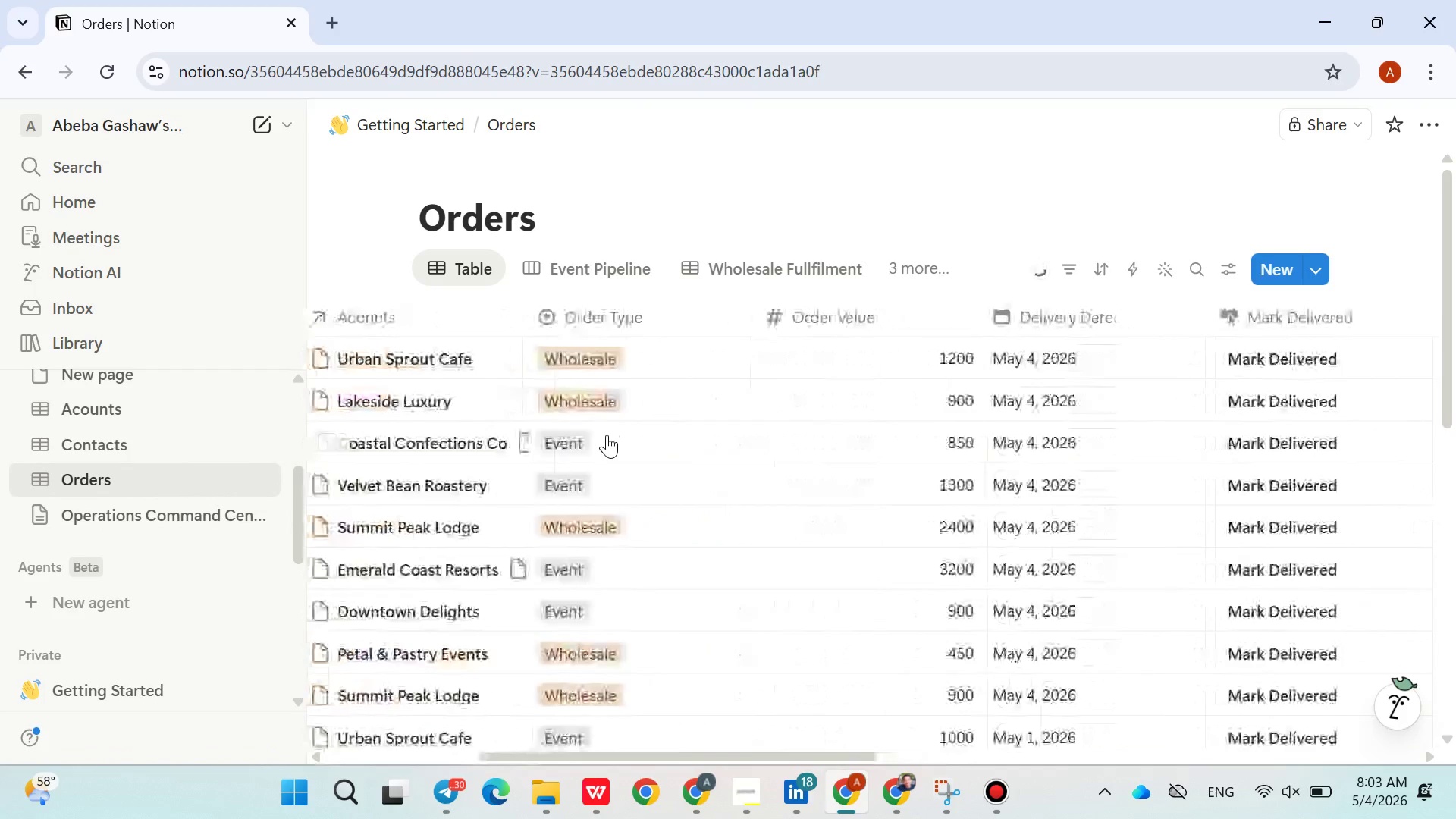 
left_click([621, 432])
 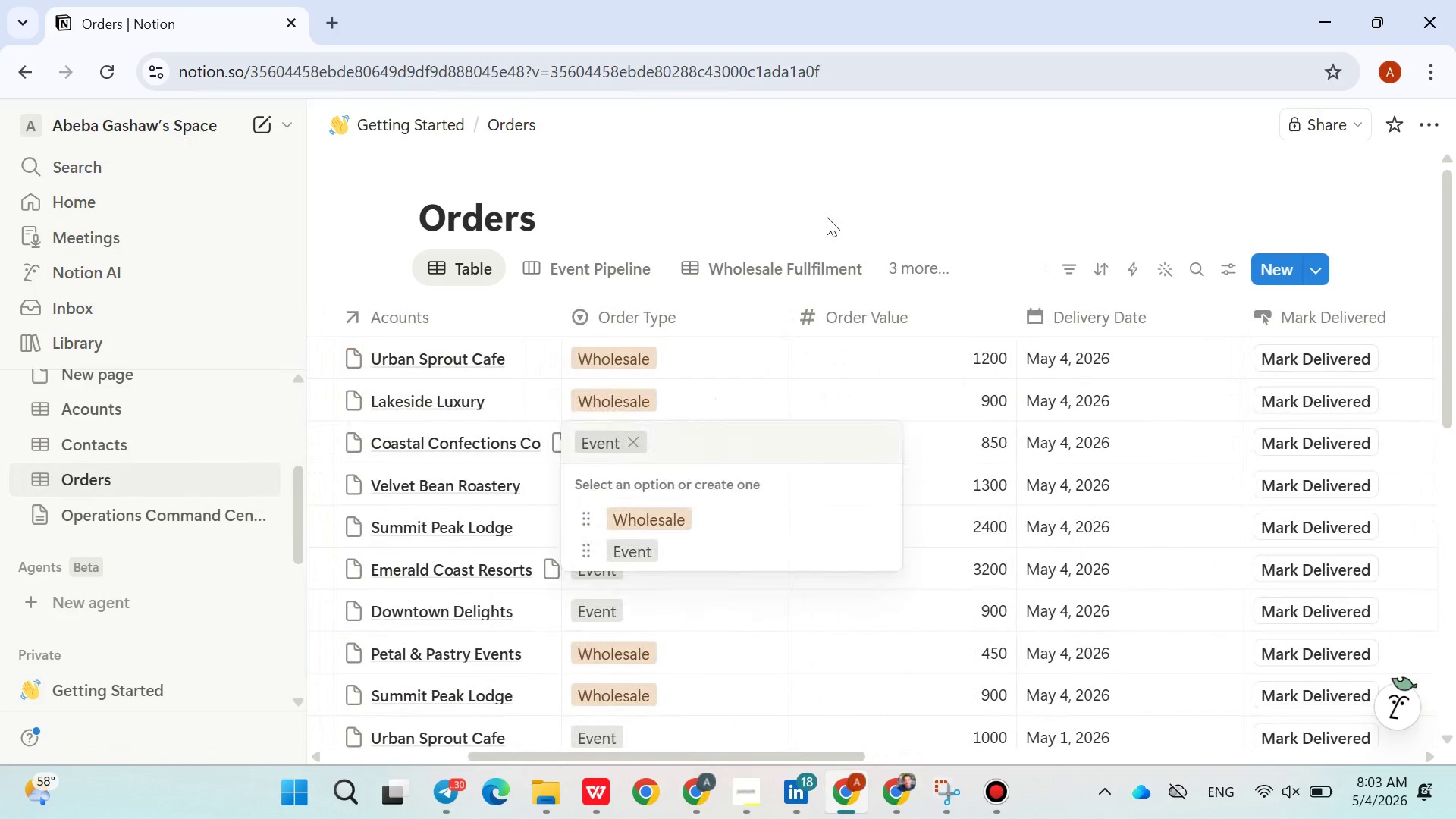 
left_click([827, 217])
 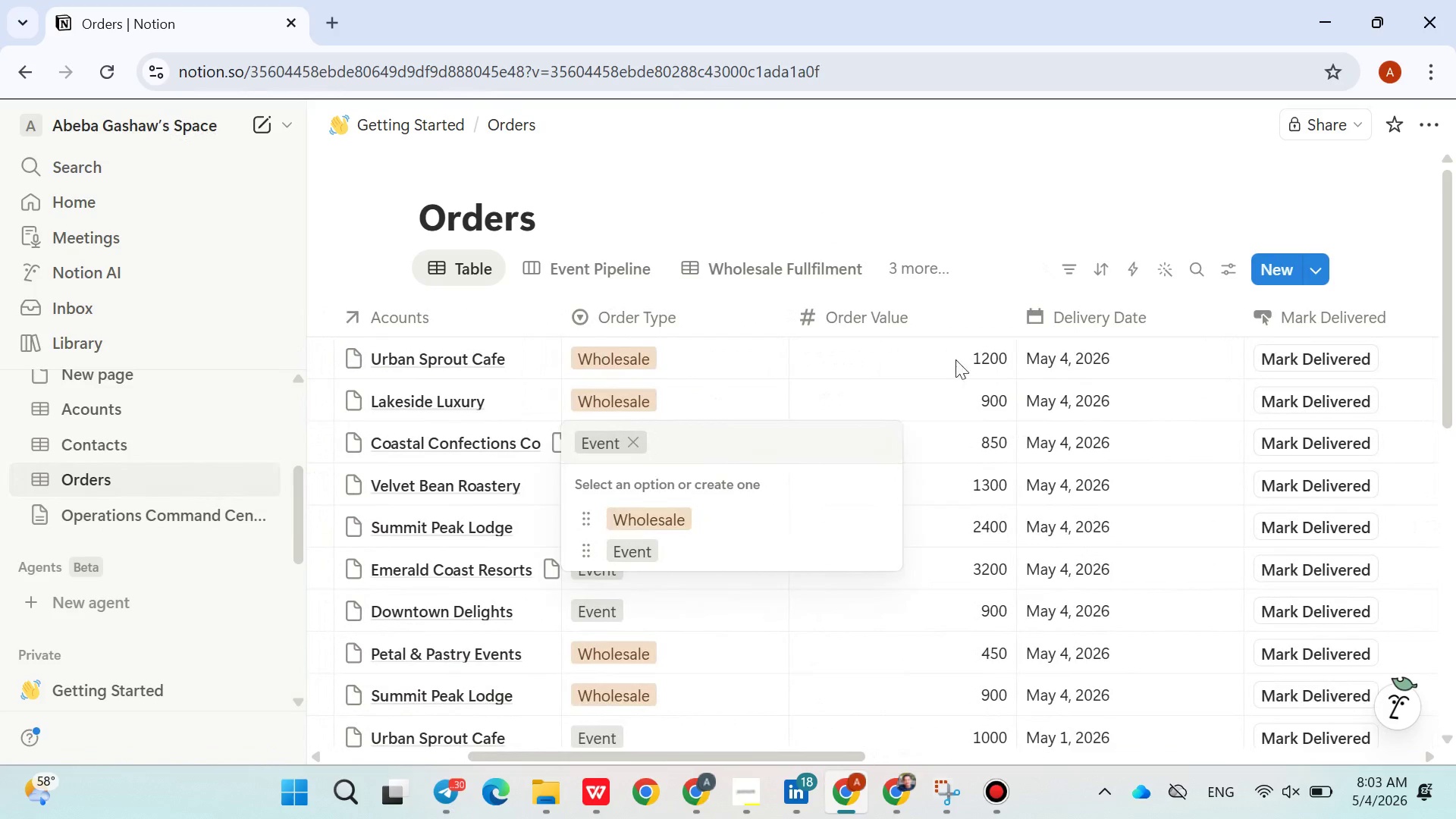 
mouse_move([974, 362])
 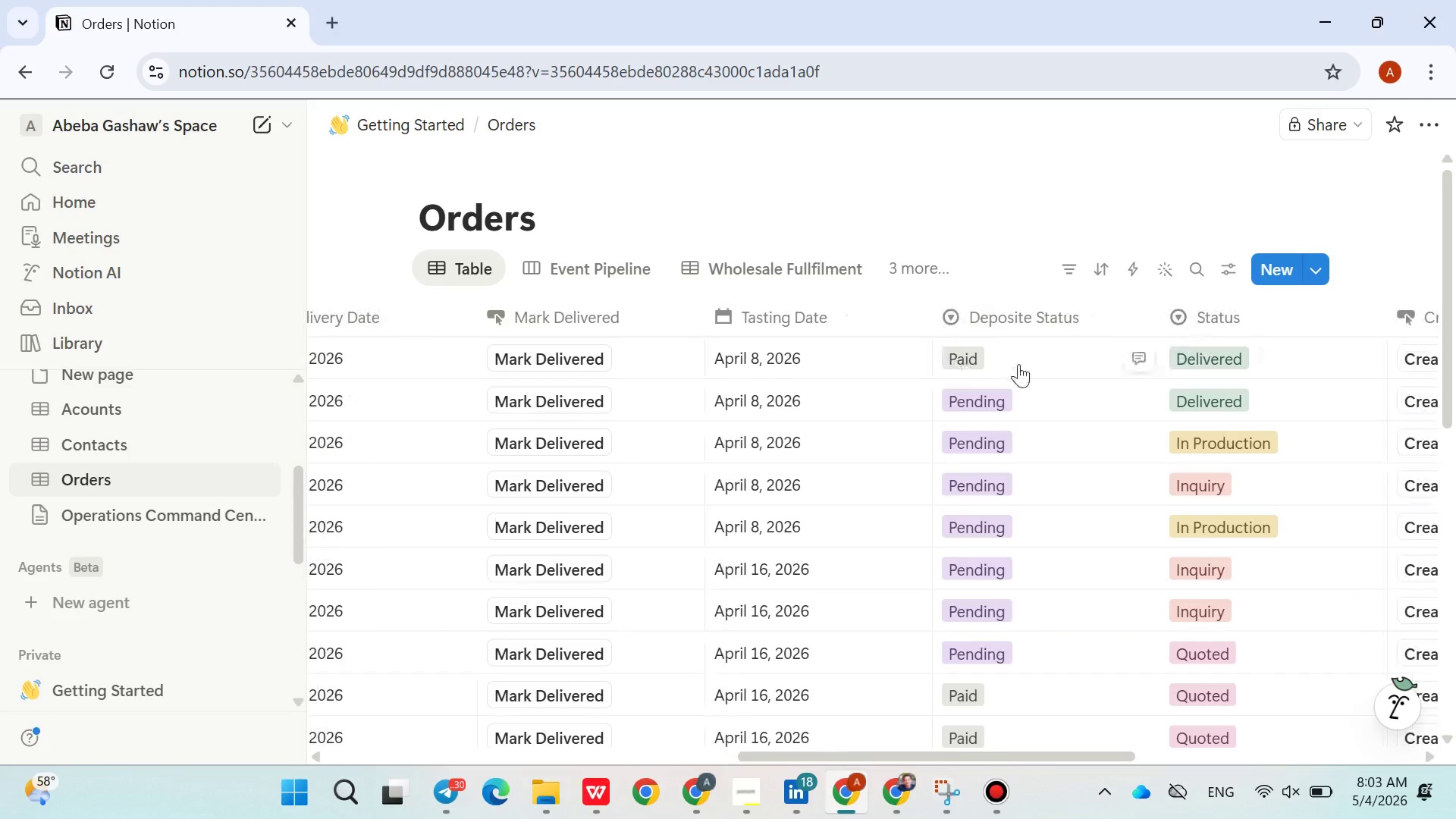 
left_click([1018, 364])
 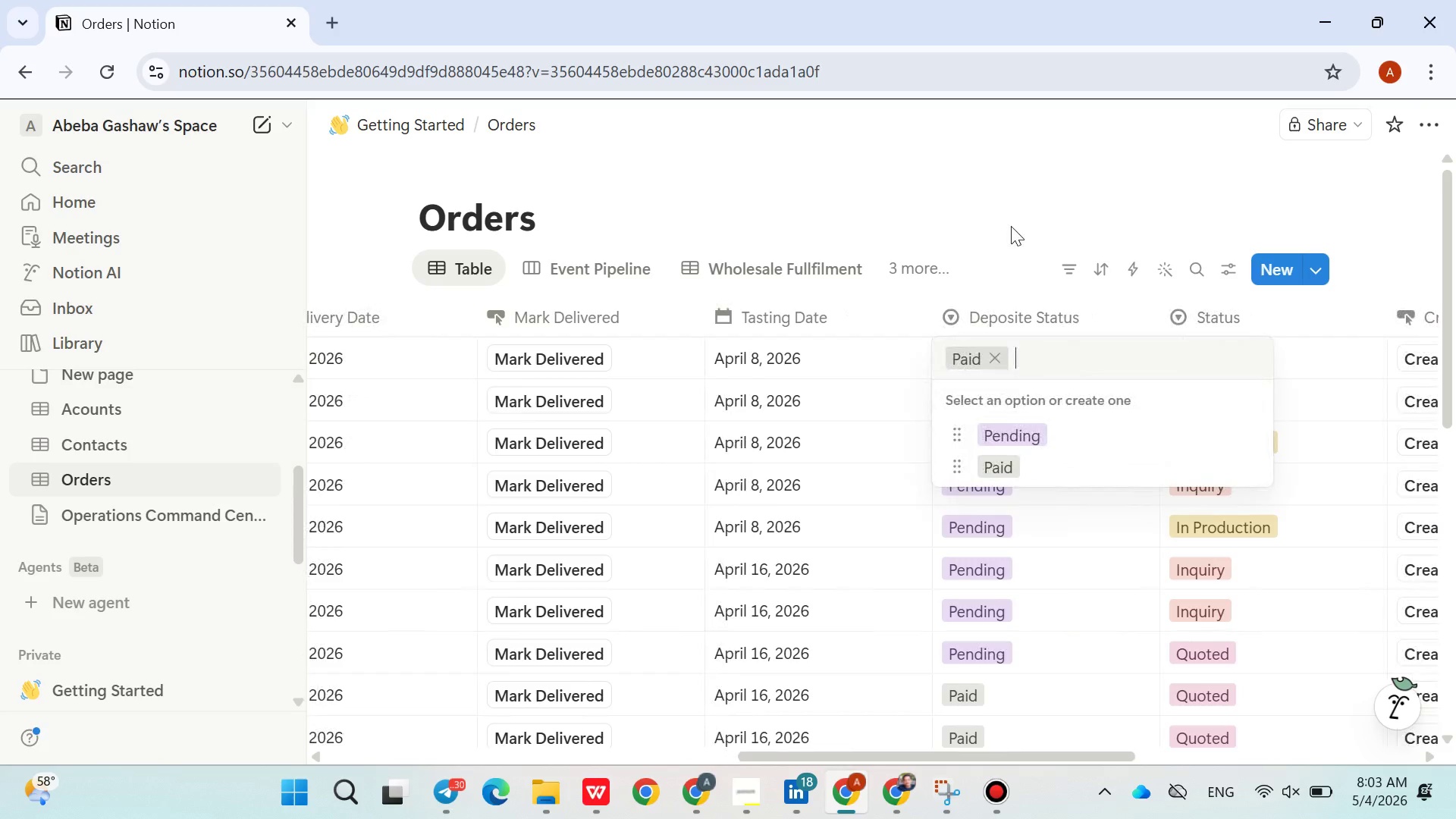 
left_click_drag(start_coordinate=[1011, 226], to_coordinate=[1159, 450])
 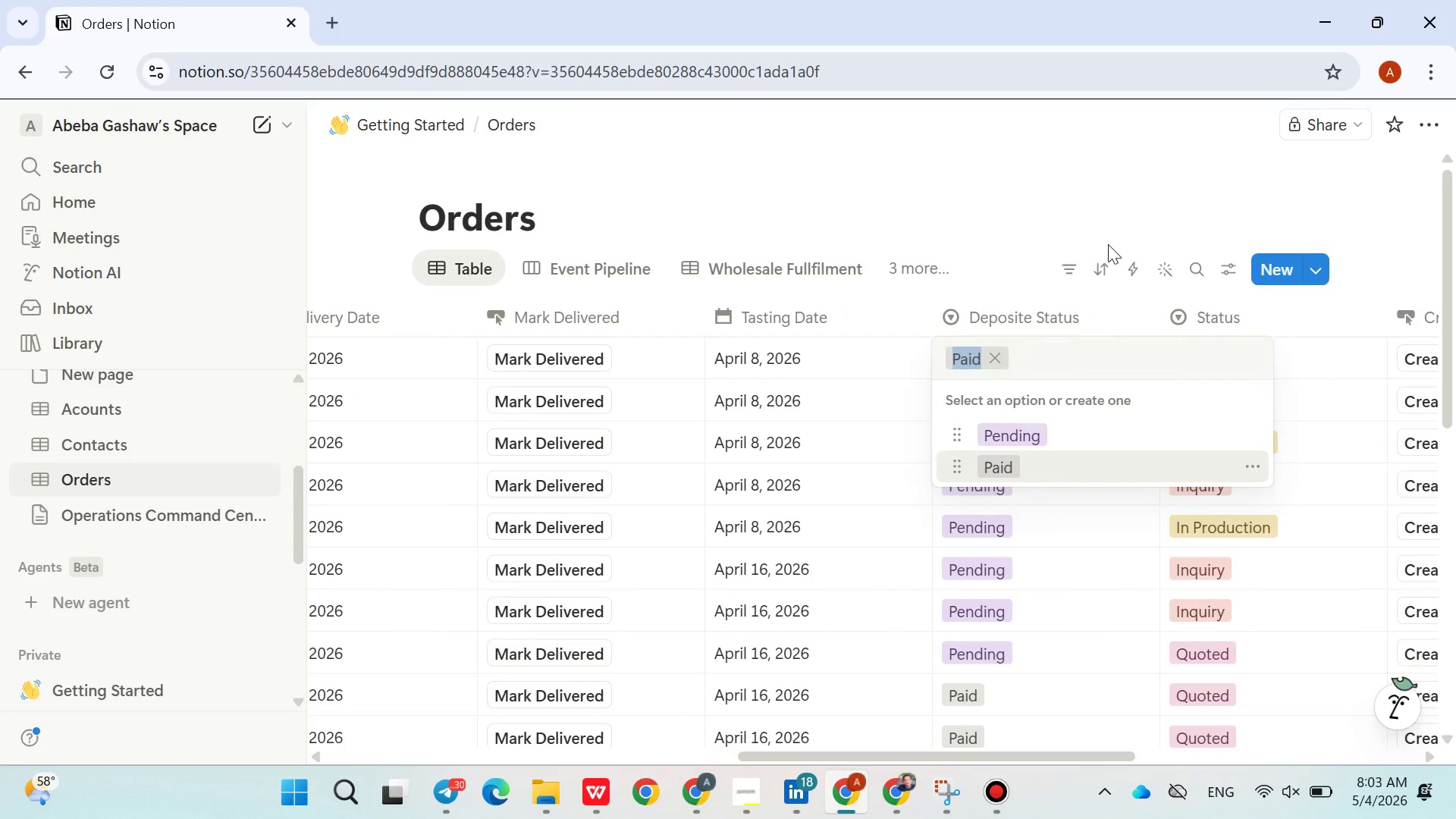 
left_click([1111, 229])
 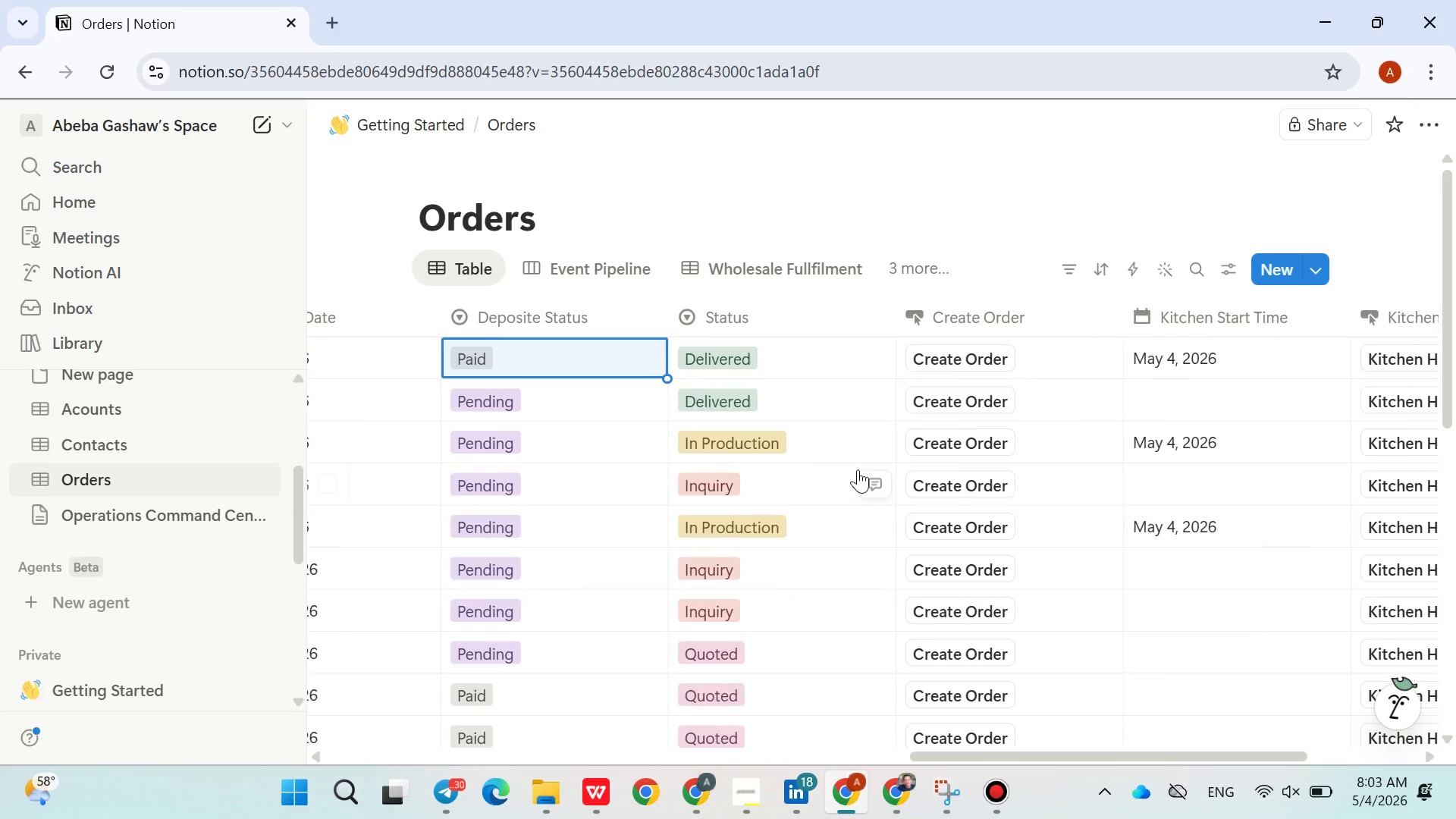 
left_click([796, 445])
 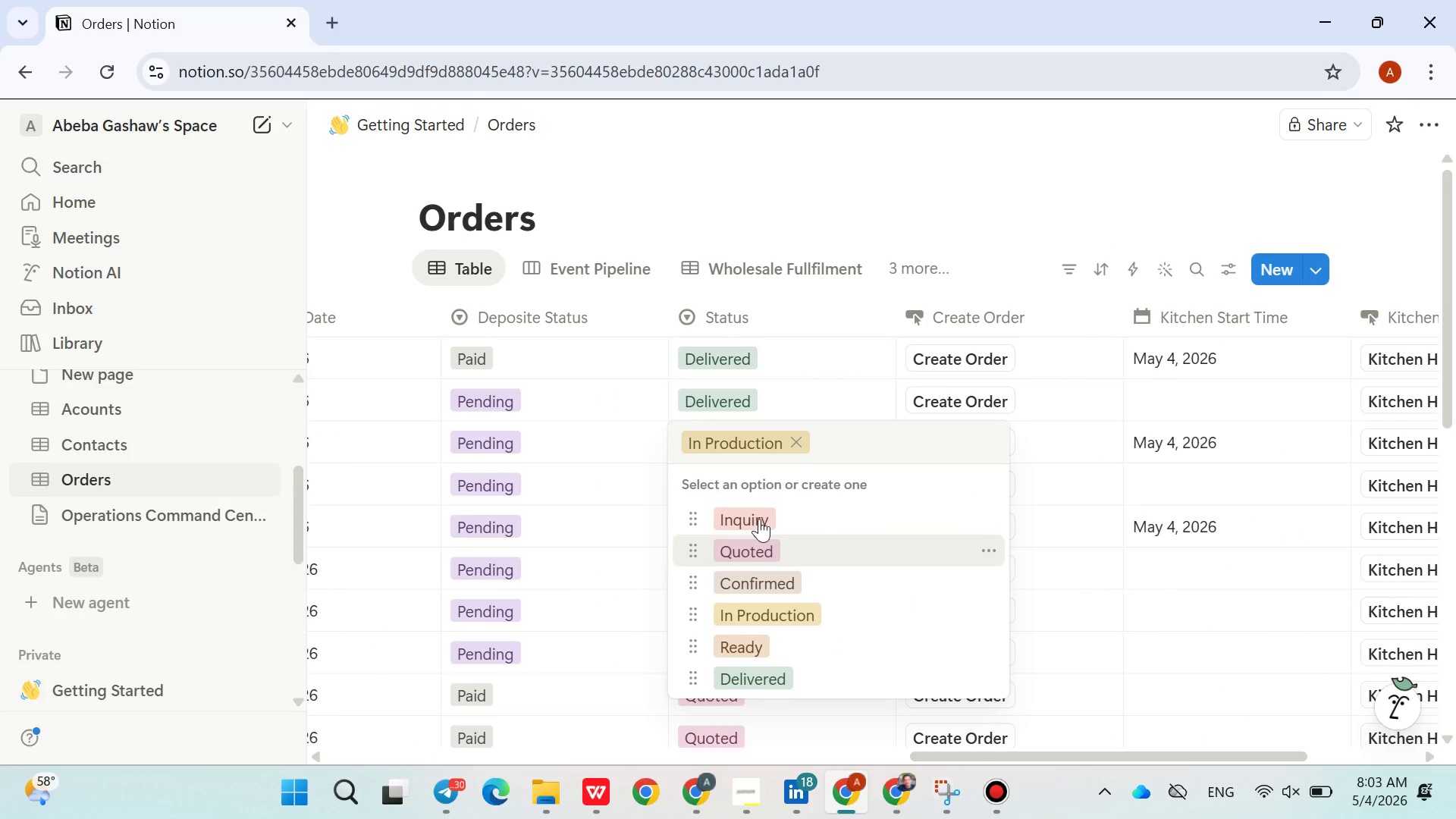 
left_click([753, 519])
 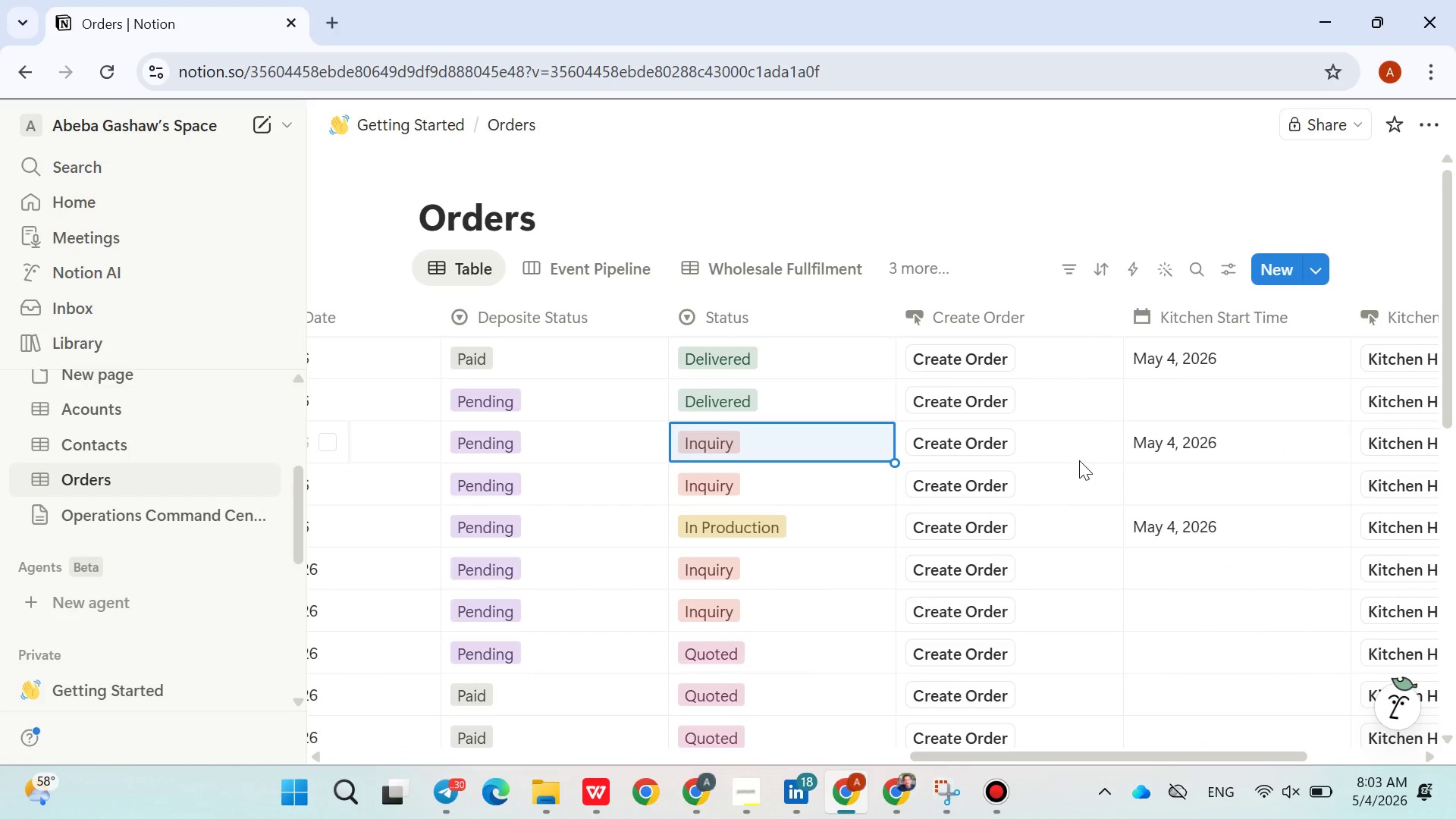 
left_click([978, 436])
 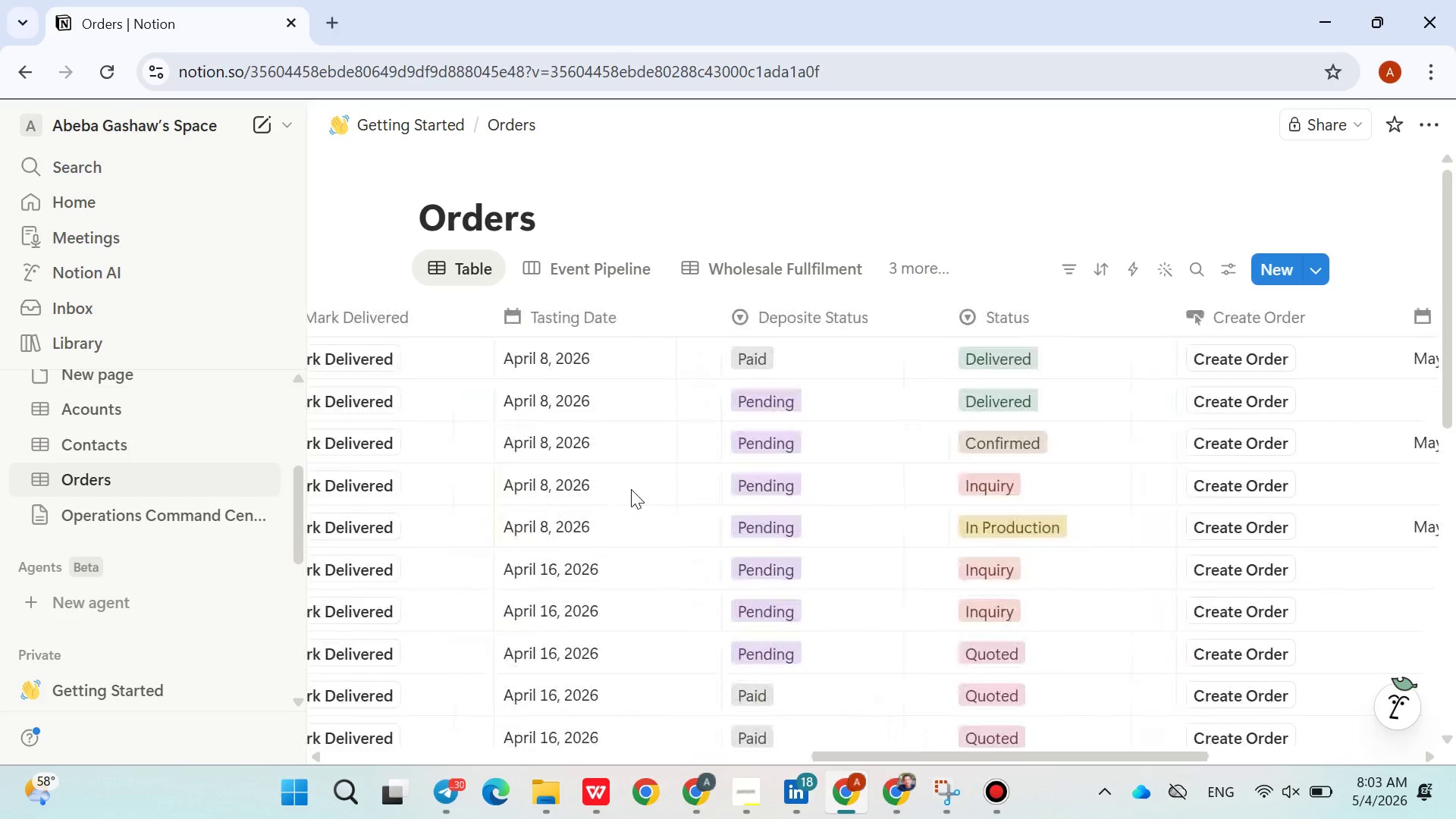 
wait(11.31)
 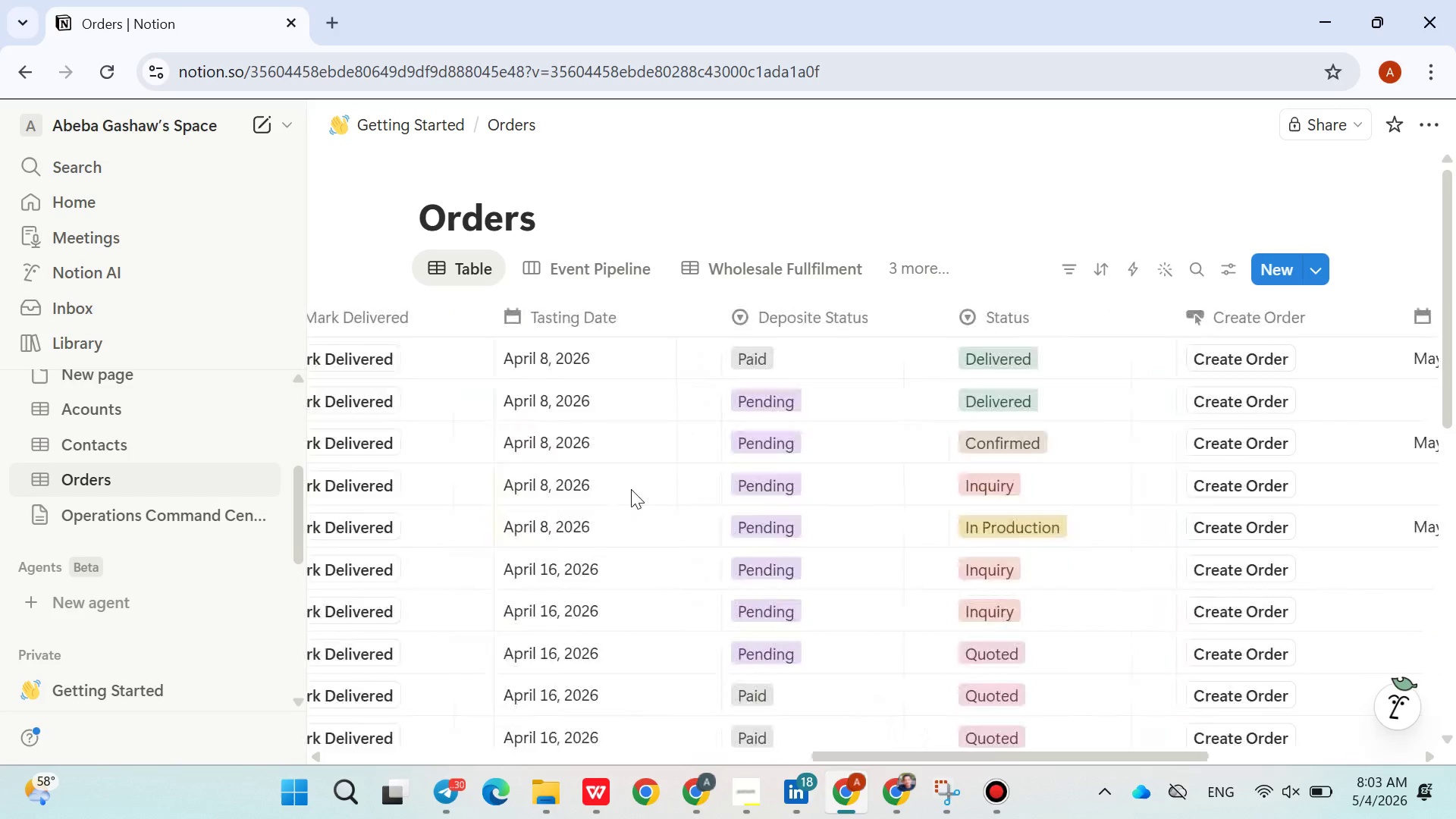 
left_click([1074, 438])
 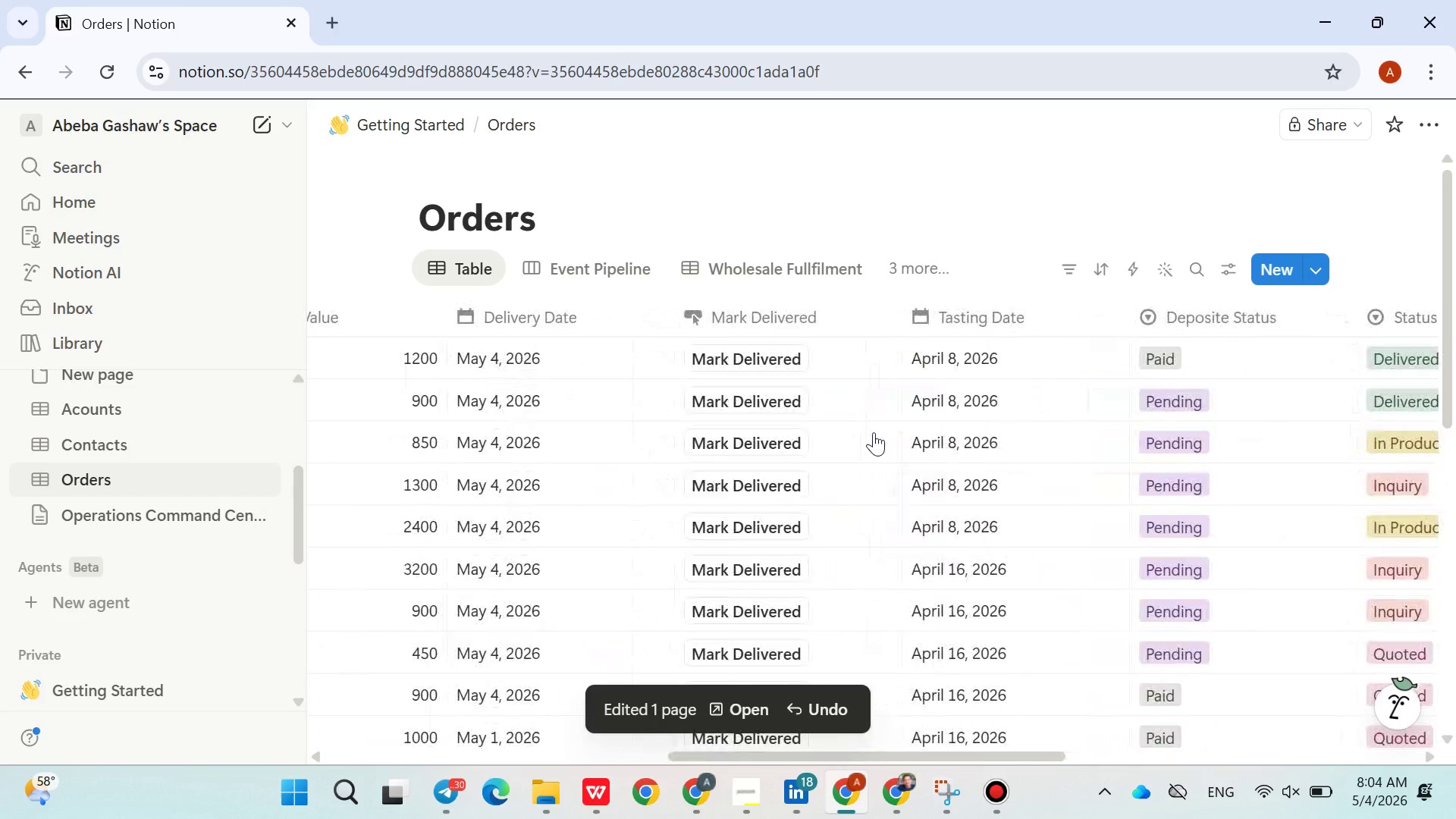 
wait(5.08)
 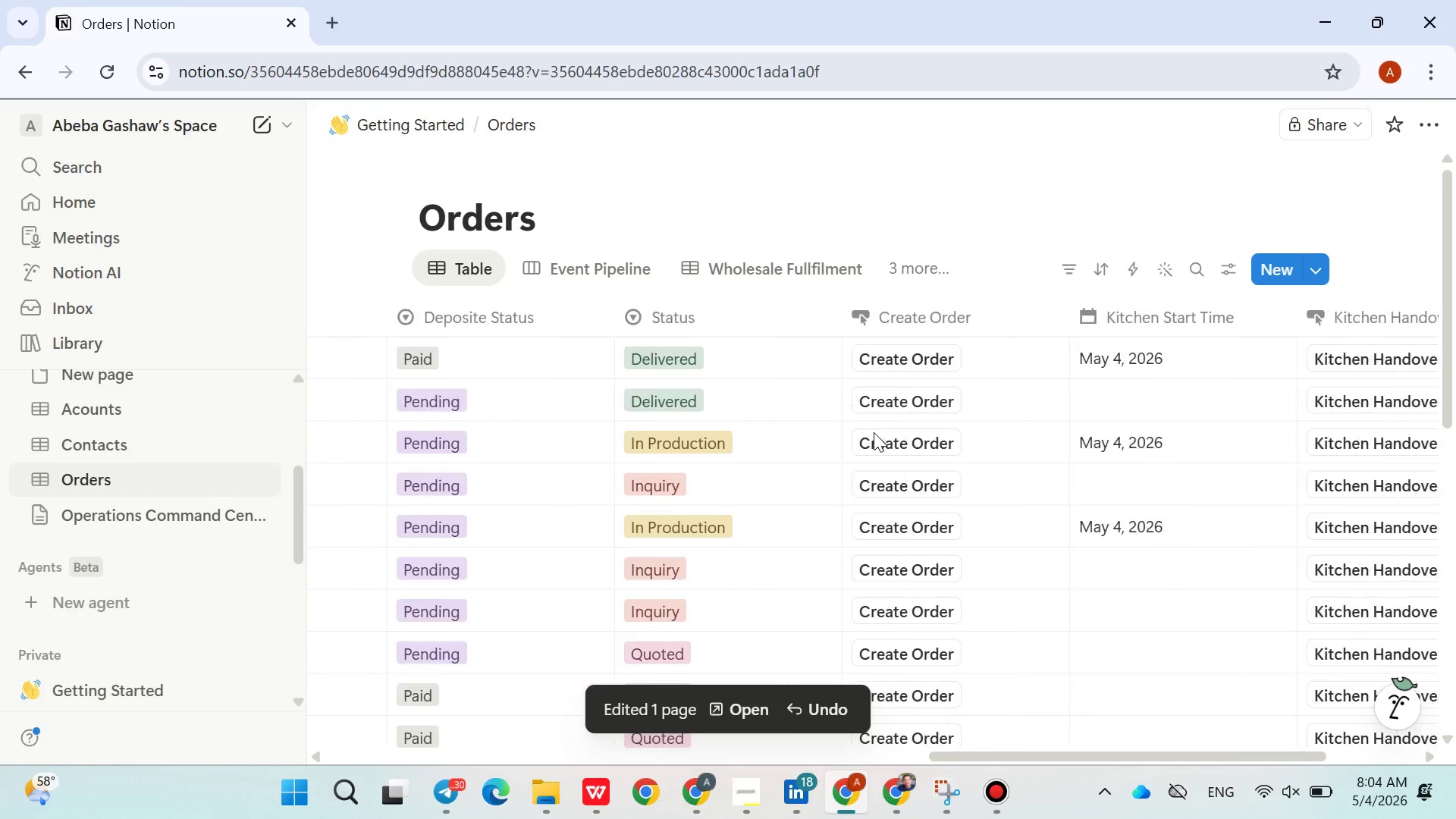 
left_click([749, 450])
 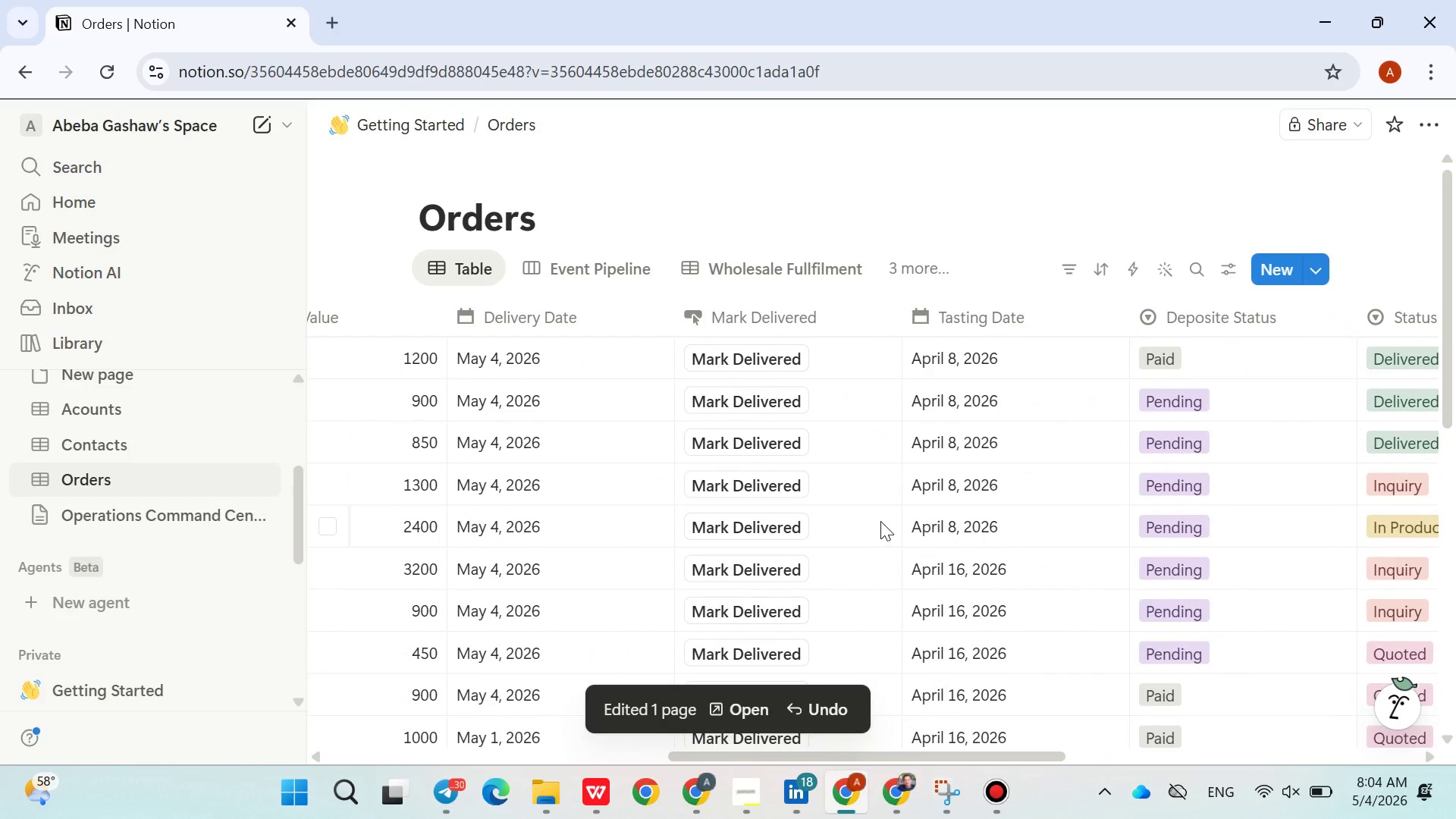 
left_click([991, 773])
 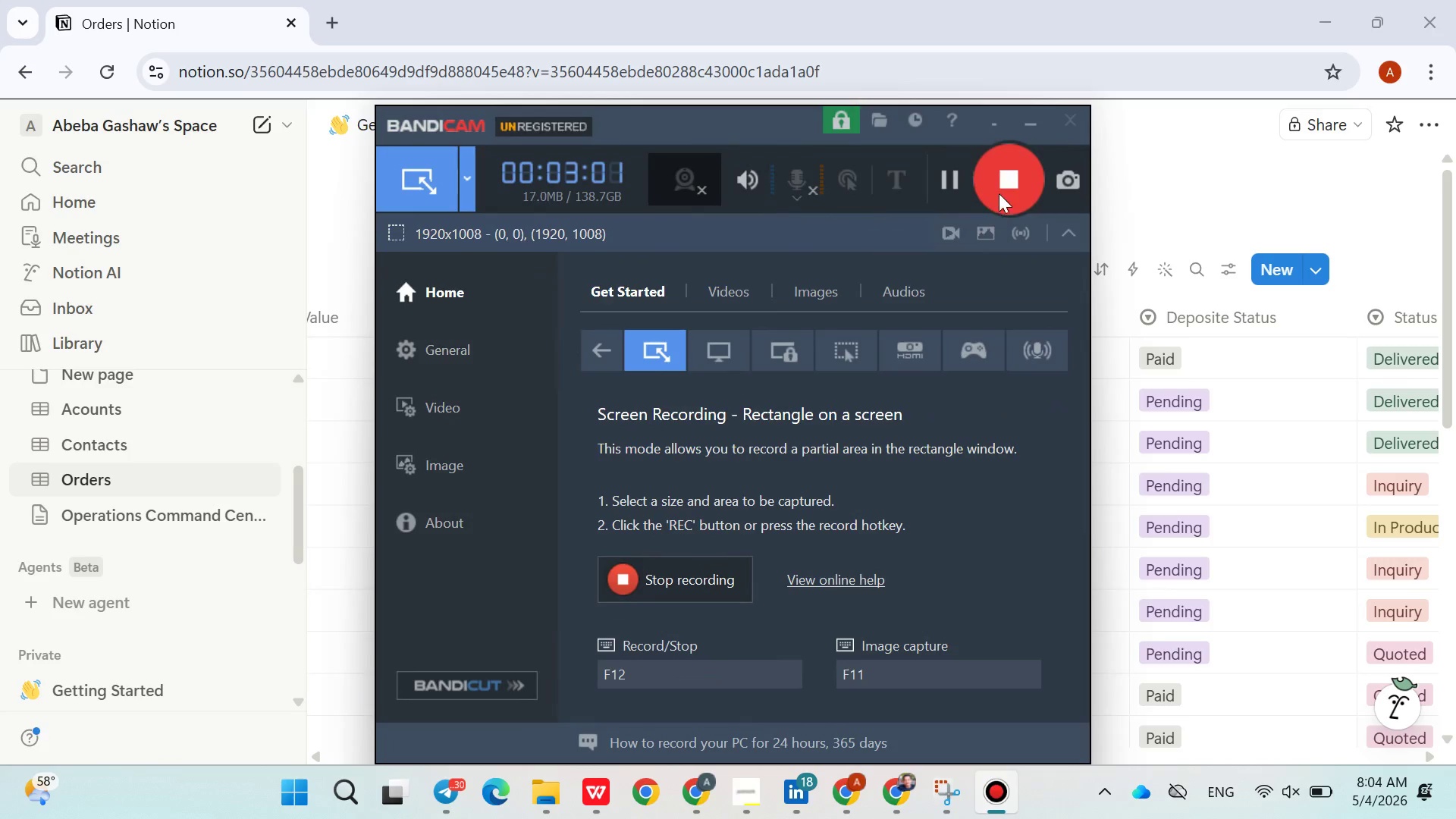 
left_click([986, 220])
 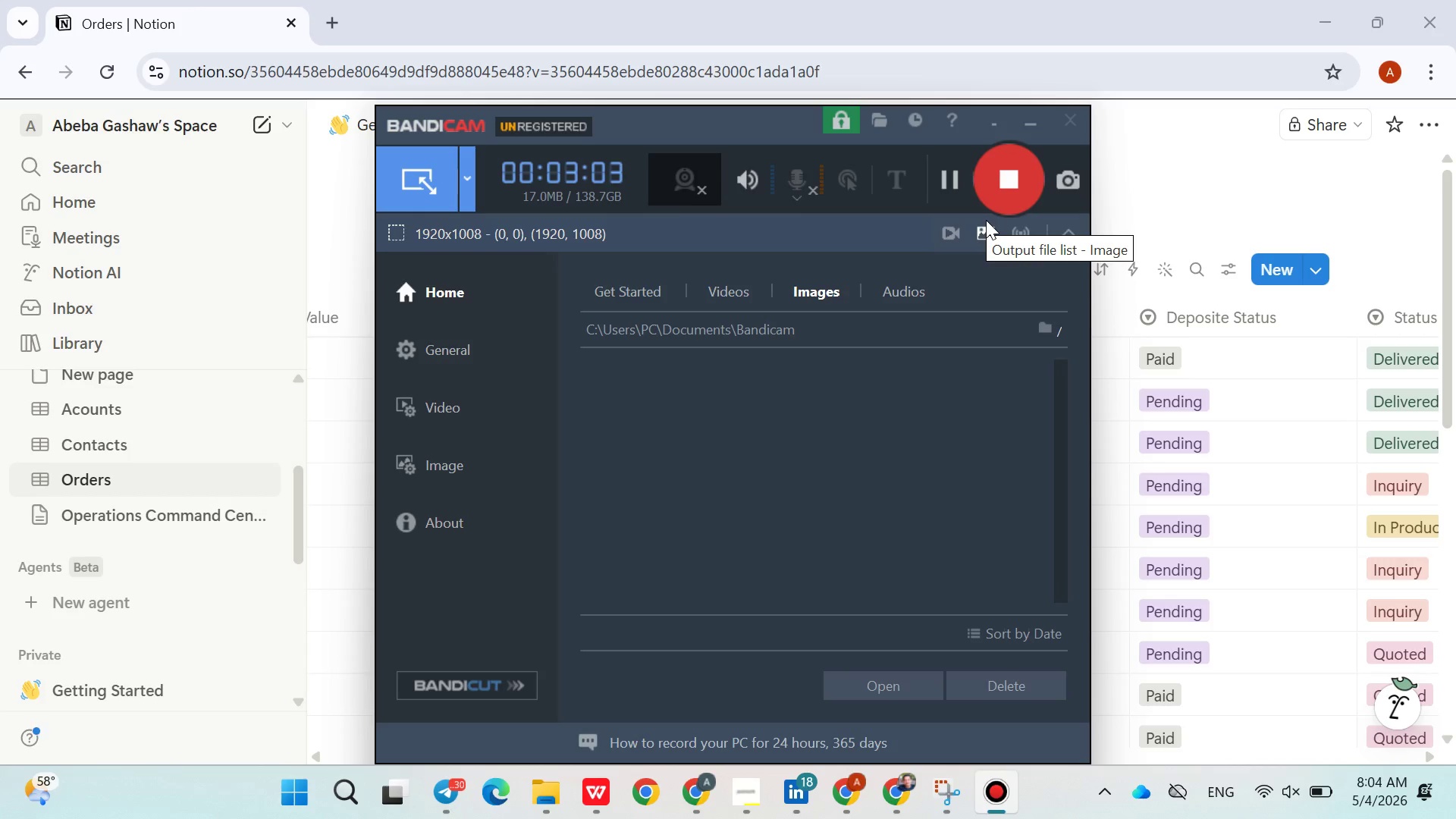 
left_click([1006, 187])
 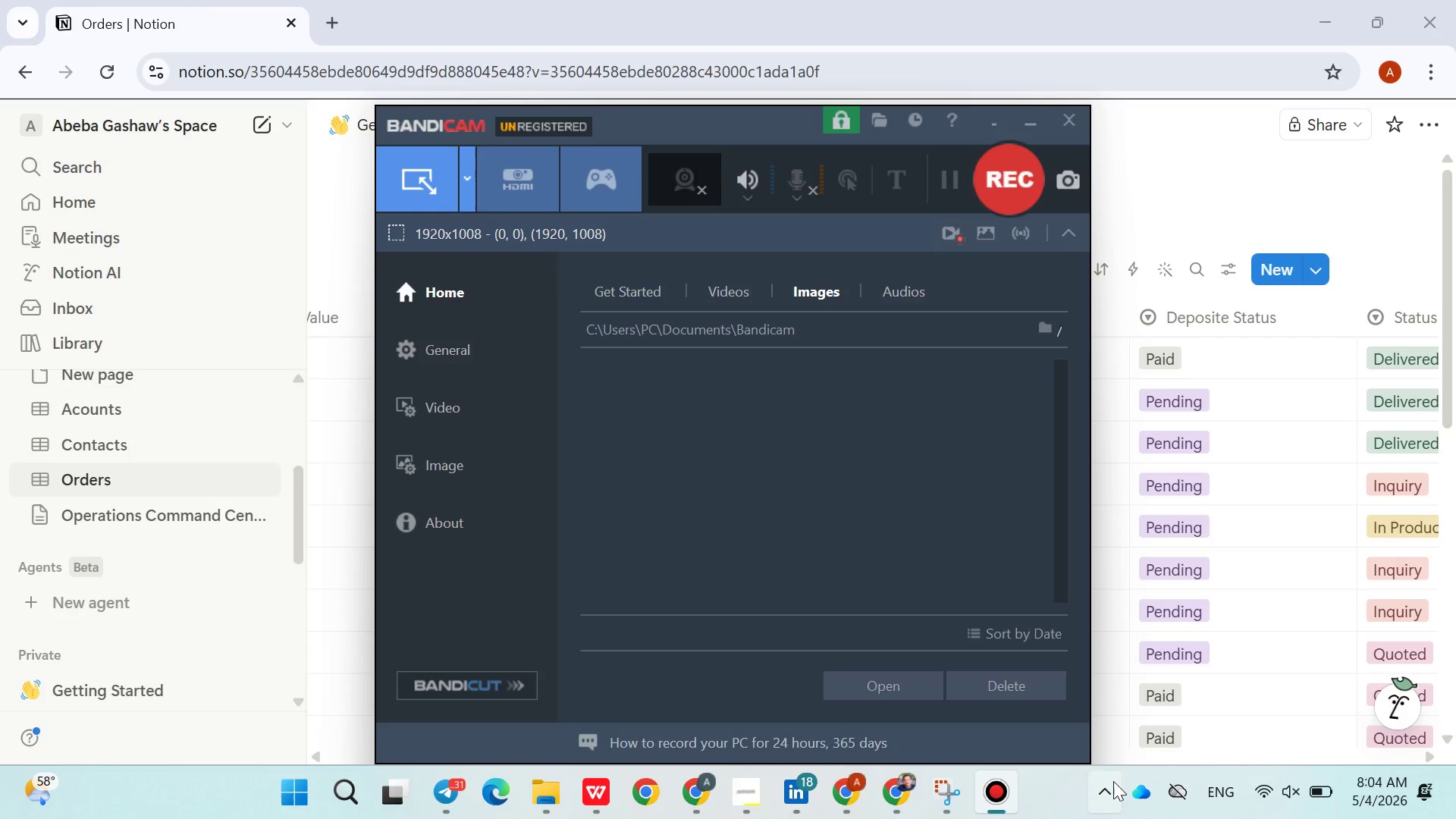 
left_click([1048, 791])
 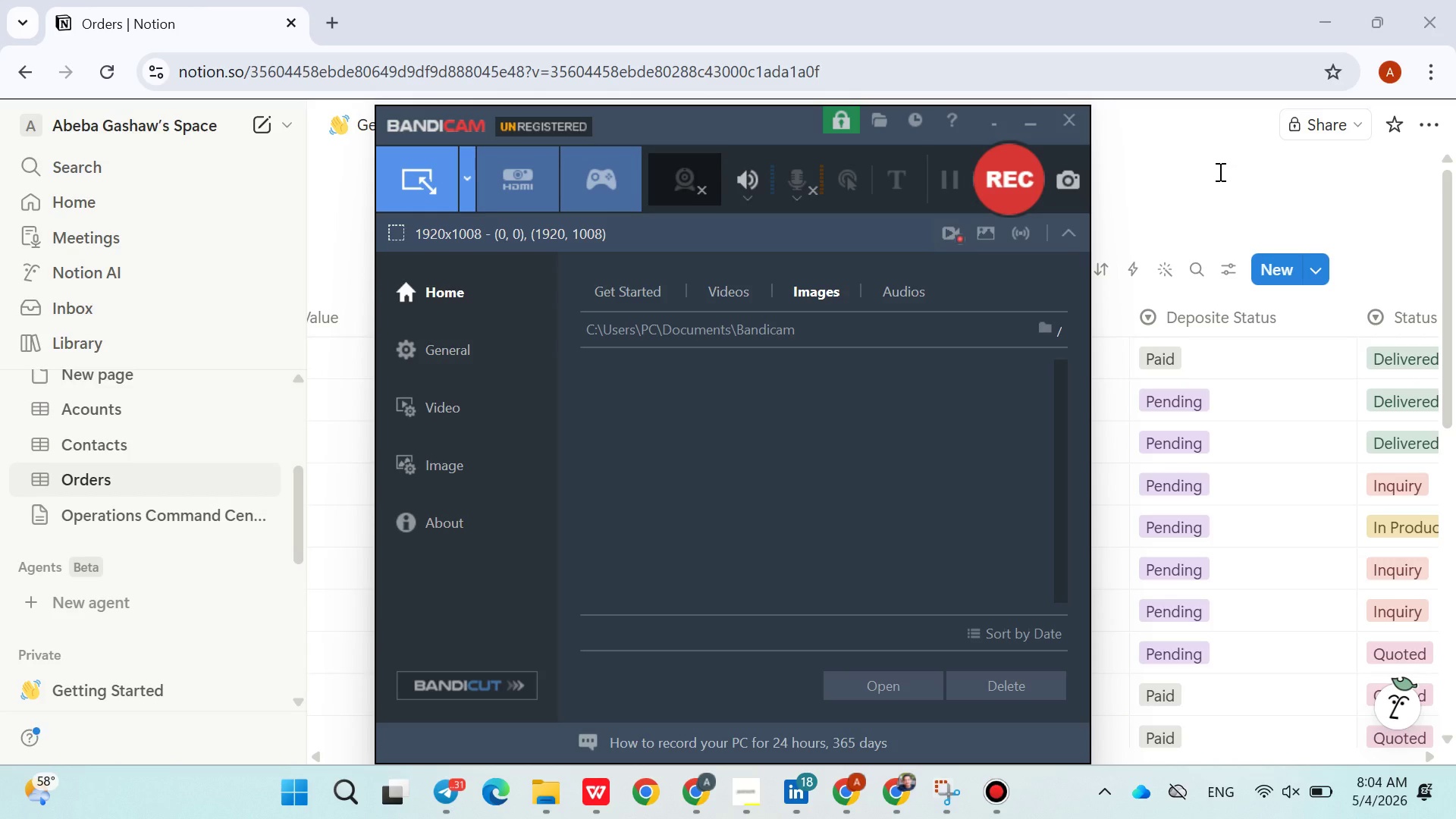 
left_click([1191, 148])
 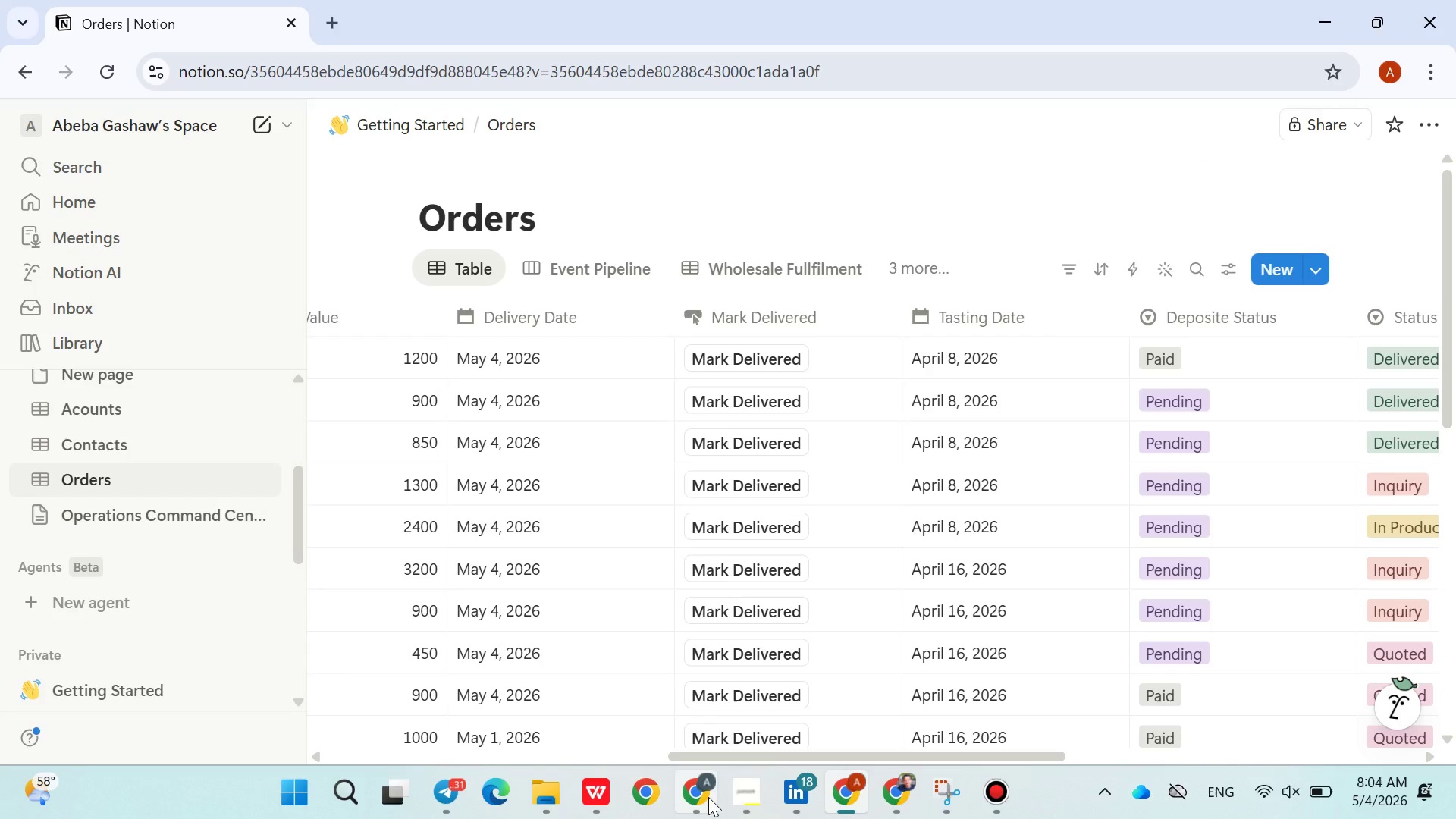 
left_click([733, 804])
 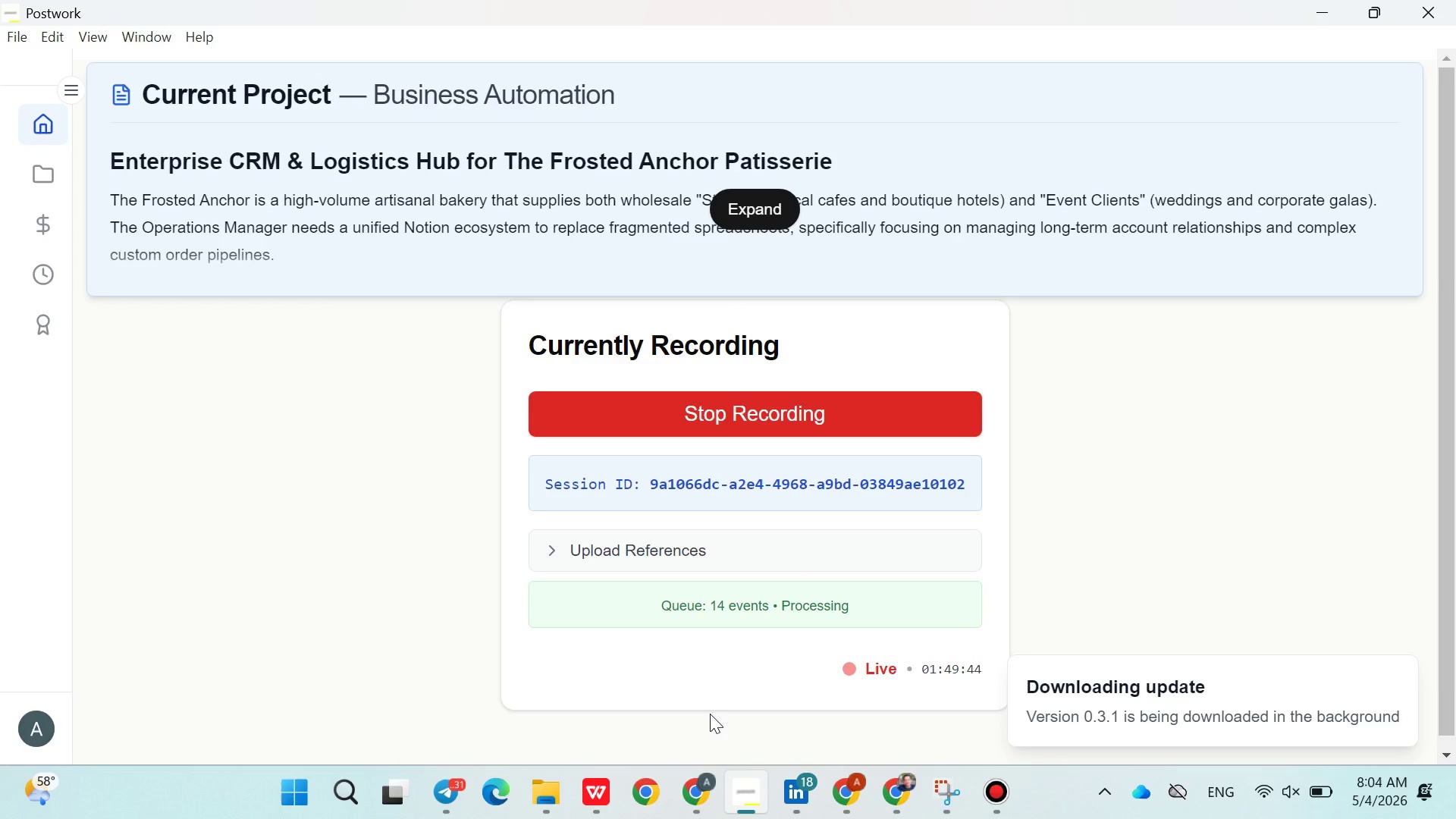 
left_click([708, 777])
 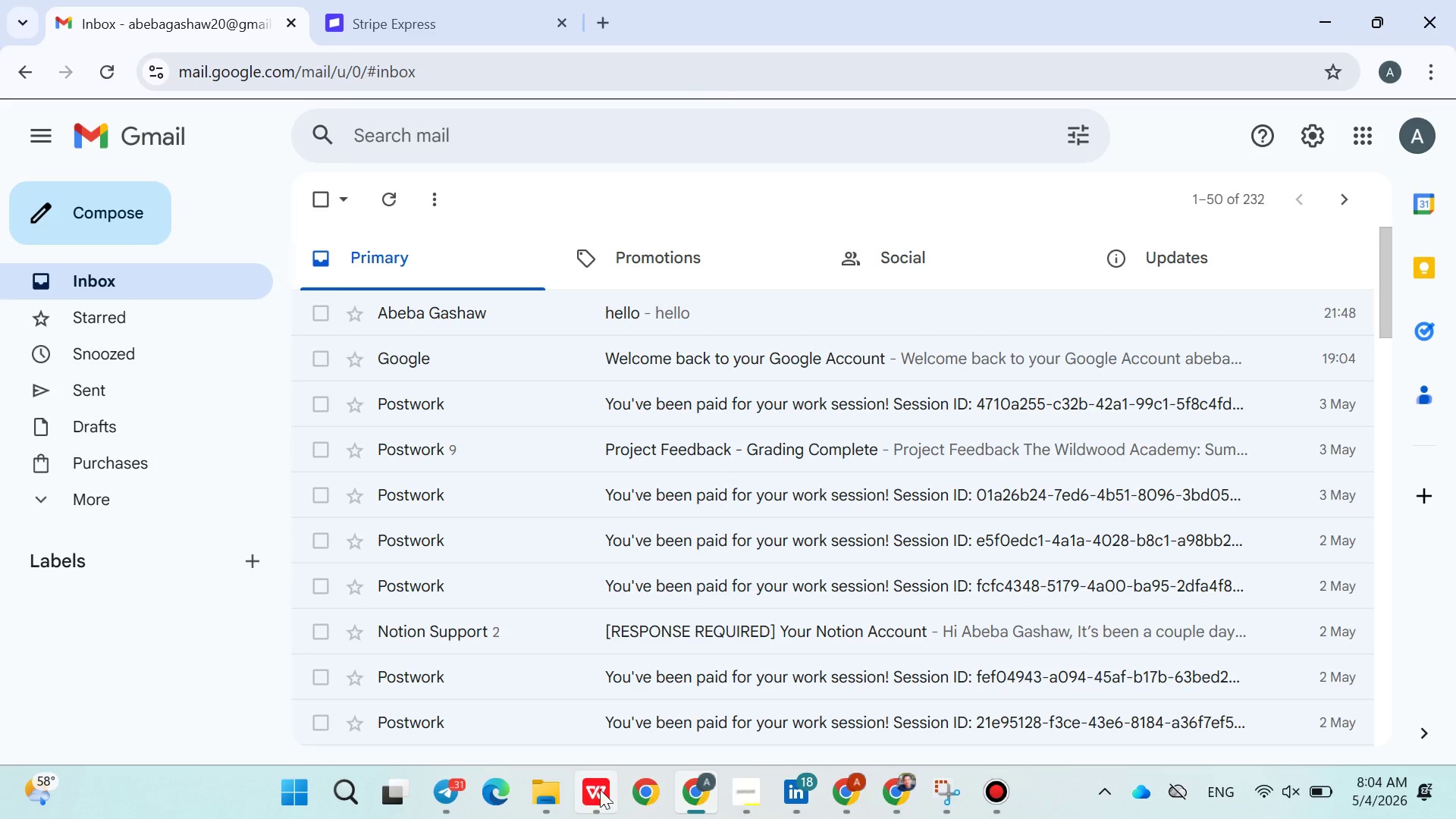 
left_click([596, 798])
 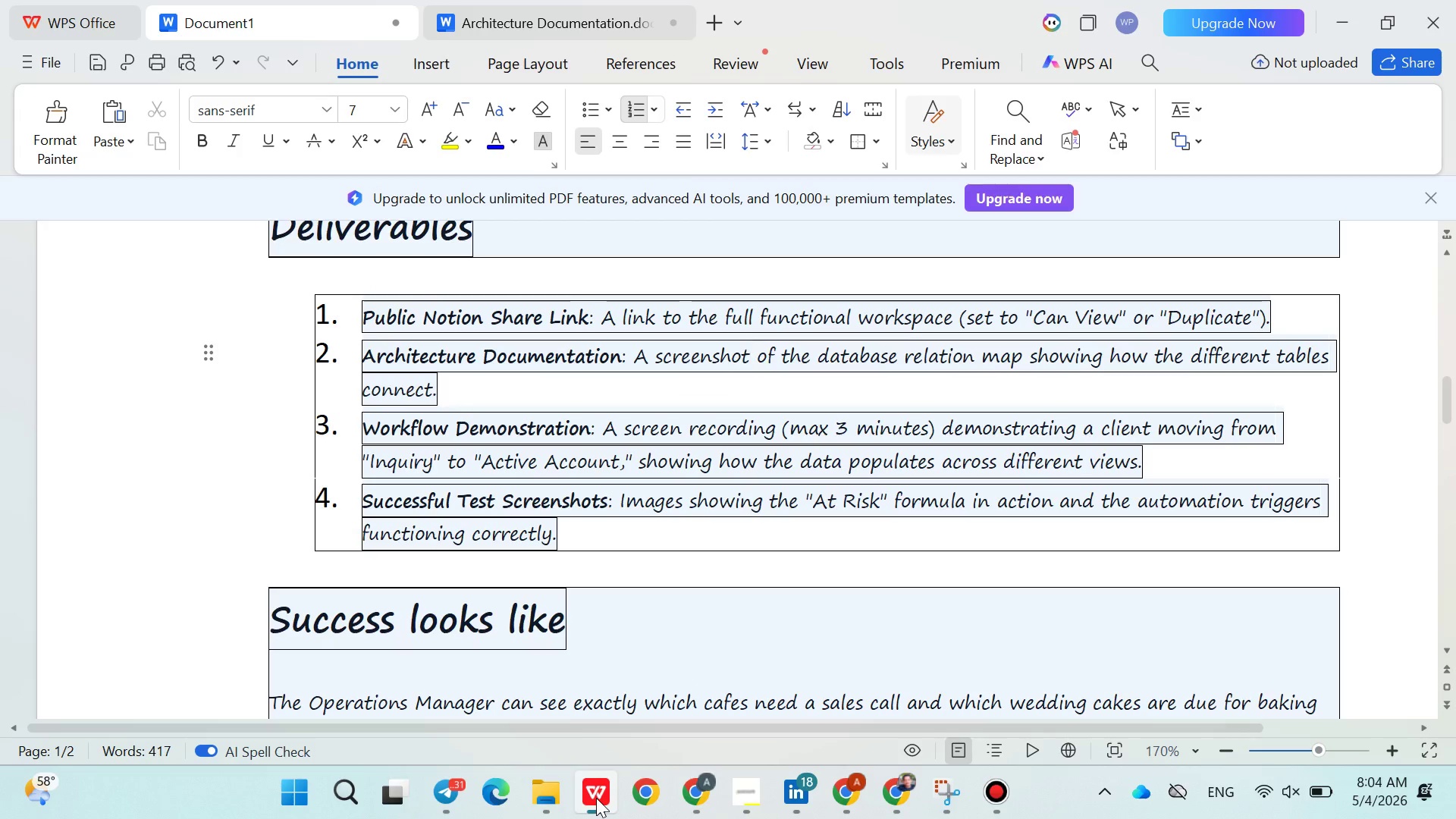 
left_click([596, 798])
 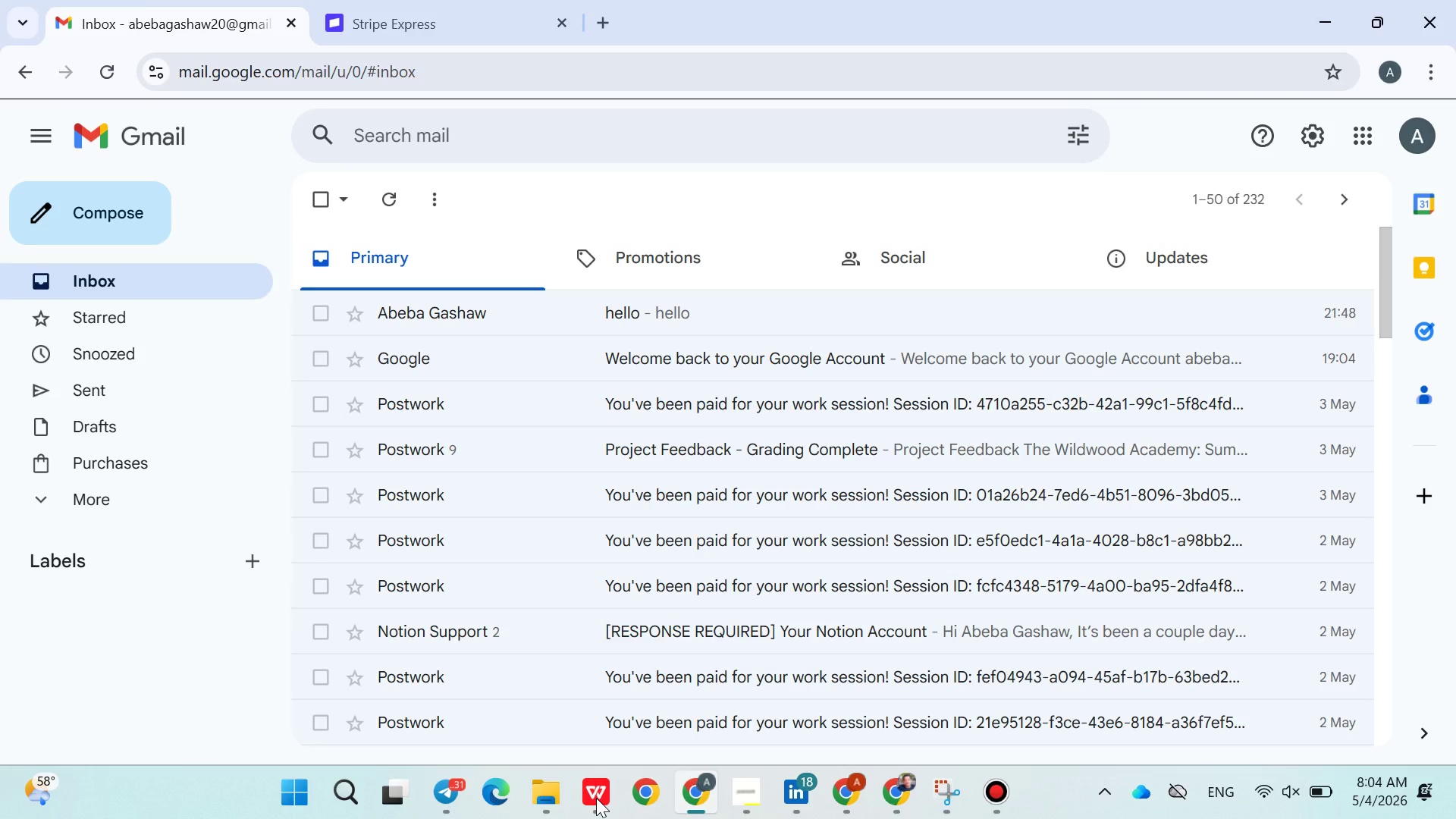 
left_click([596, 798])
 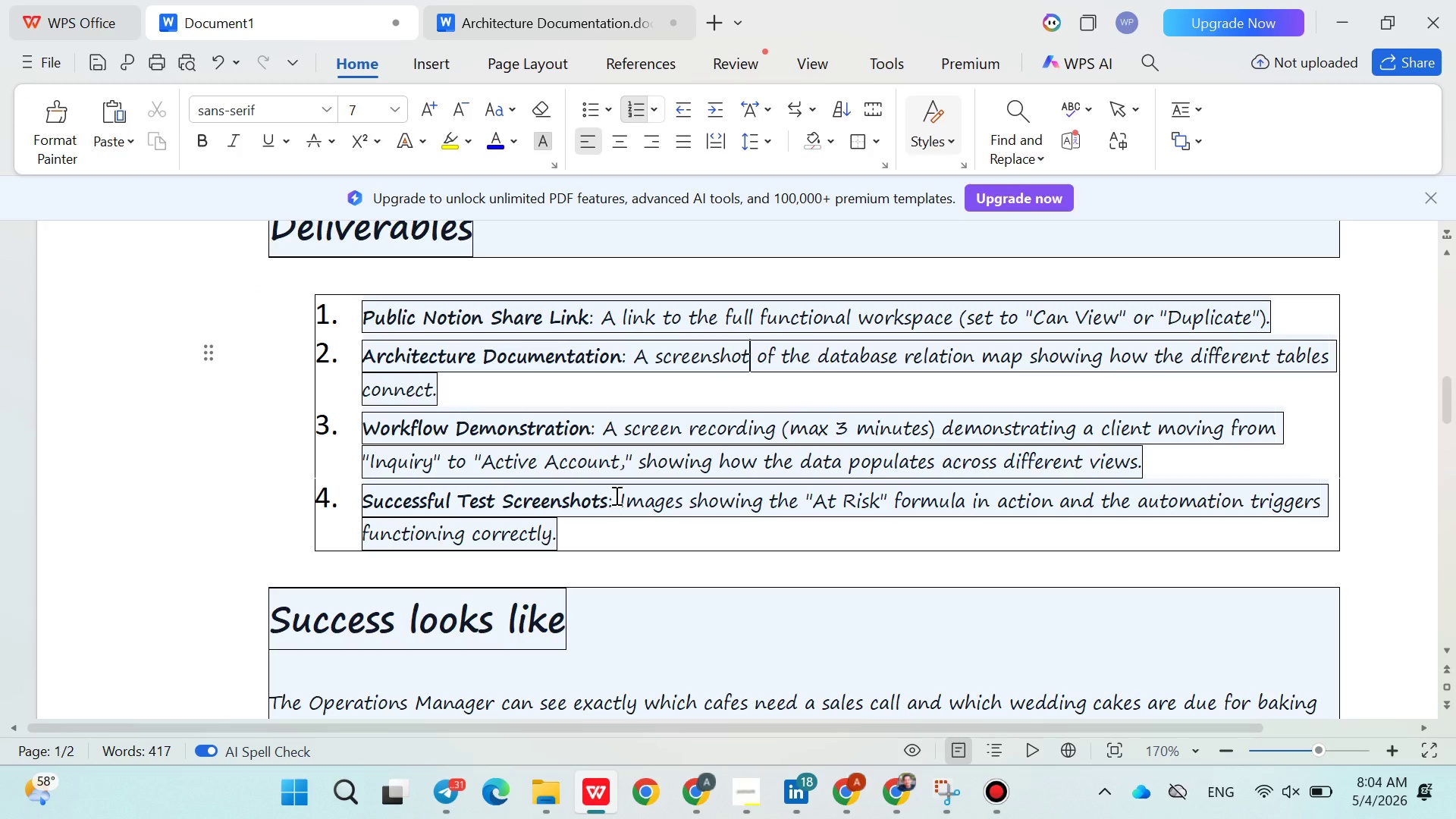 
left_click_drag(start_coordinate=[607, 500], to_coordinate=[366, 516])
 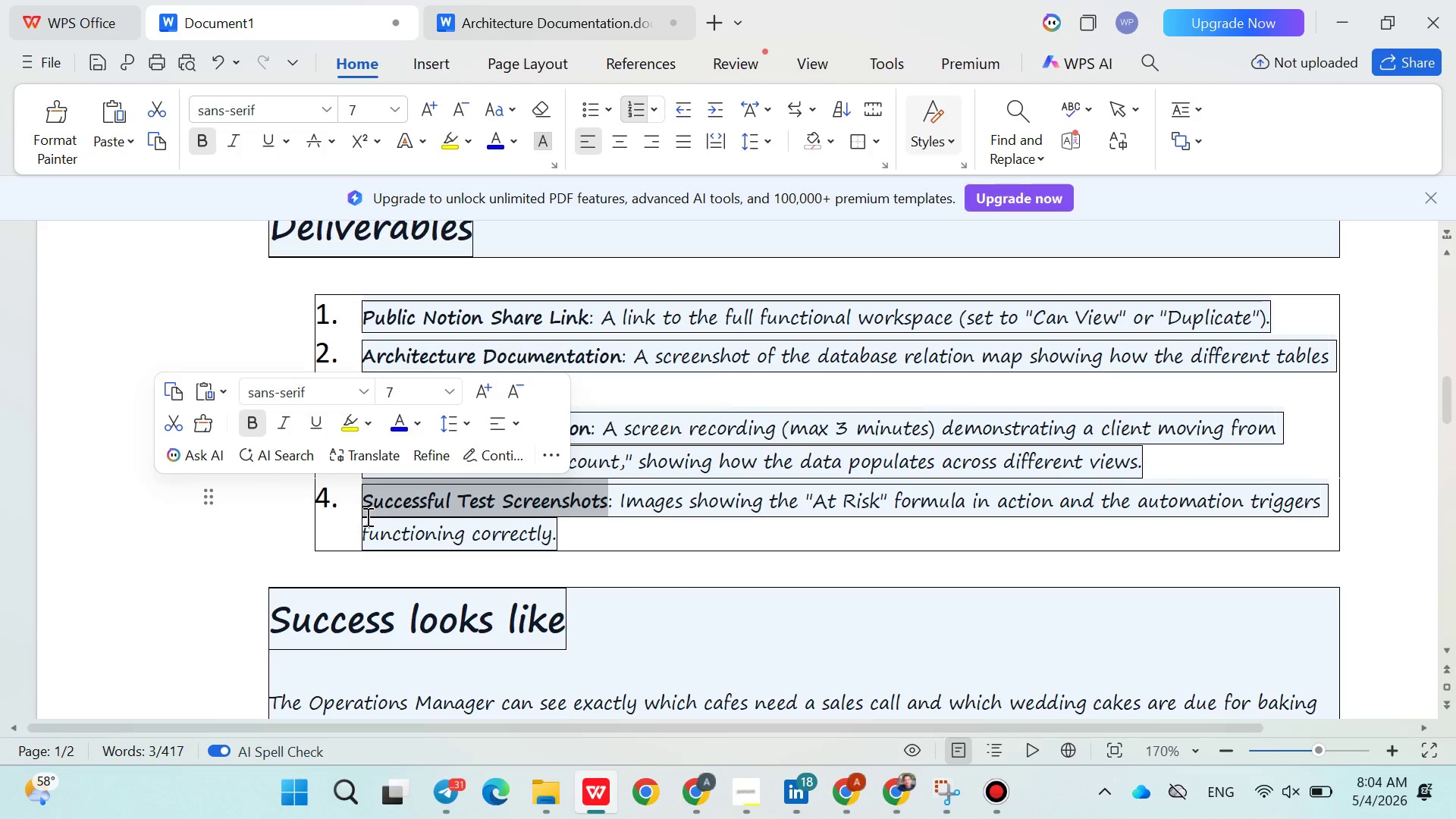 
key(Control+C)
 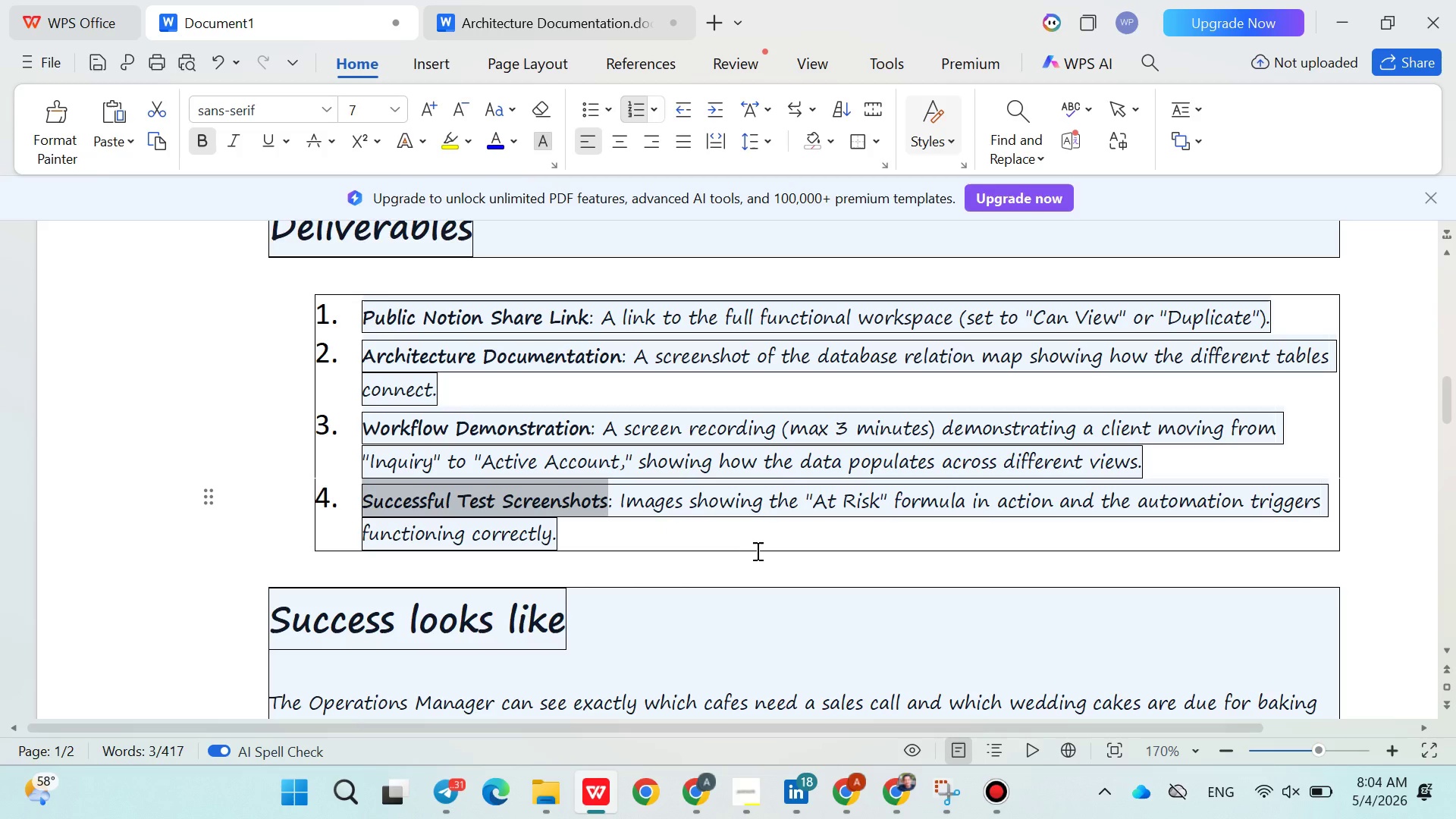 
left_click([758, 551])
 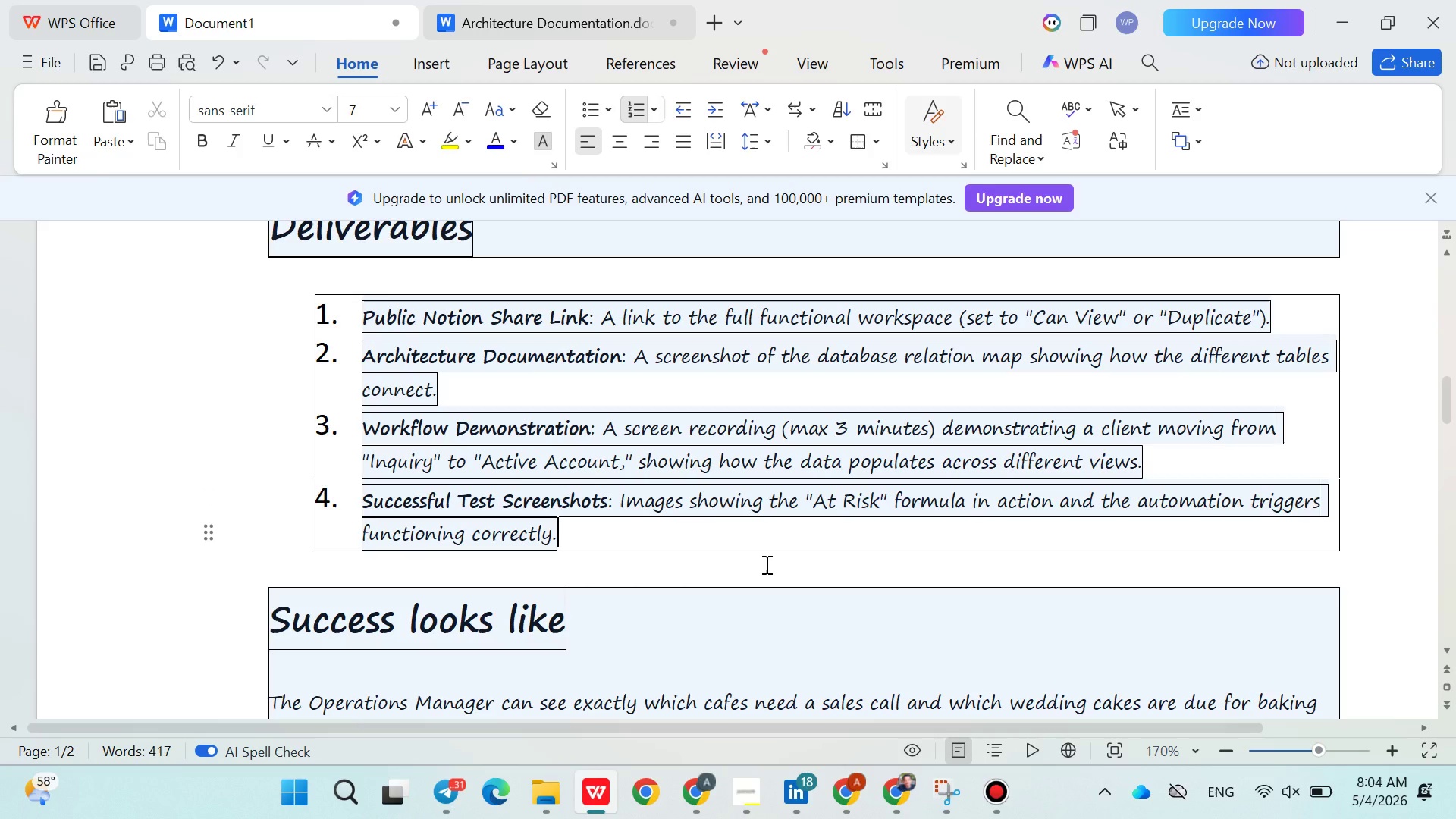 
wait(6.91)
 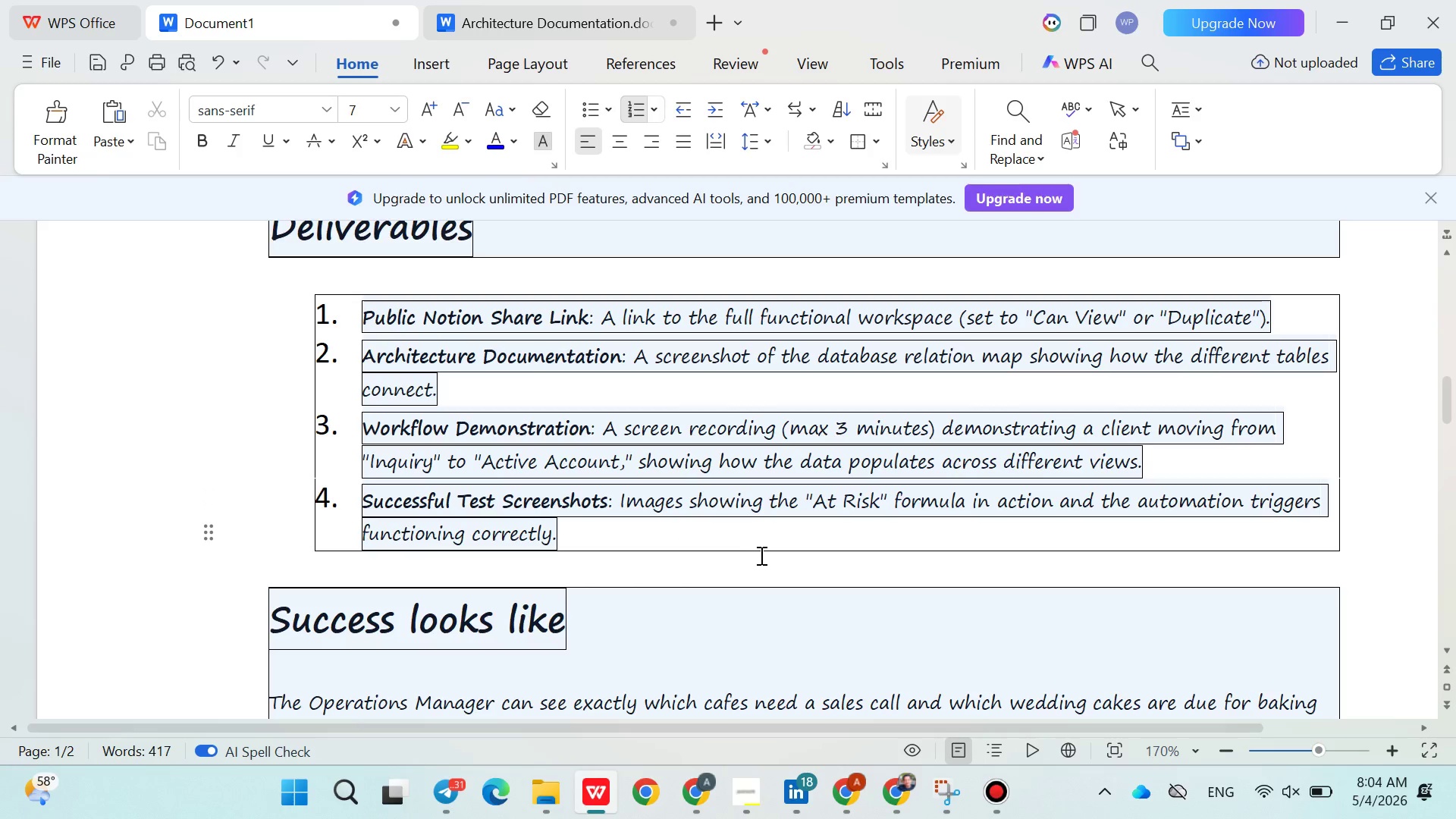 
left_click([599, 784])
 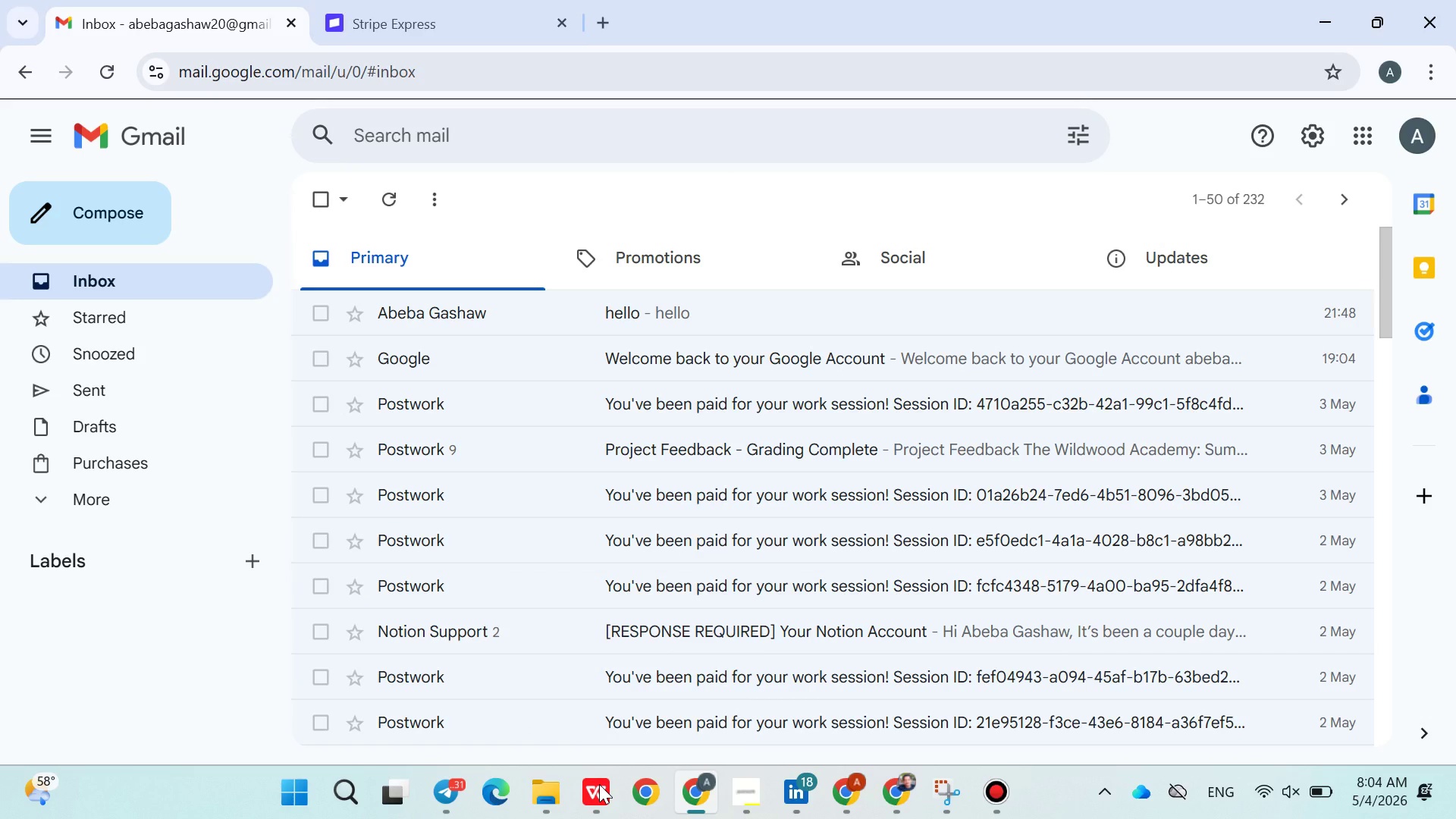 
left_click([599, 784])
 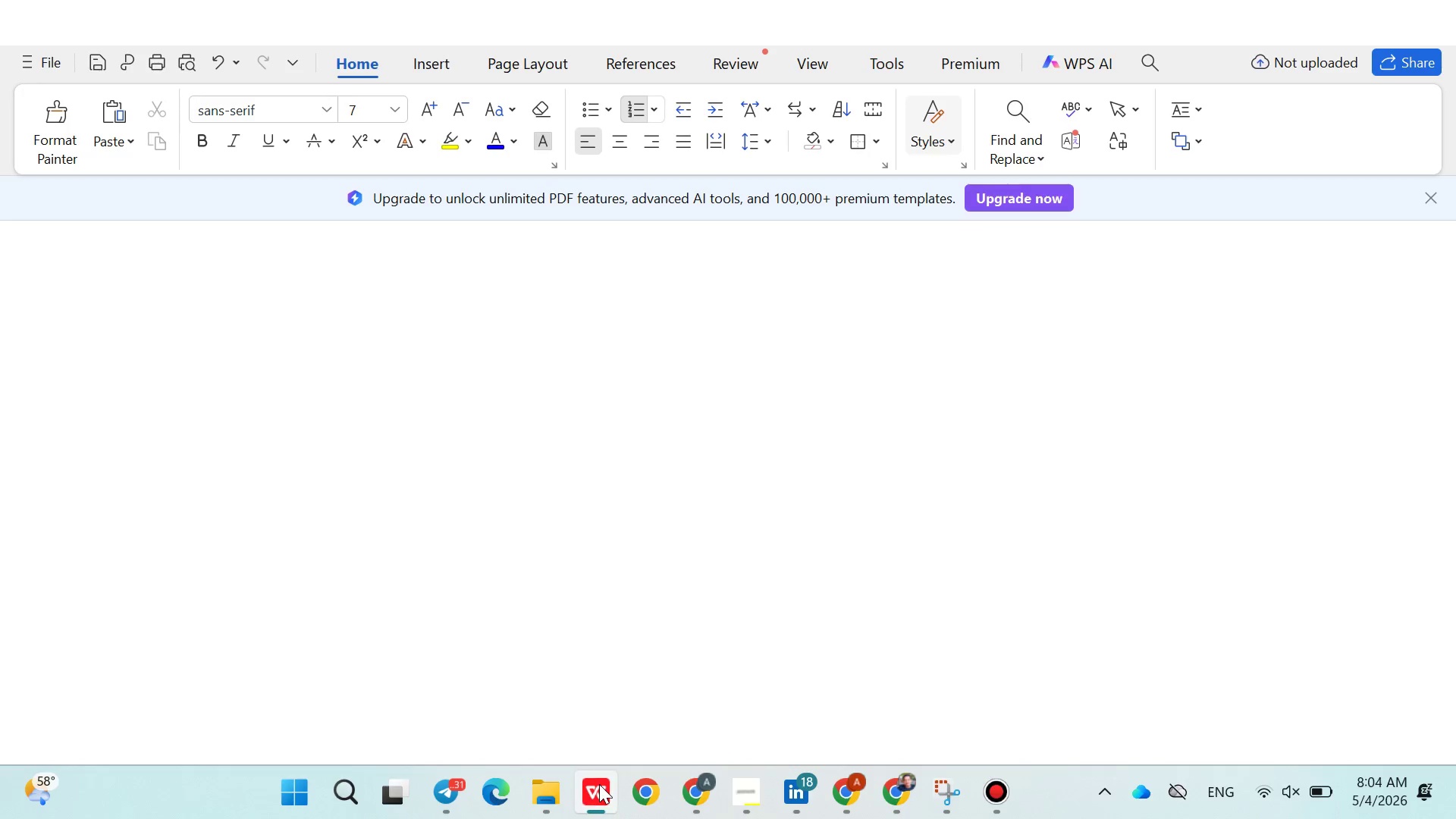 
left_click([599, 784])
 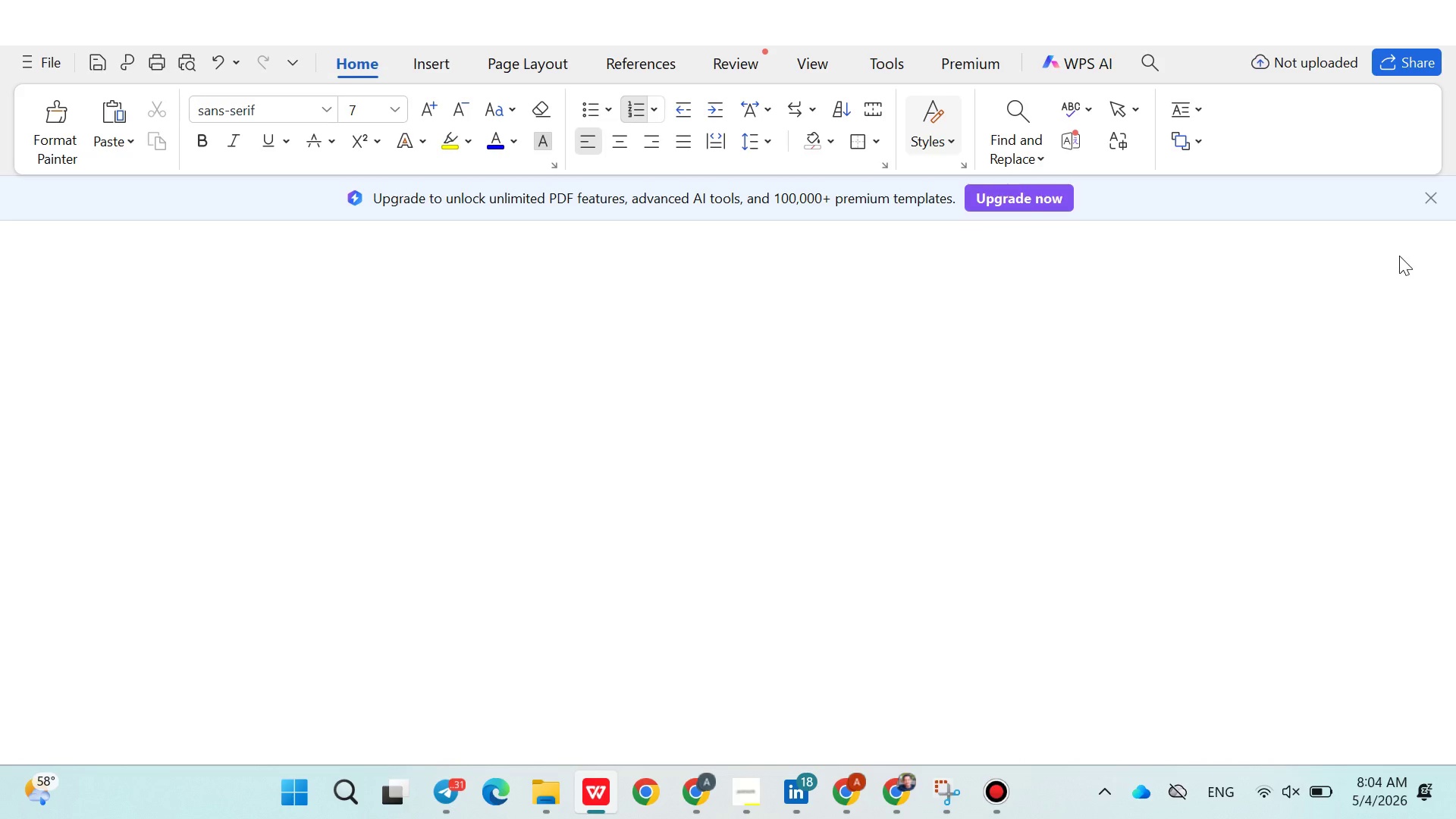 
left_click([1429, 201])
 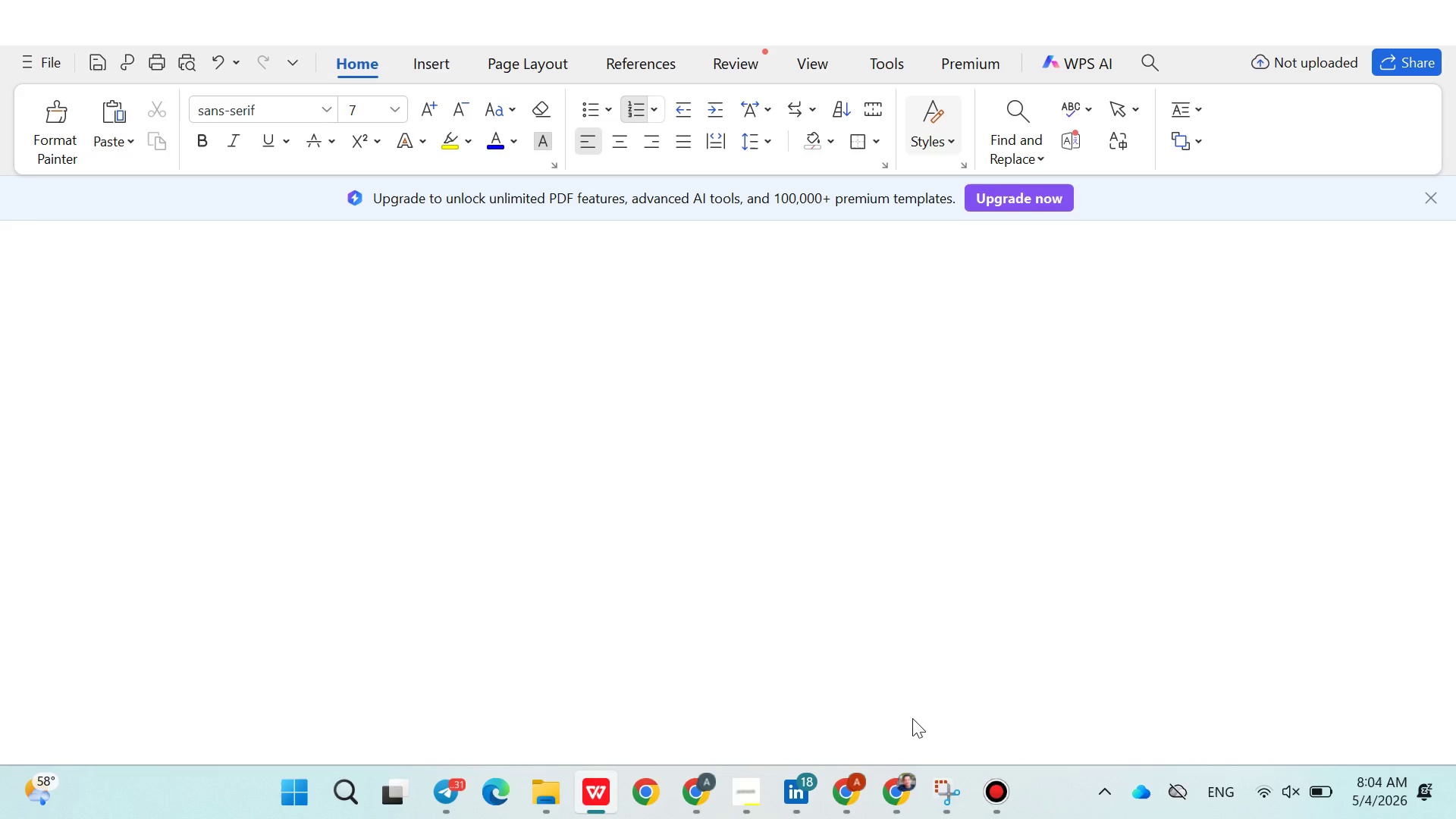 
scroll: coordinate [852, 776], scroll_direction: up, amount: 2.0
 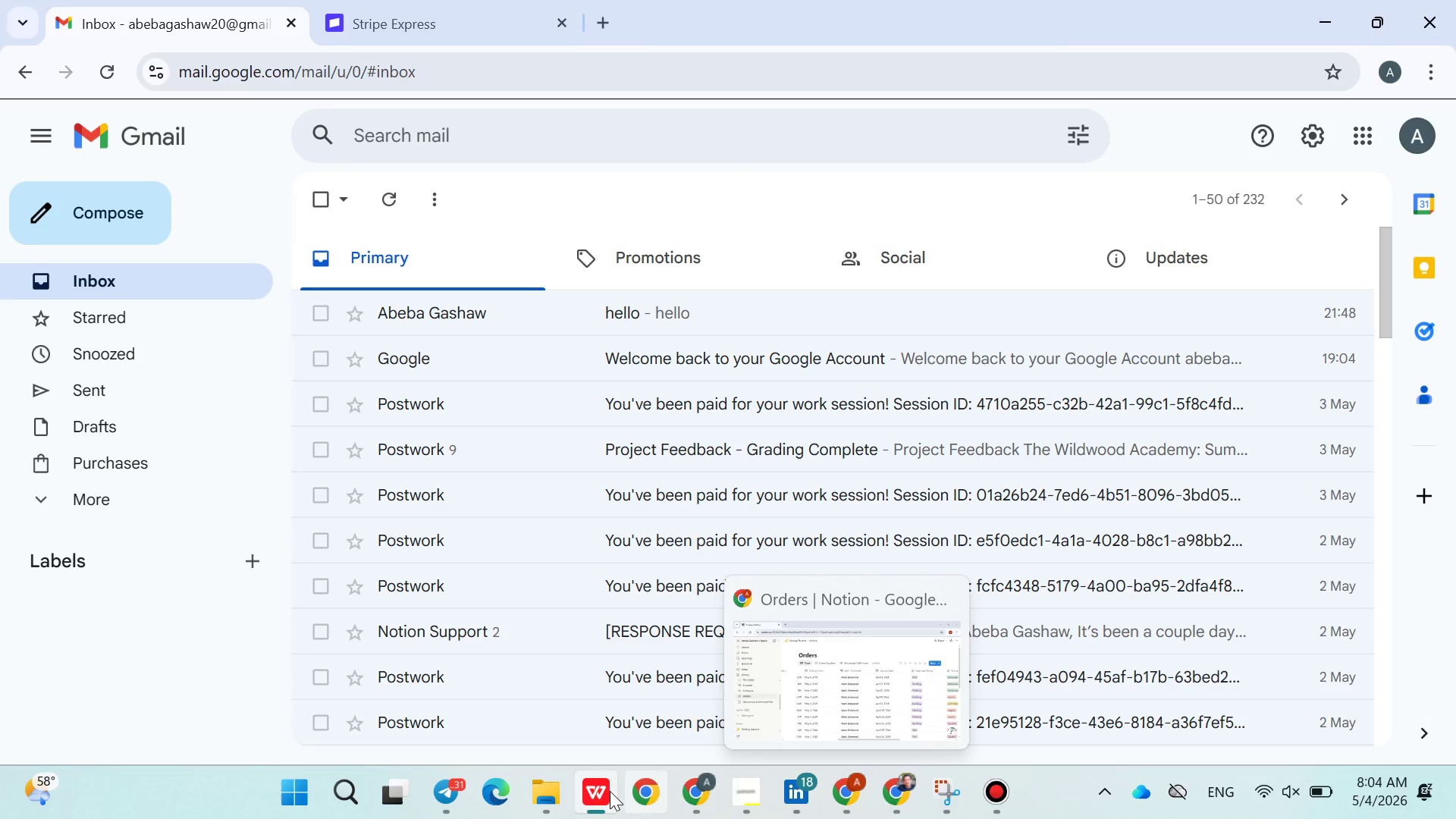 
left_click([597, 794])
 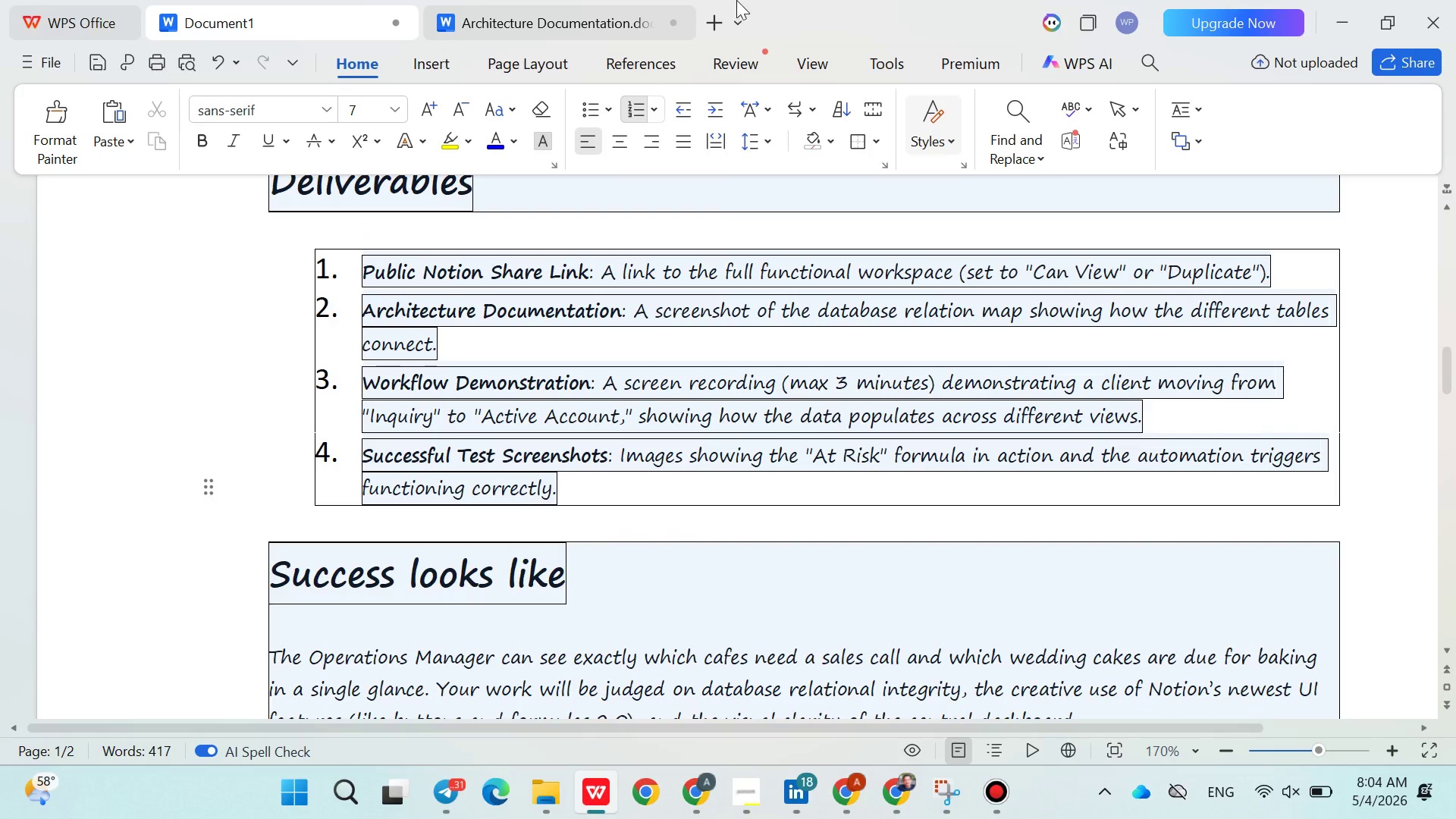 
left_click([718, 10])
 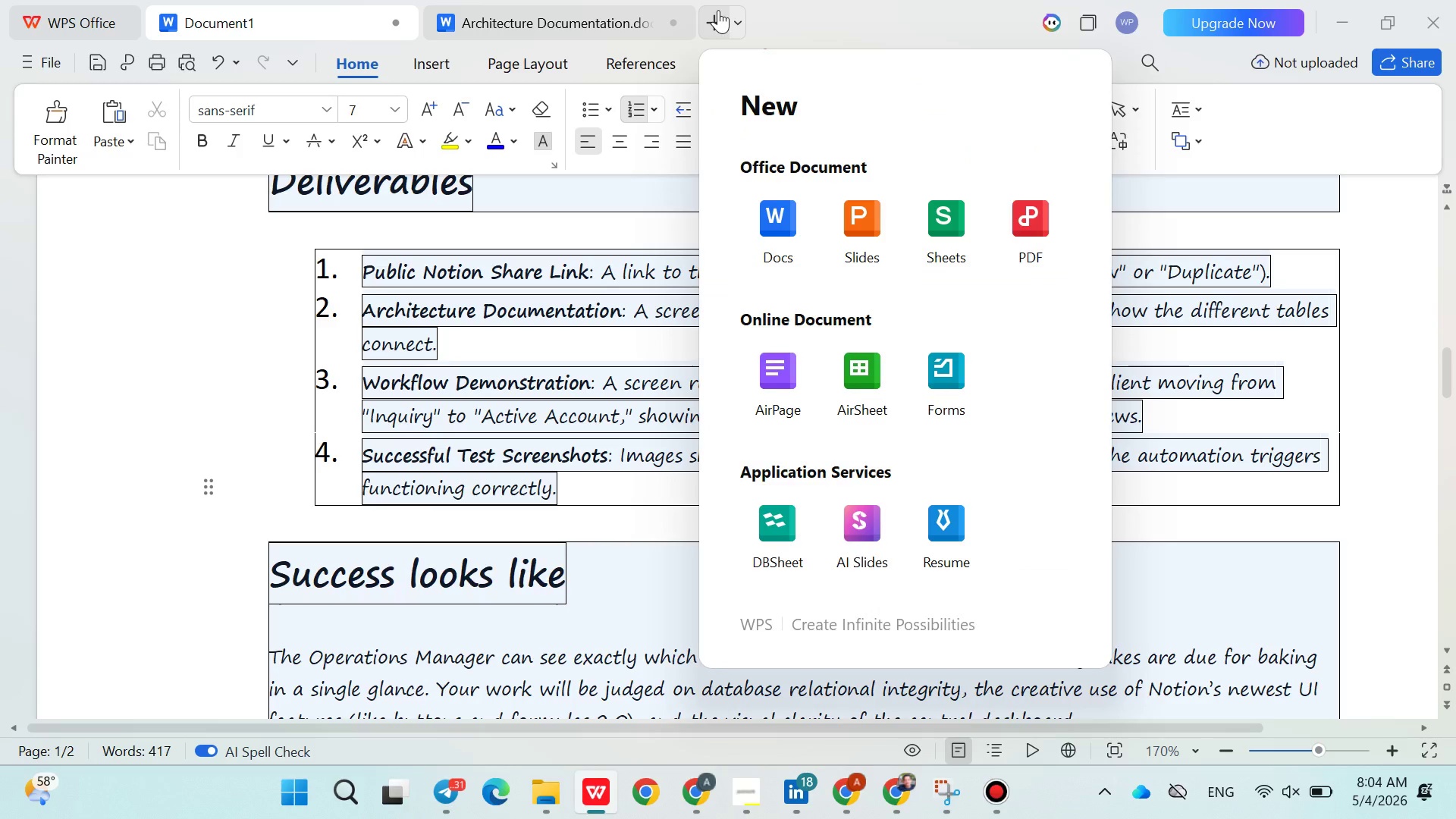 
left_click([786, 218])
 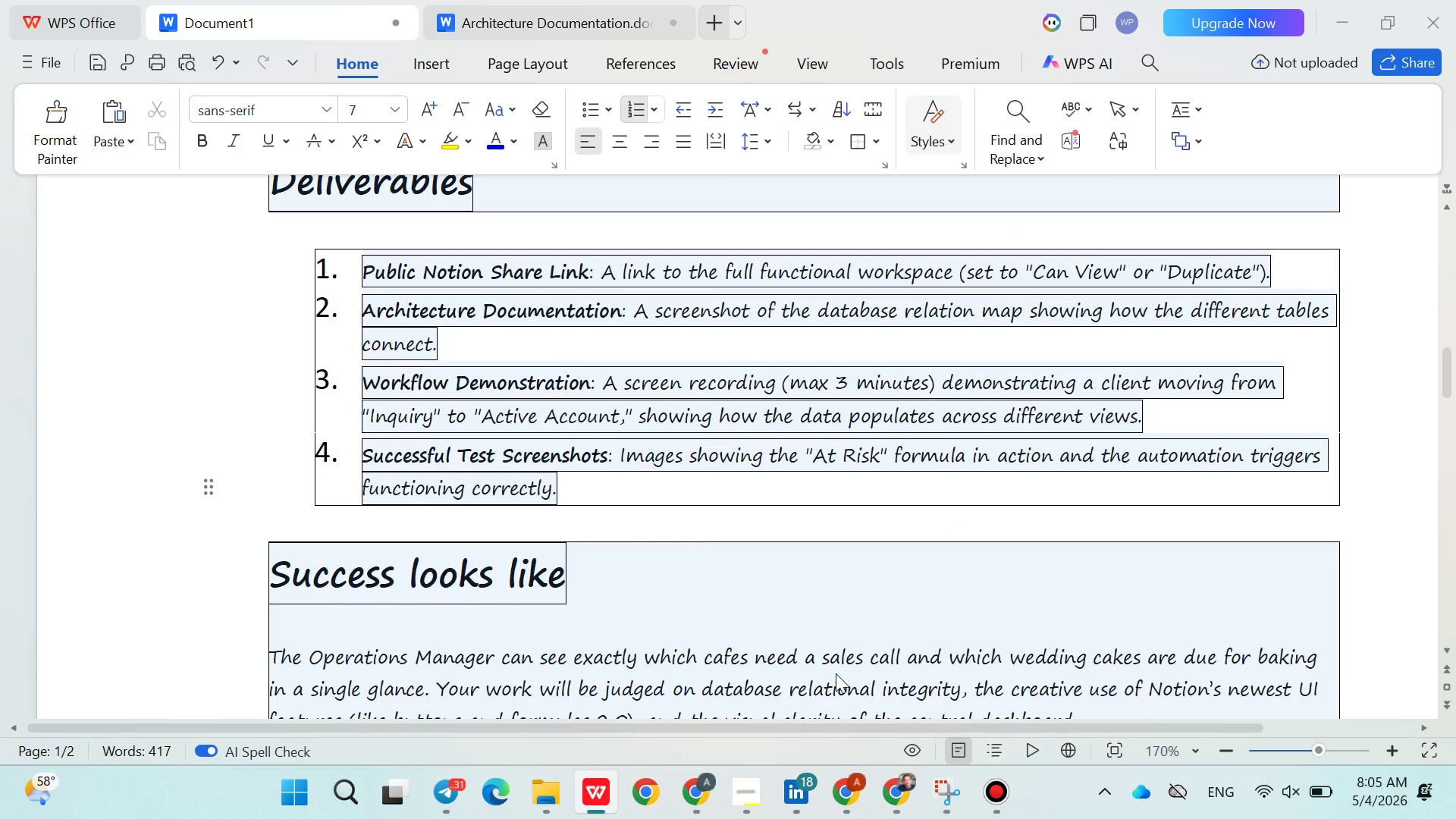 
wait(13.53)
 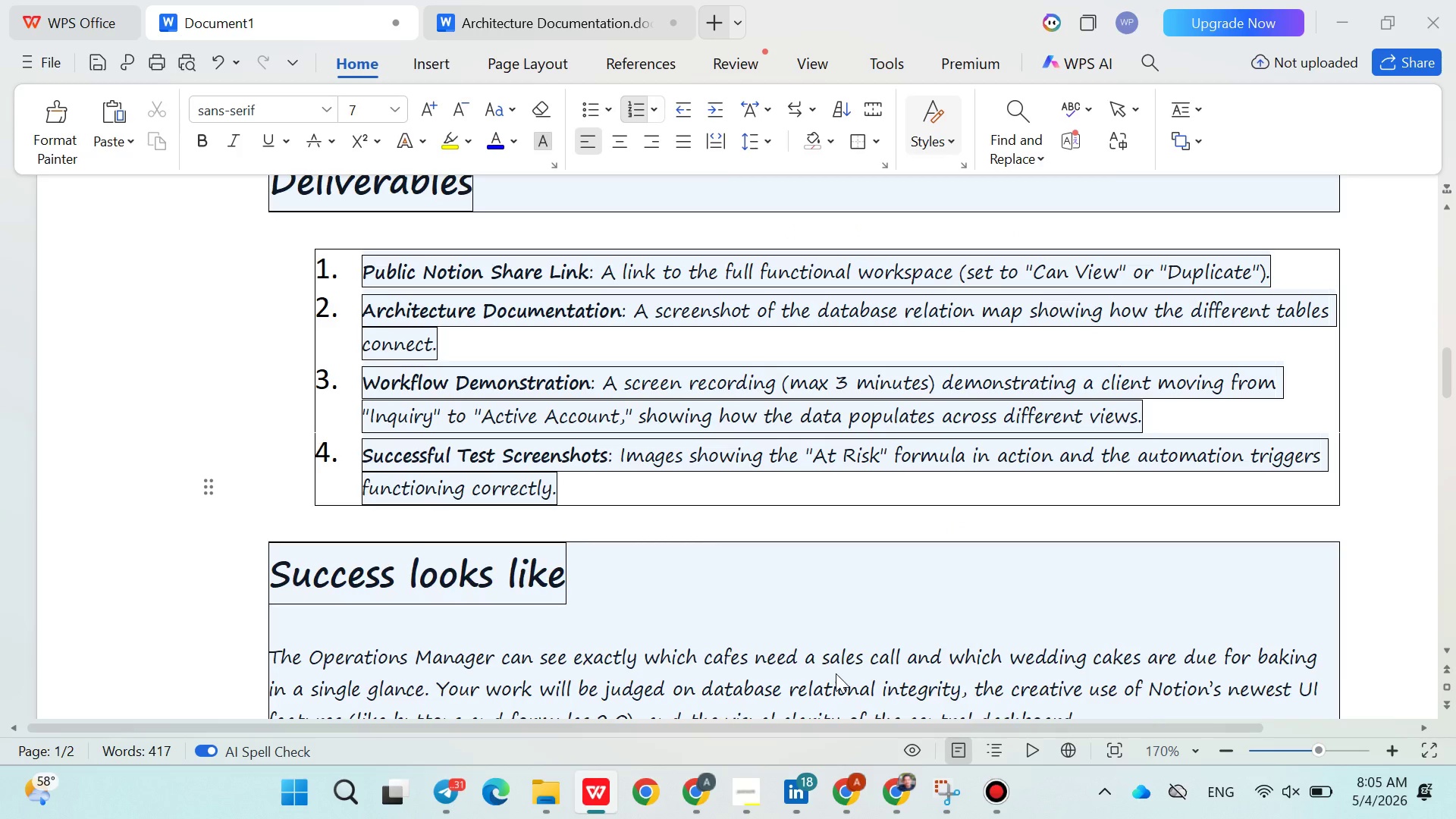 
left_click([124, 277])
 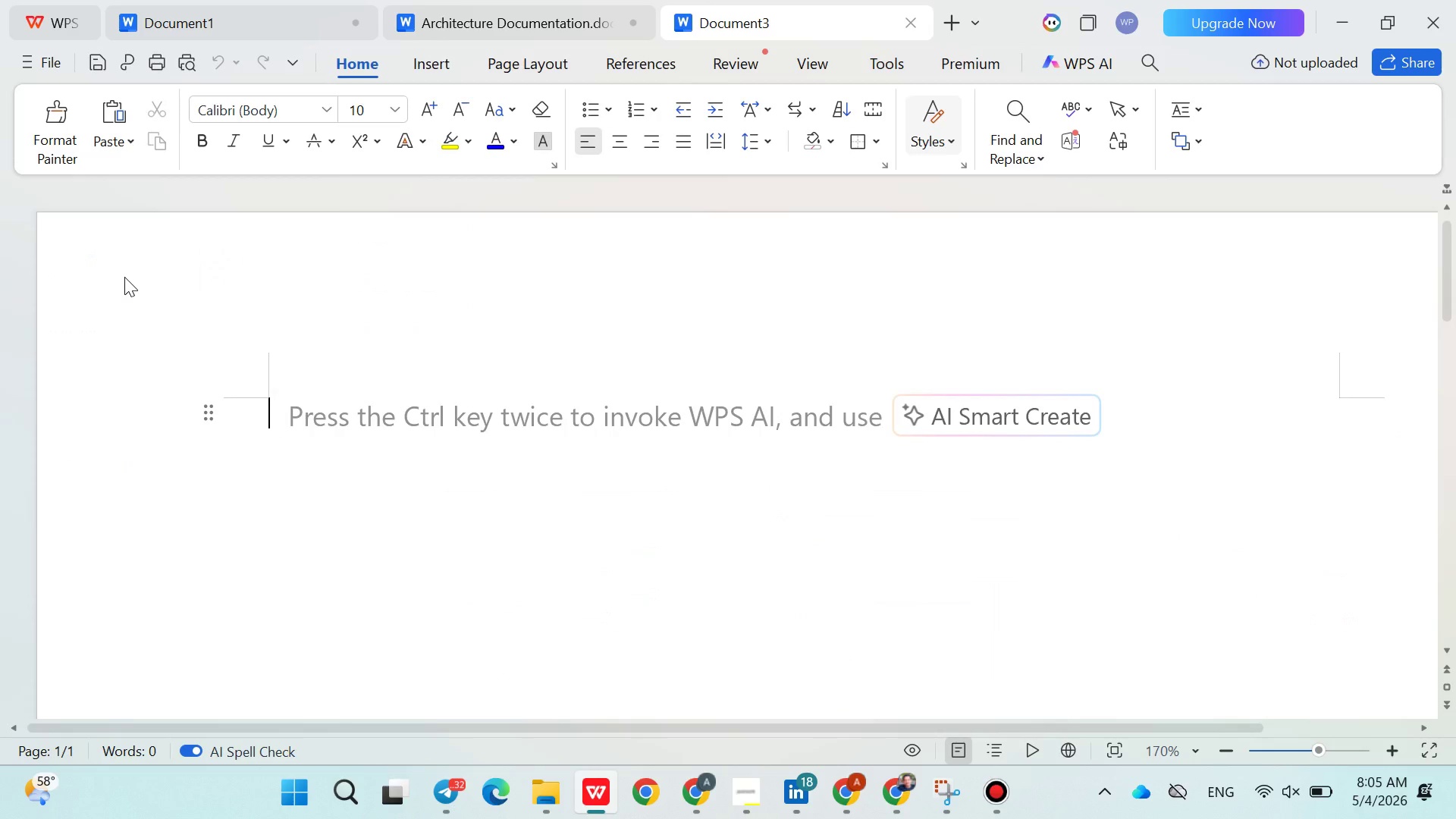 
wait(5.09)
 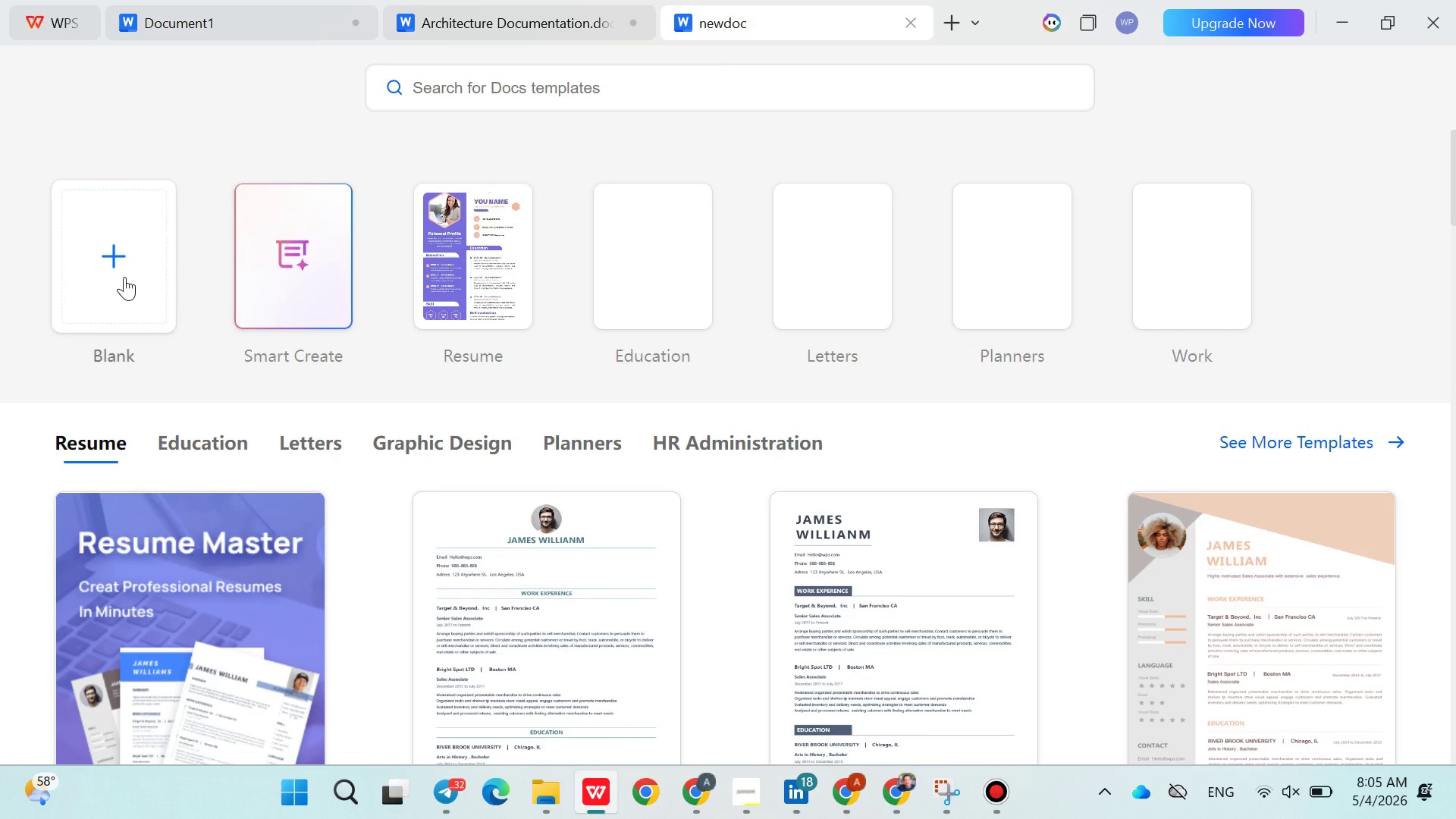 
key(Control+S)
 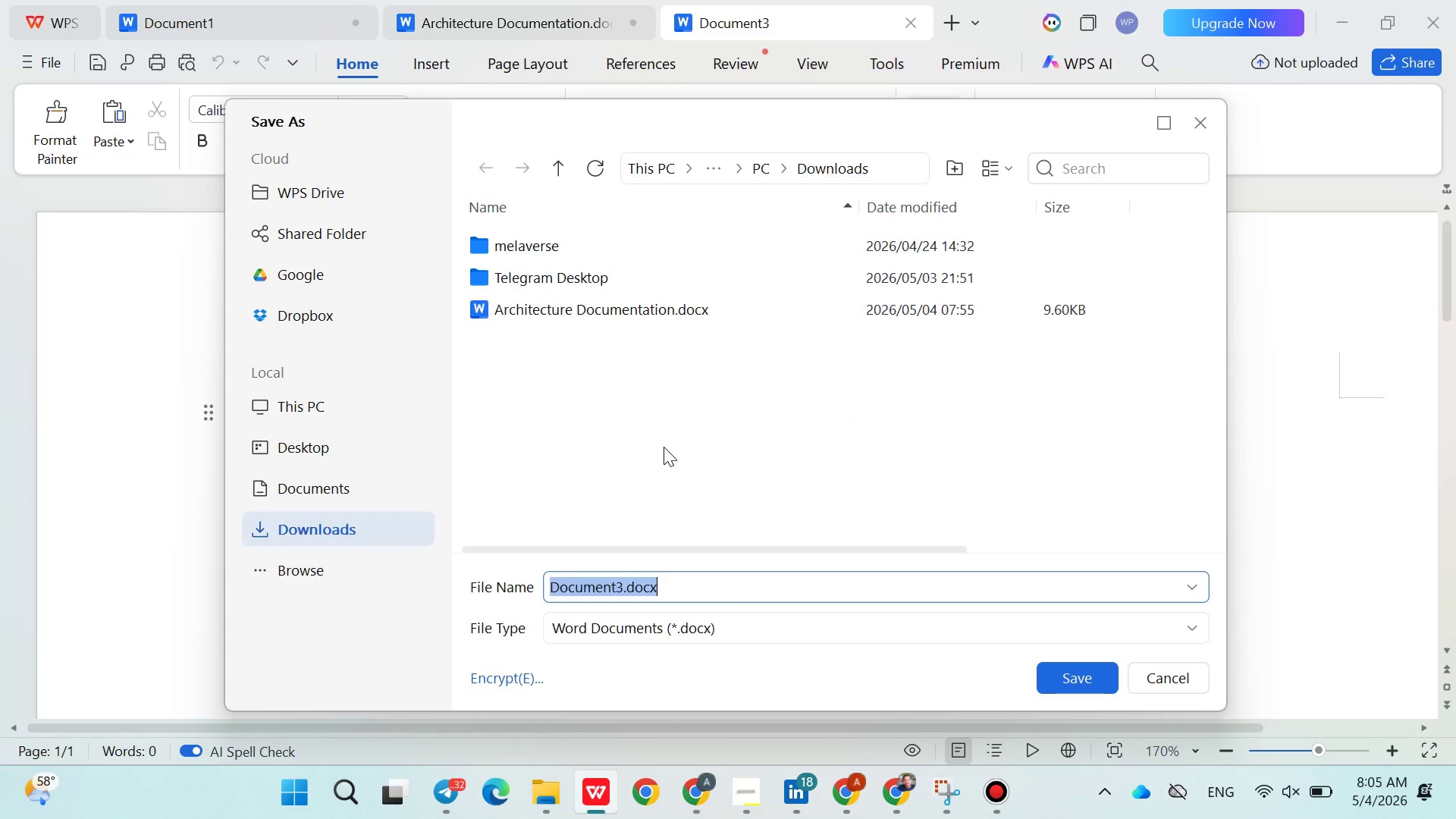 
key(Control+V)
 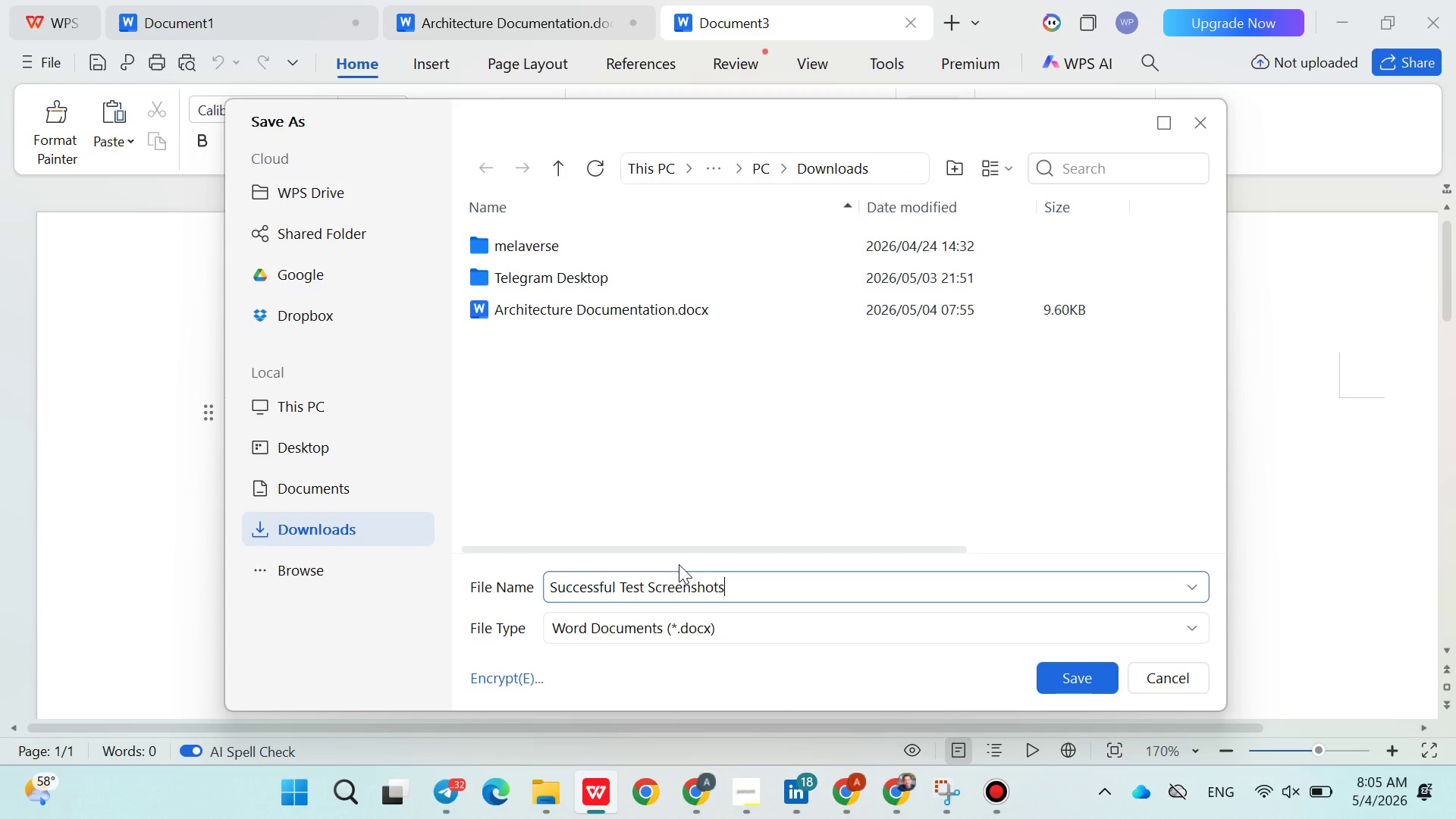 
key(Enter)
 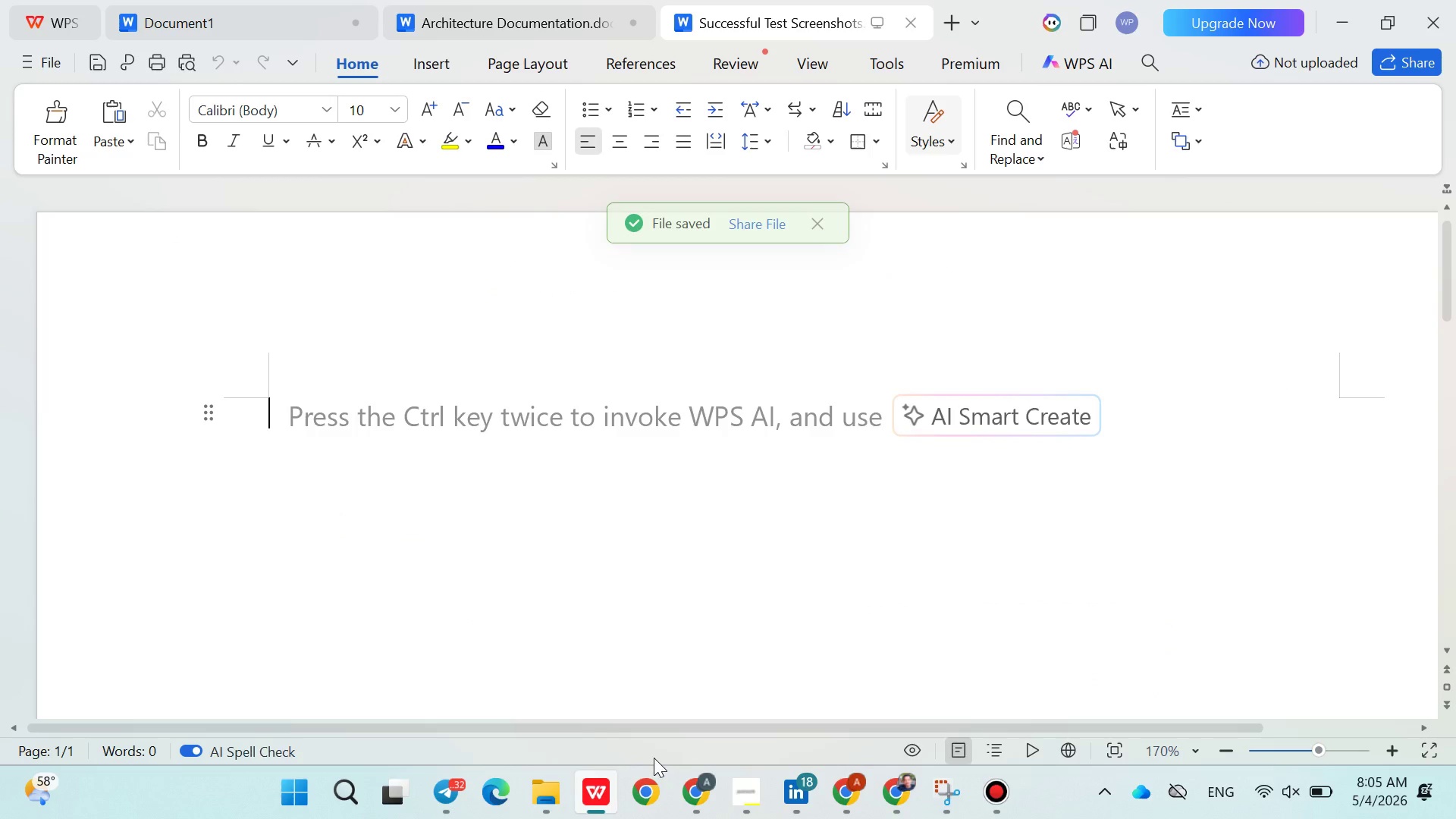 
left_click([956, 795])
 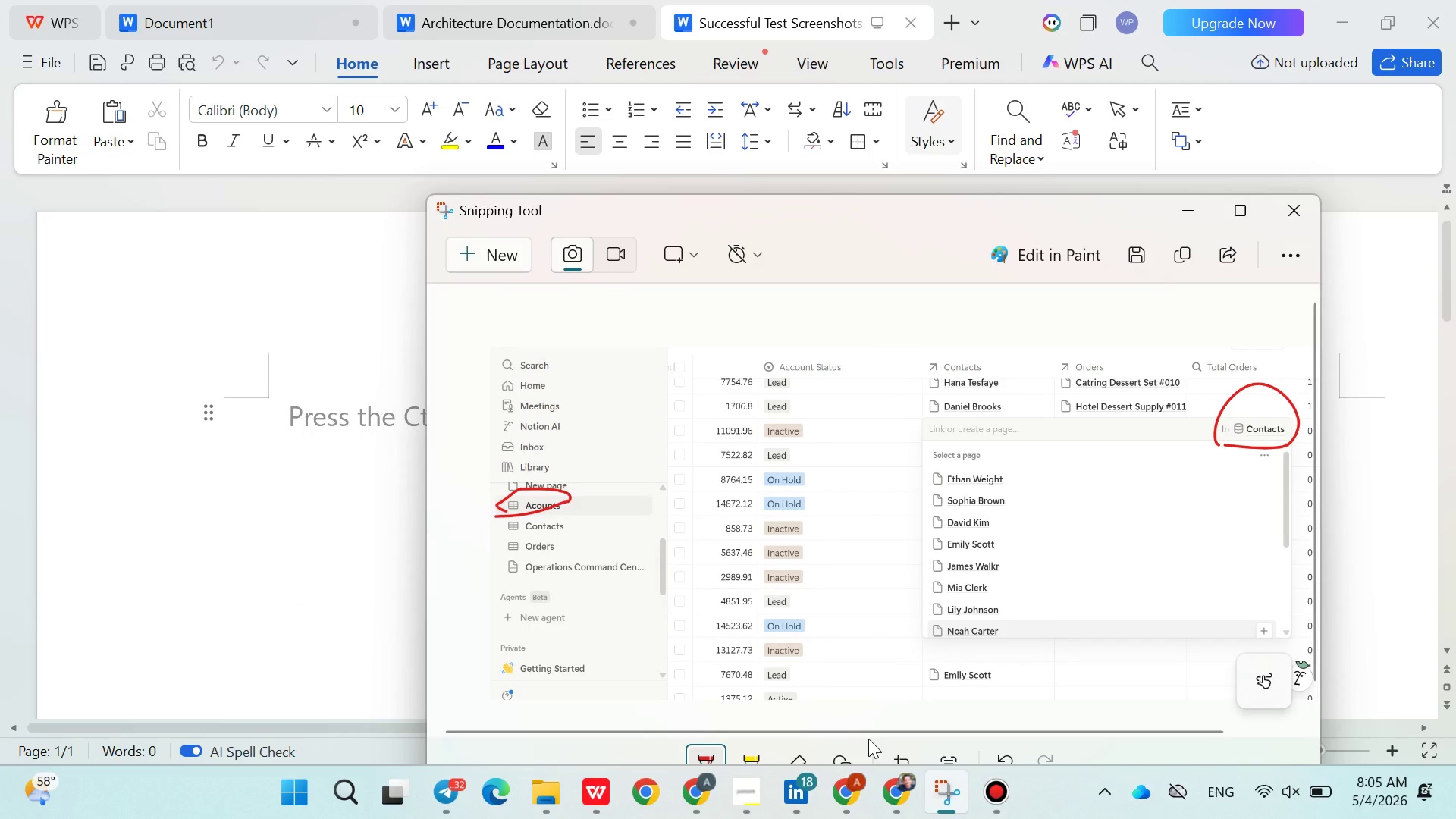 
left_click([855, 778])
 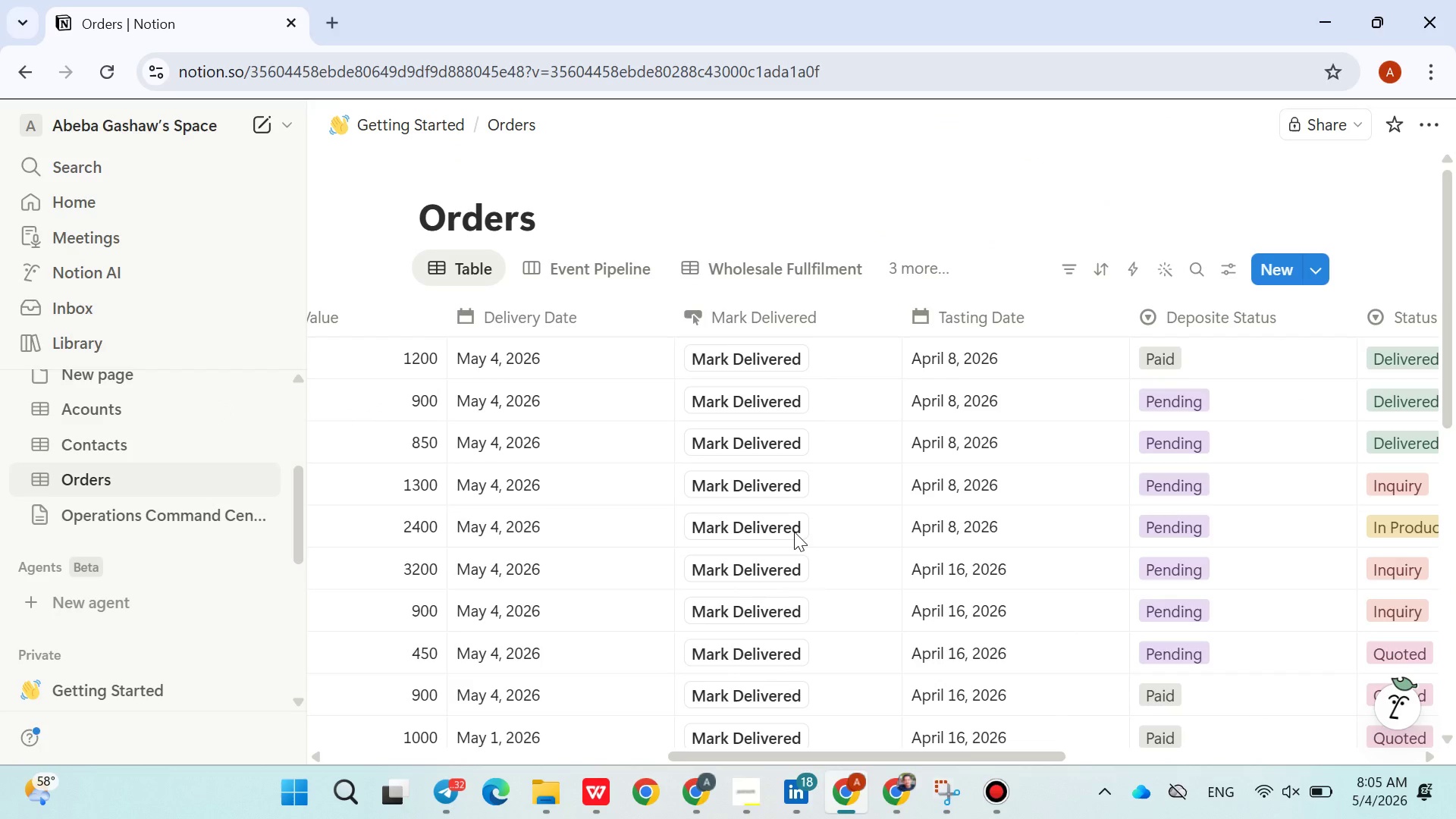 
mouse_move([758, 500])
 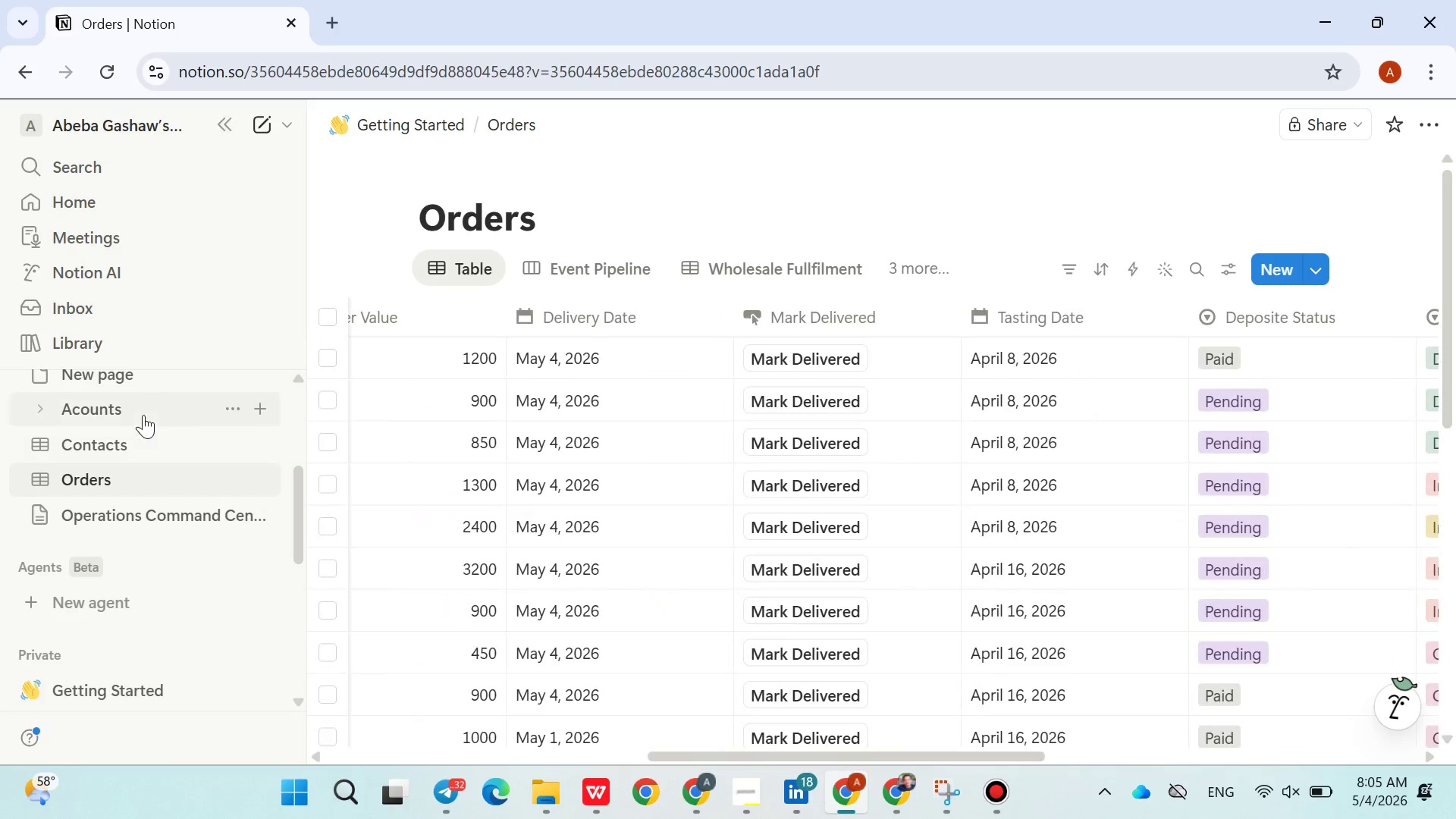 
left_click([143, 415])
 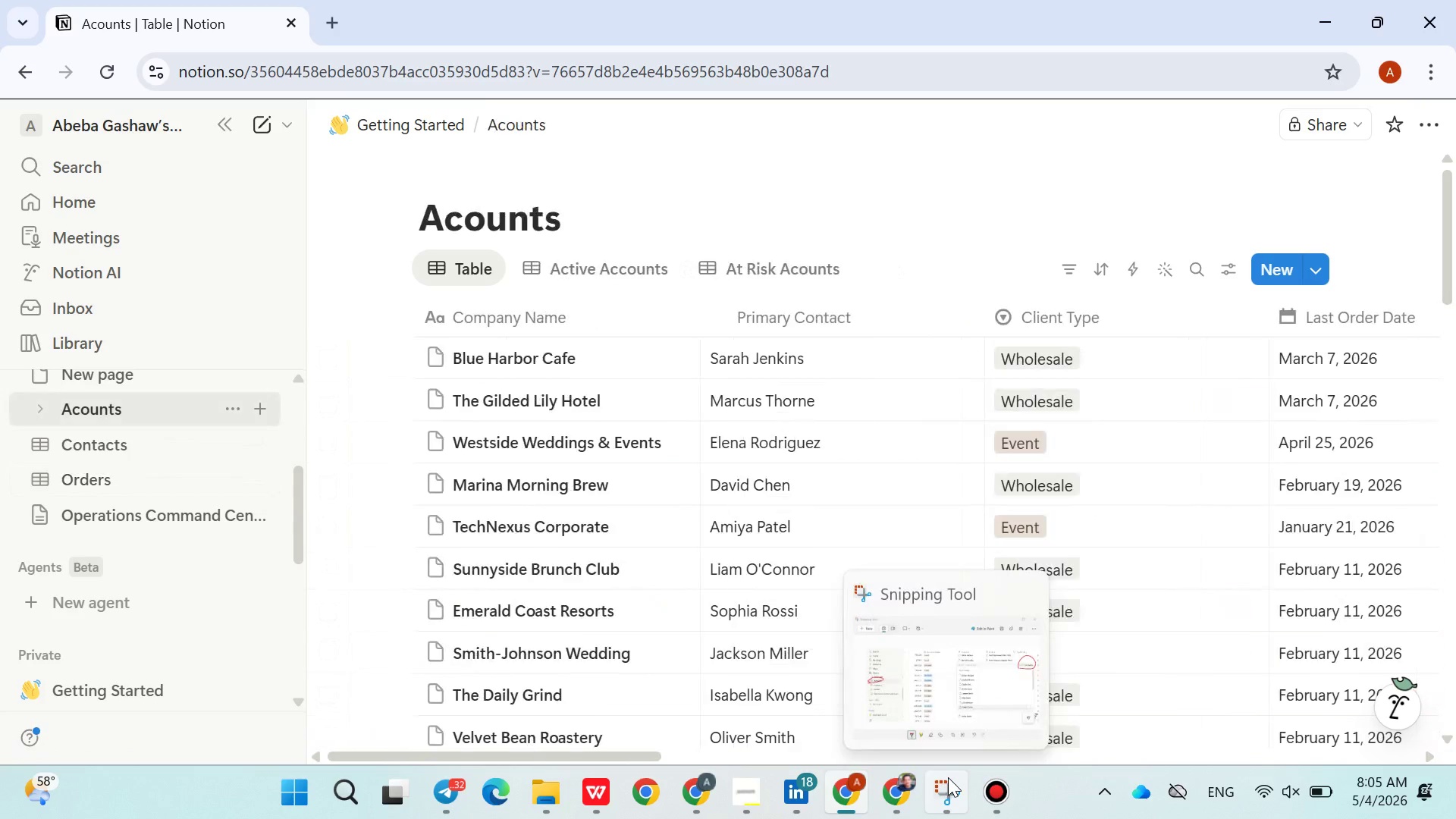 
left_click([948, 777])
 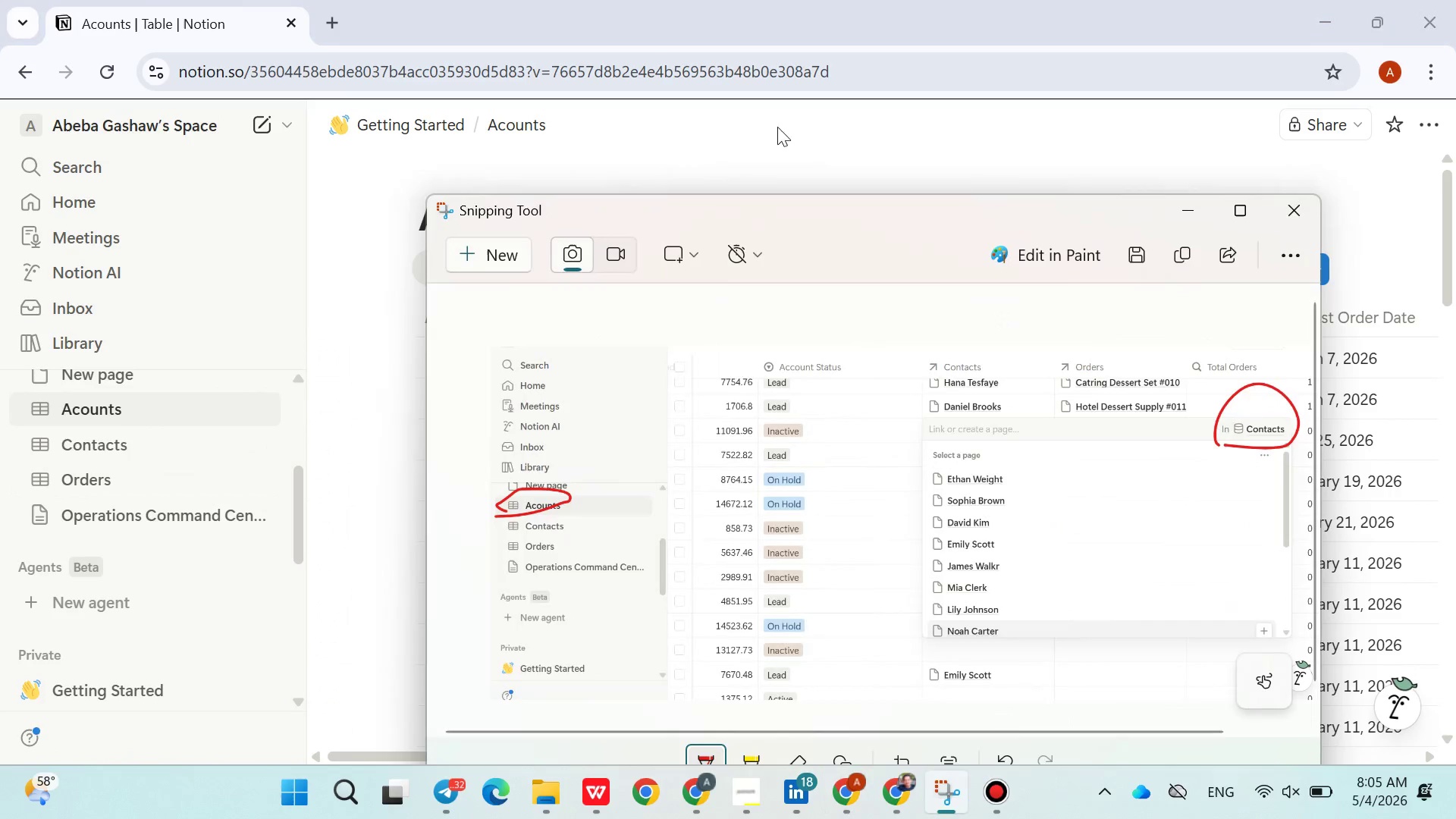 
left_click([780, 119])
 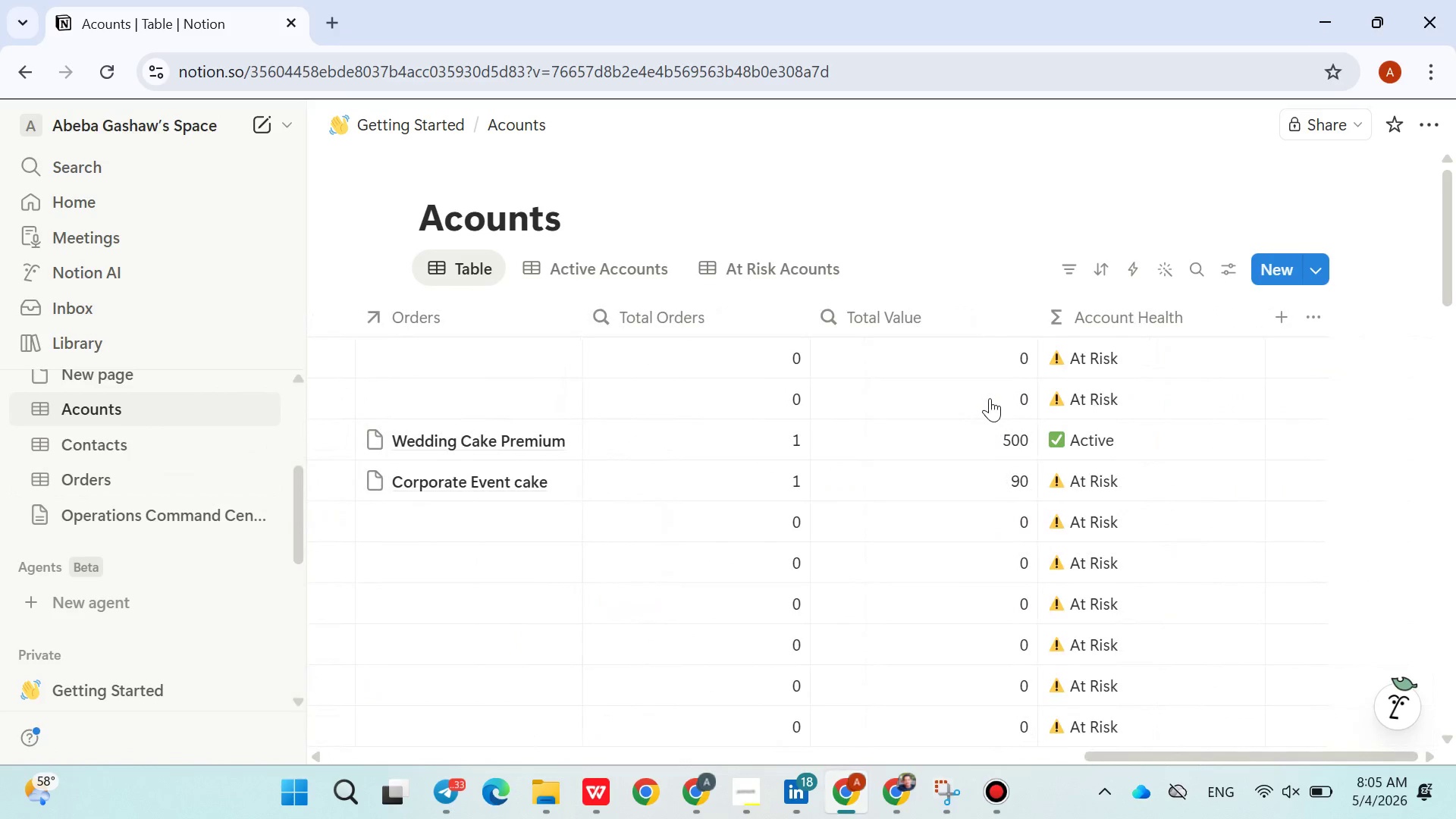 
left_click([1119, 360])
 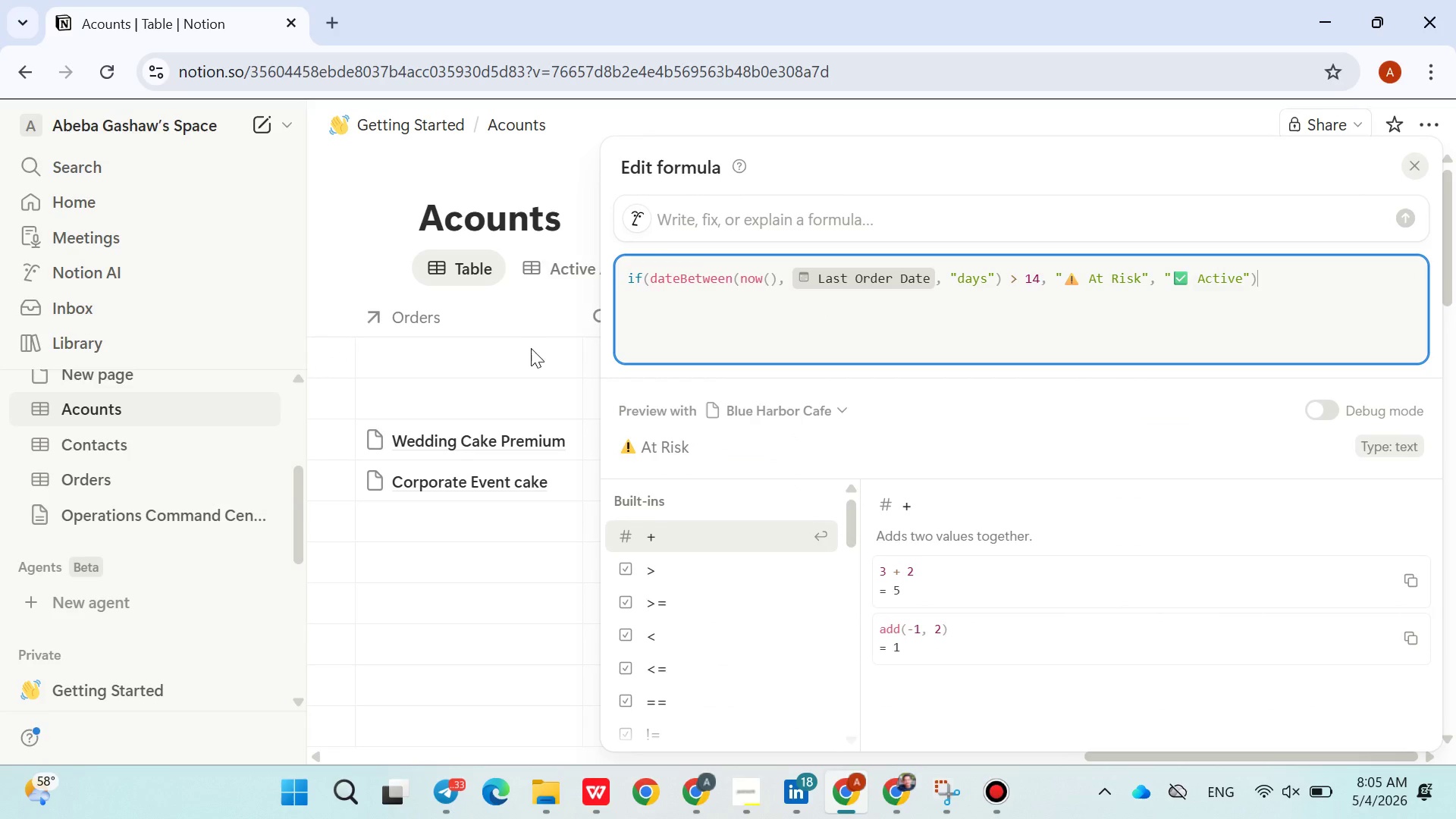 
wait(5.24)
 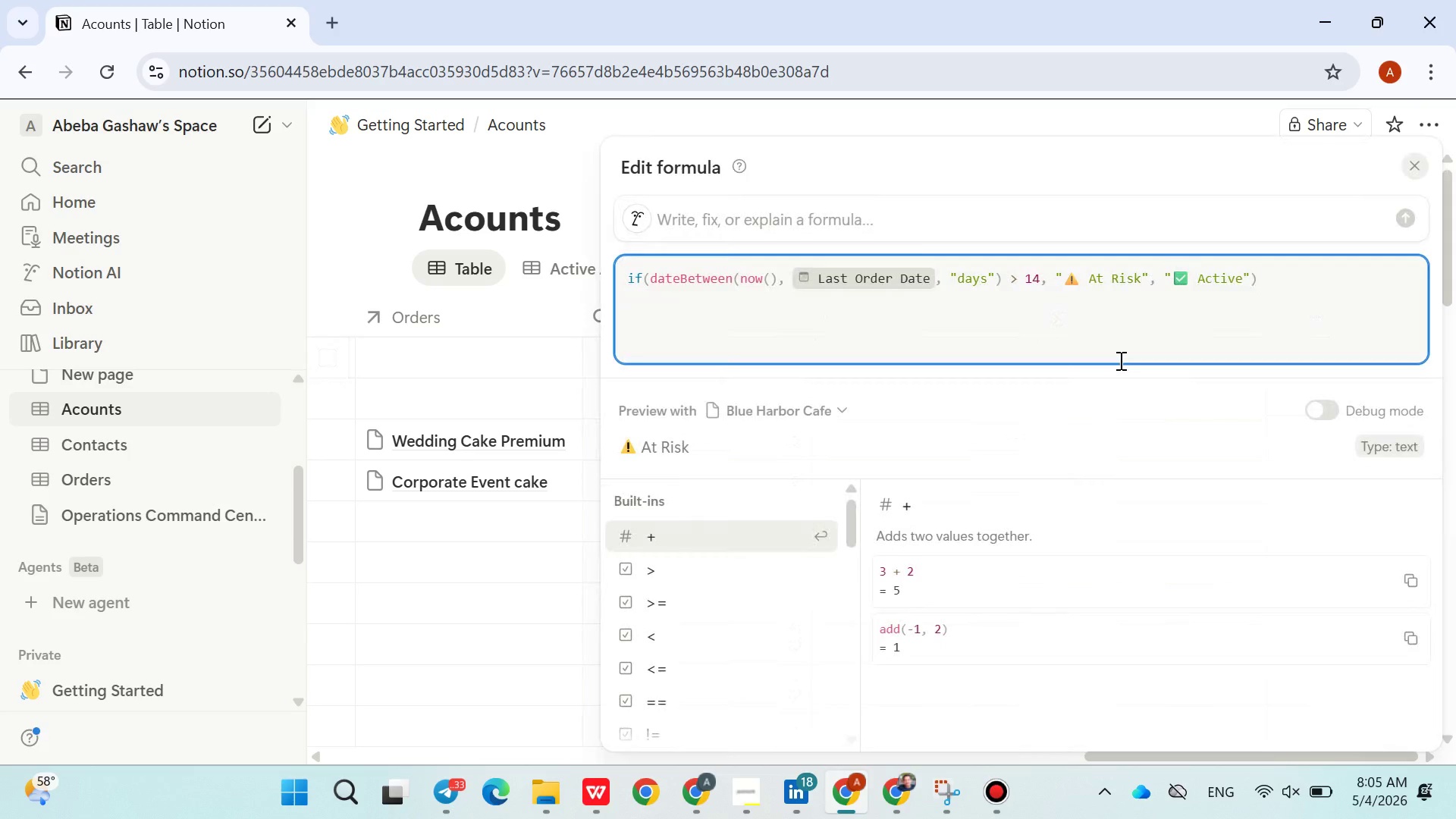 
left_click([550, 175])
 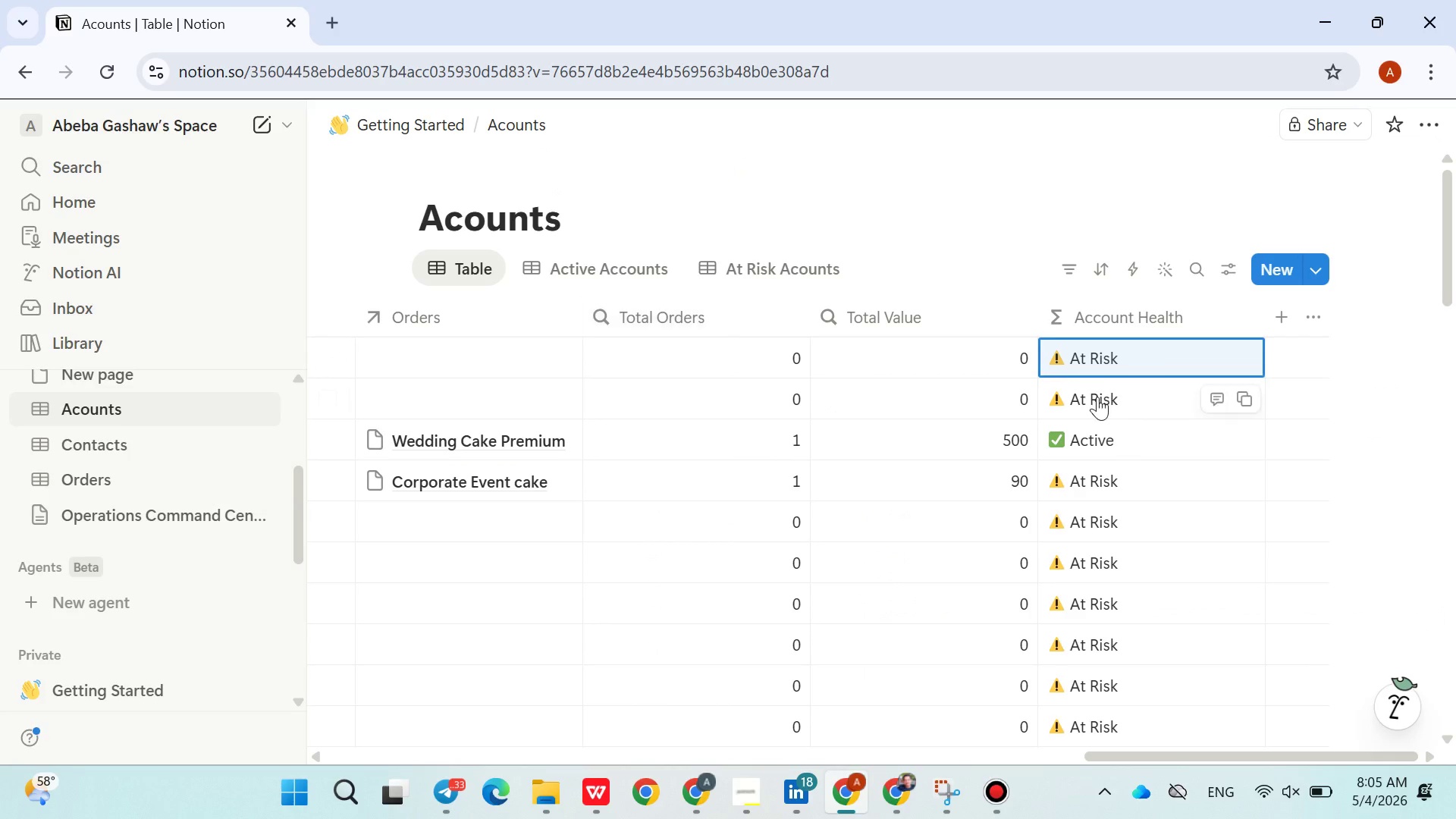 
left_click([1117, 358])
 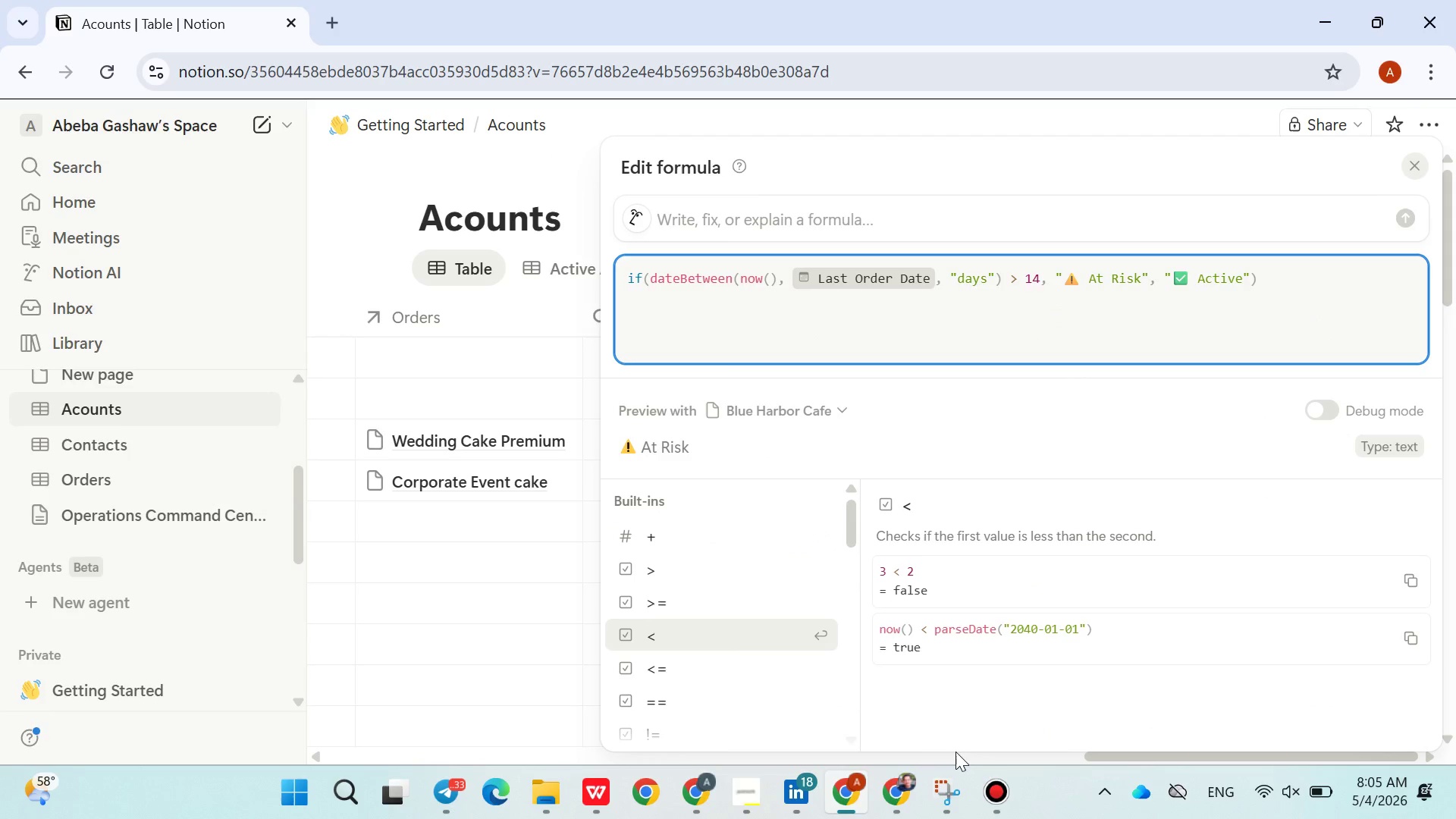 
left_click([945, 773])
 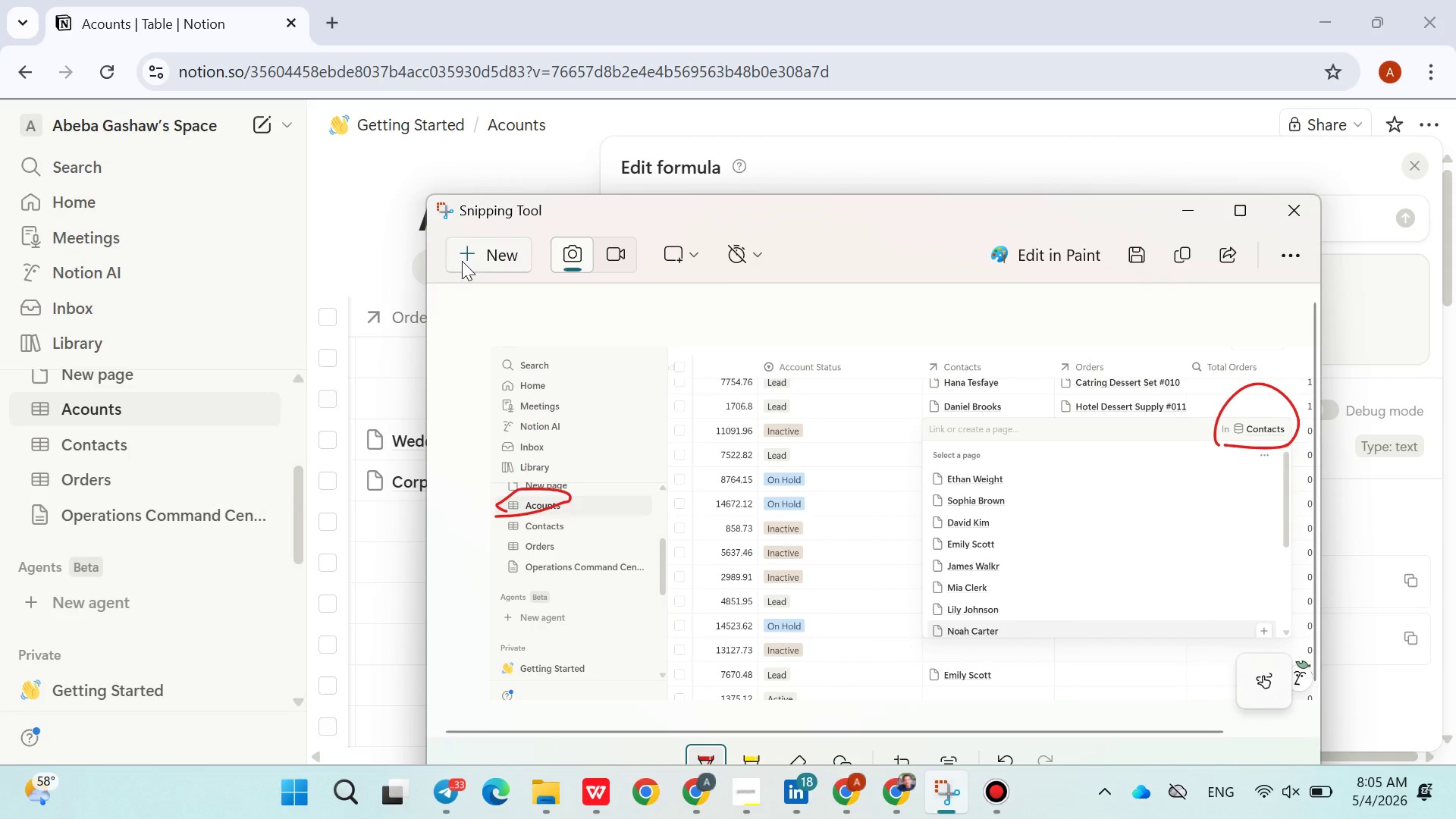 
left_click([466, 261])
 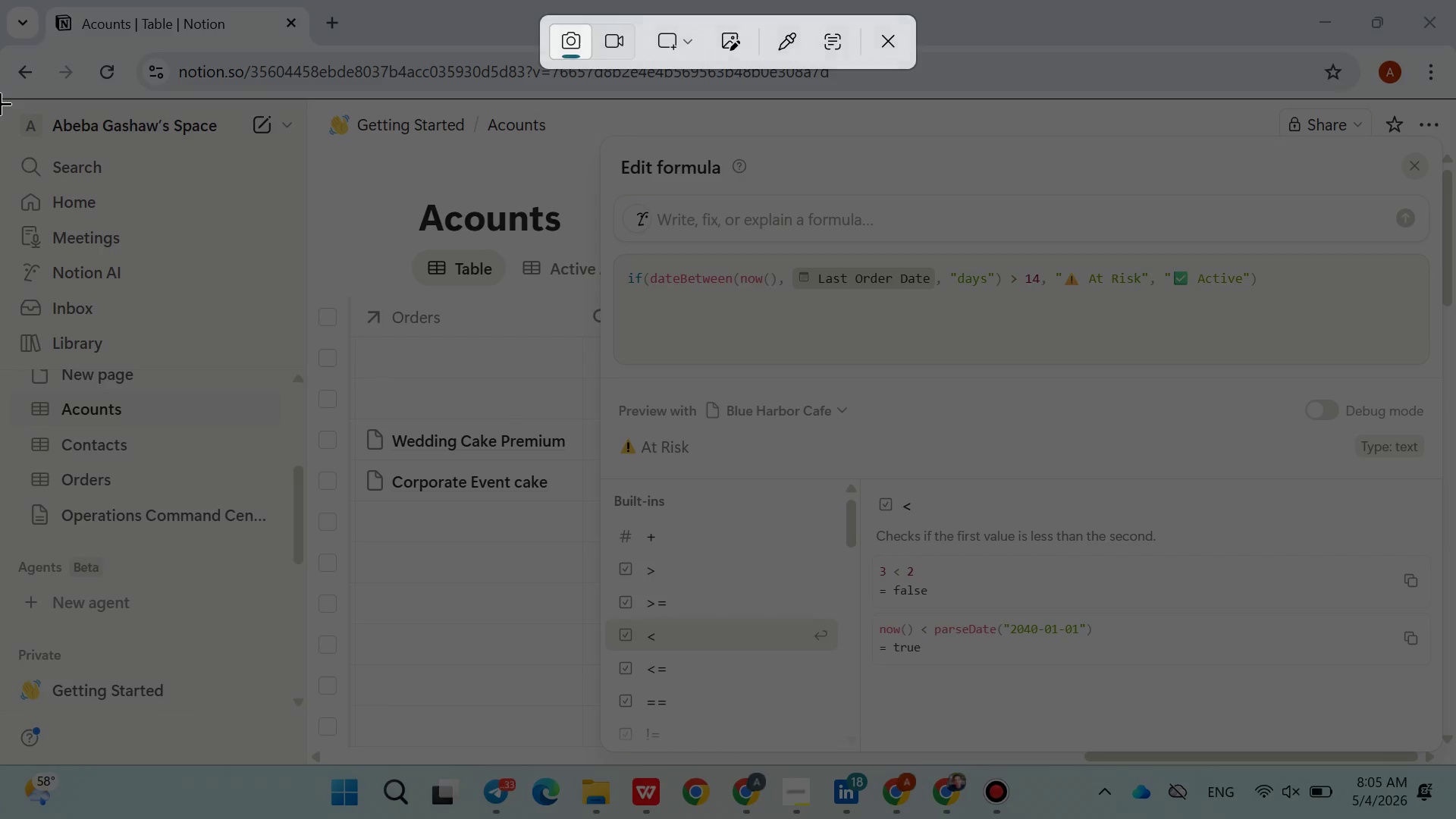 
left_click_drag(start_coordinate=[0, 103], to_coordinate=[1440, 761])
 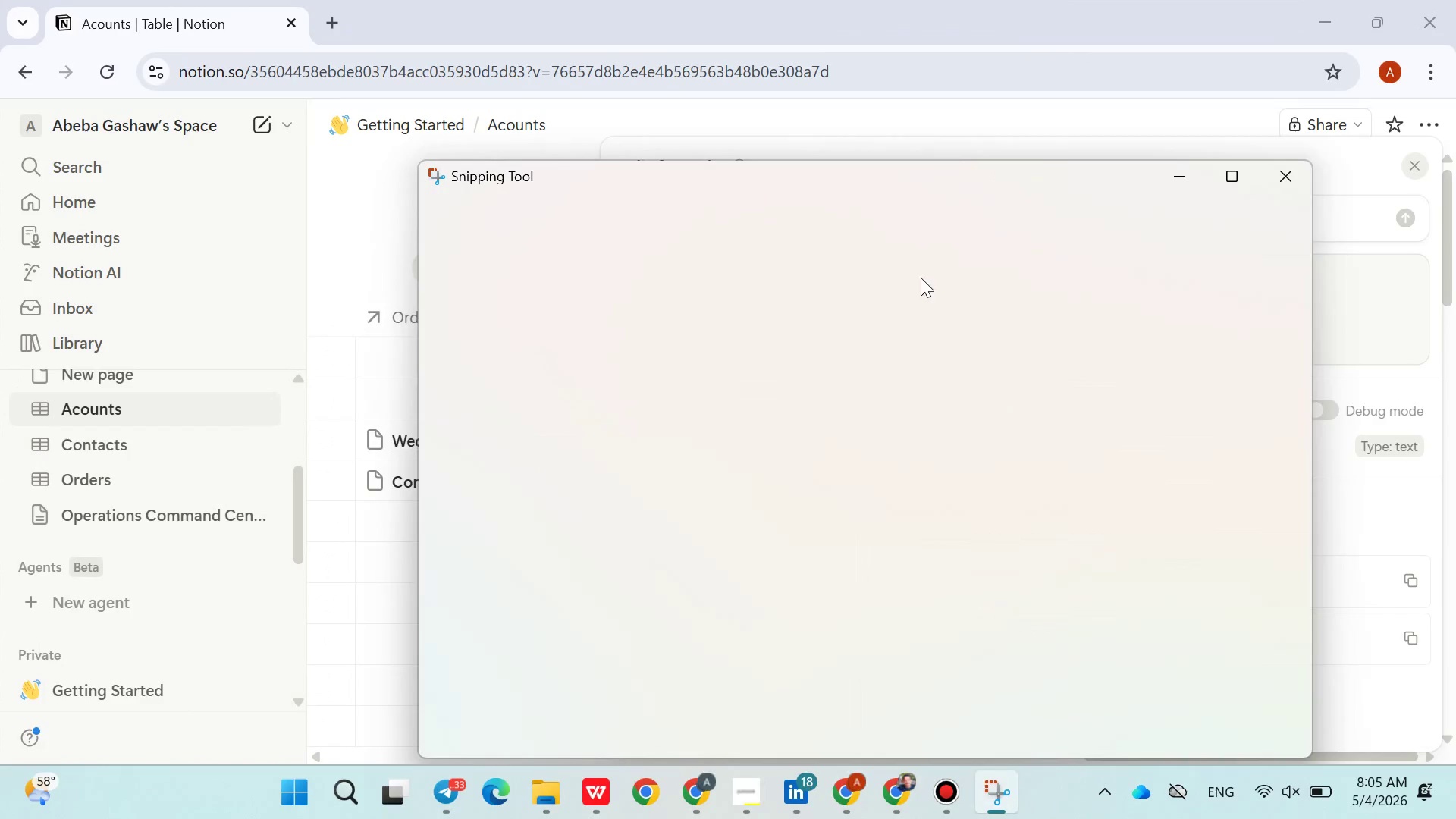 
left_click([1181, 220])
 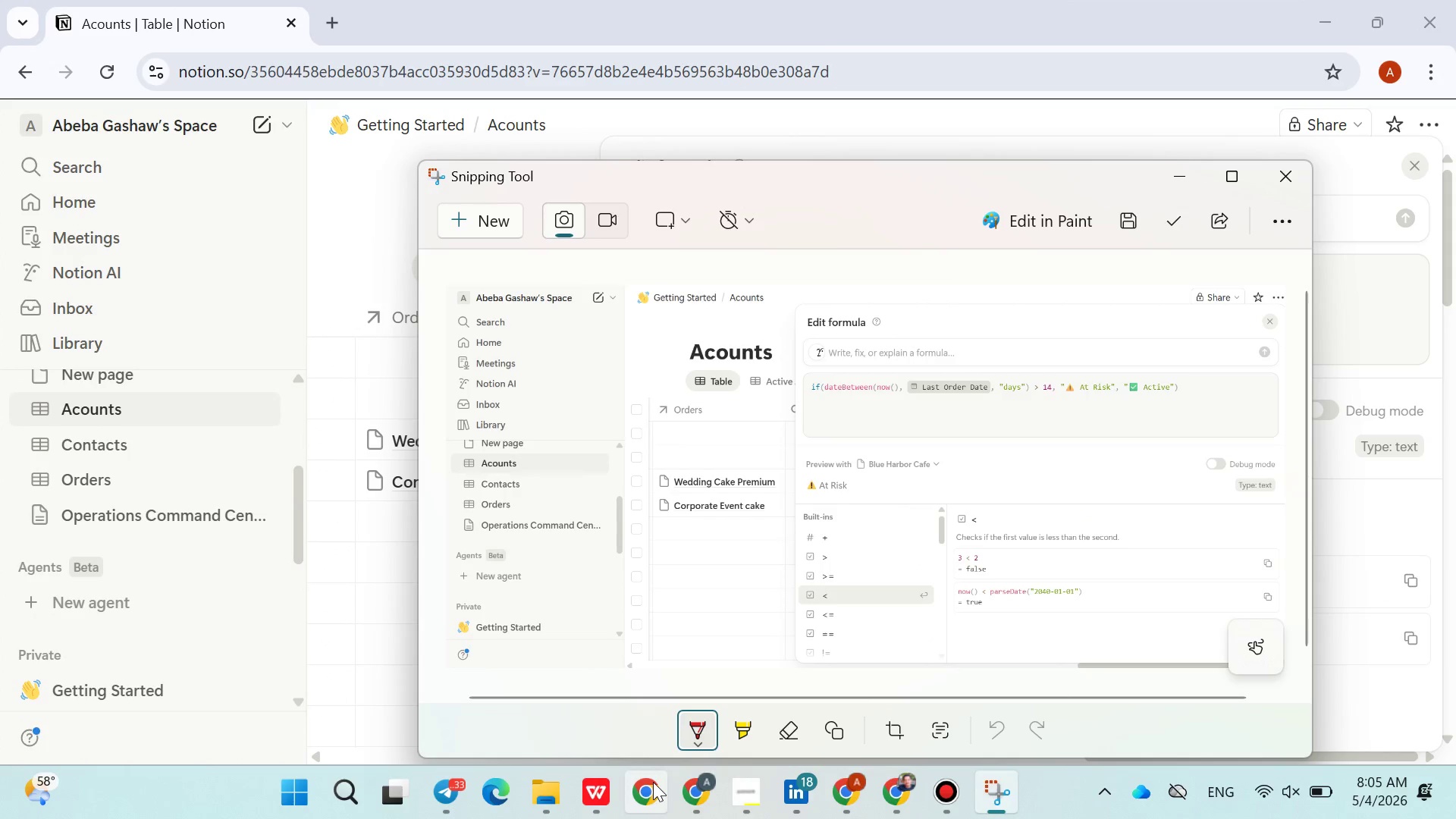 
left_click([594, 795])
 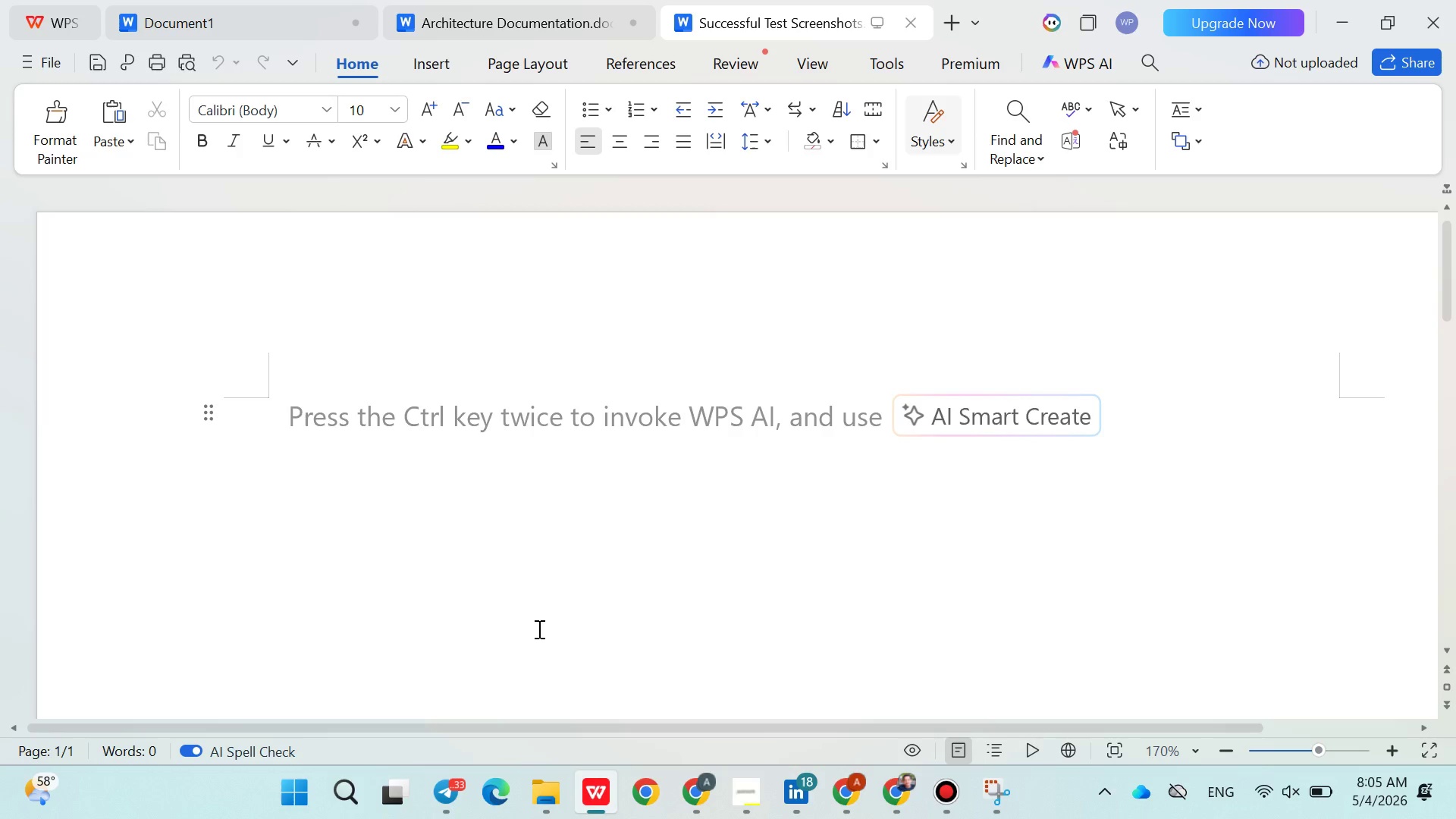 
key(Control+V)
 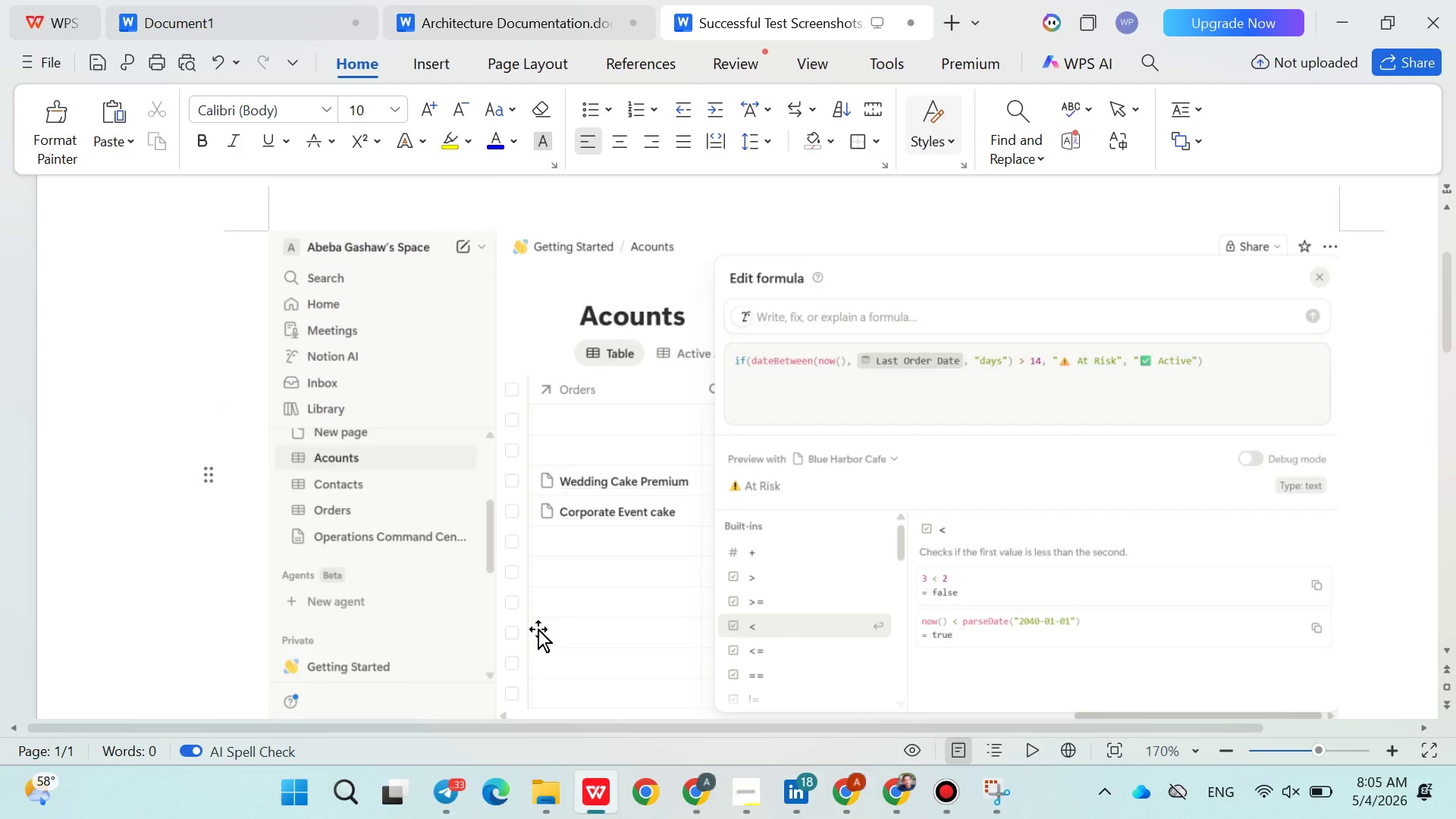 
key(Enter)
 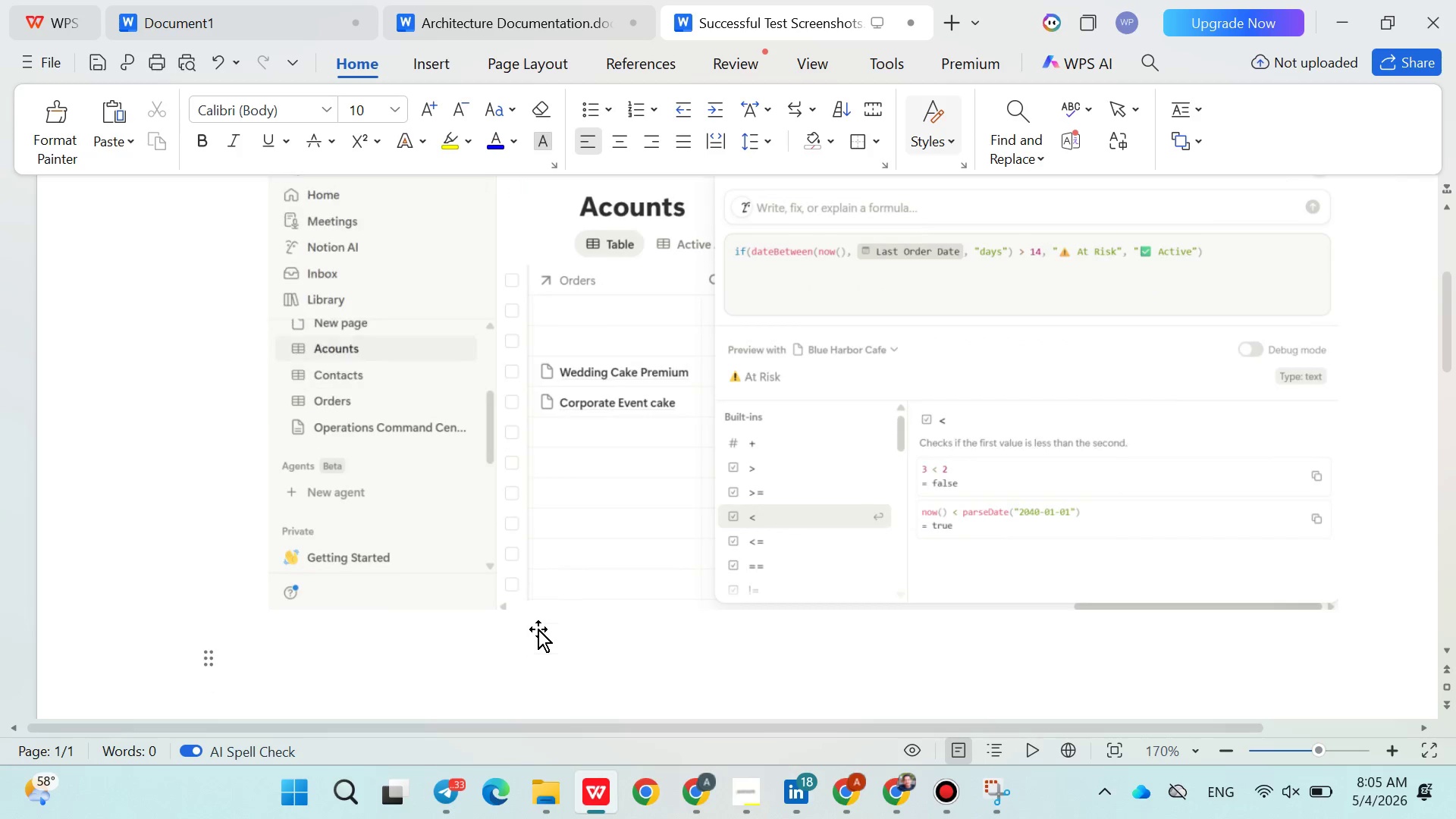 
key(Enter)
 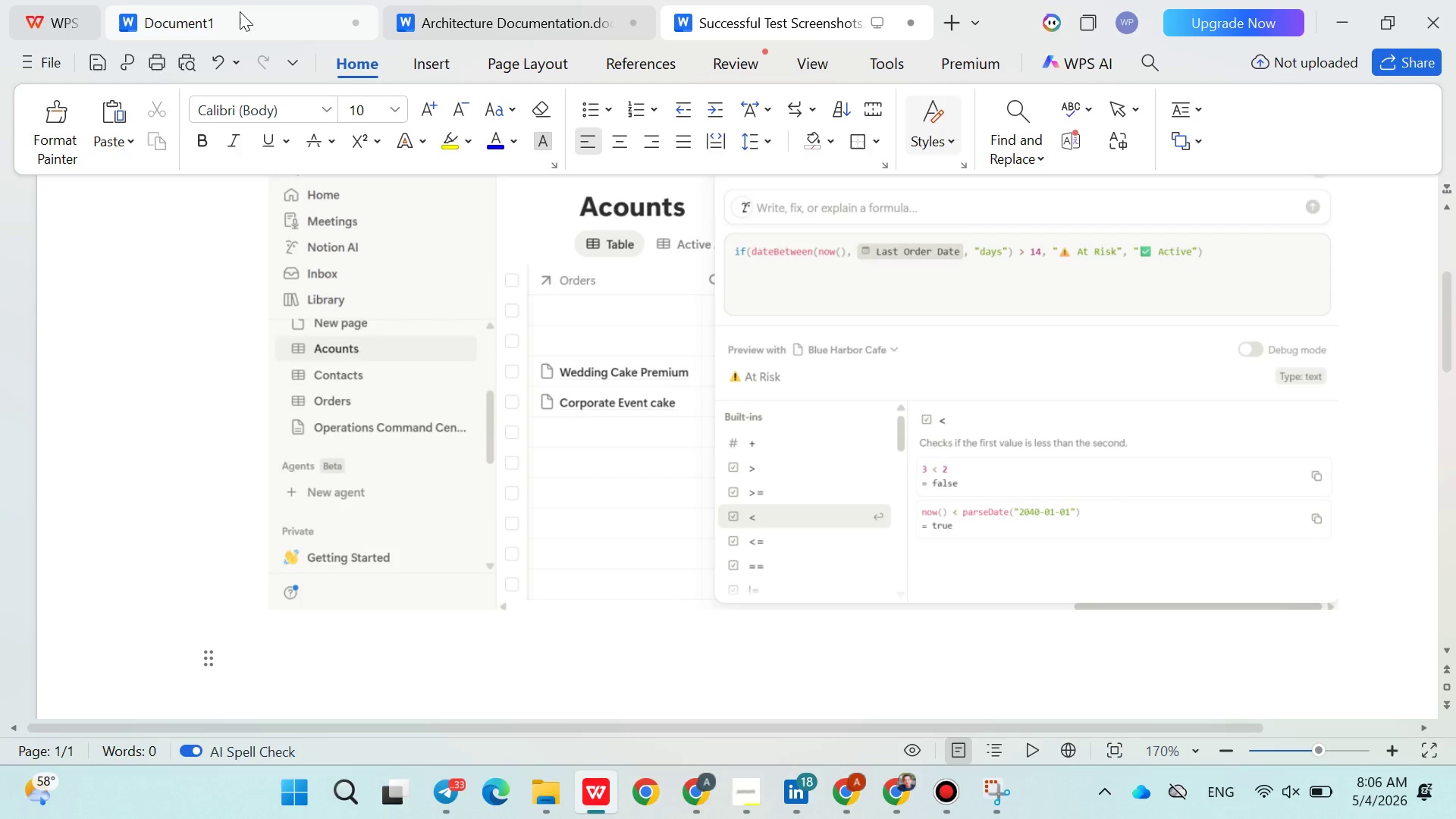 
left_click([240, 11])
 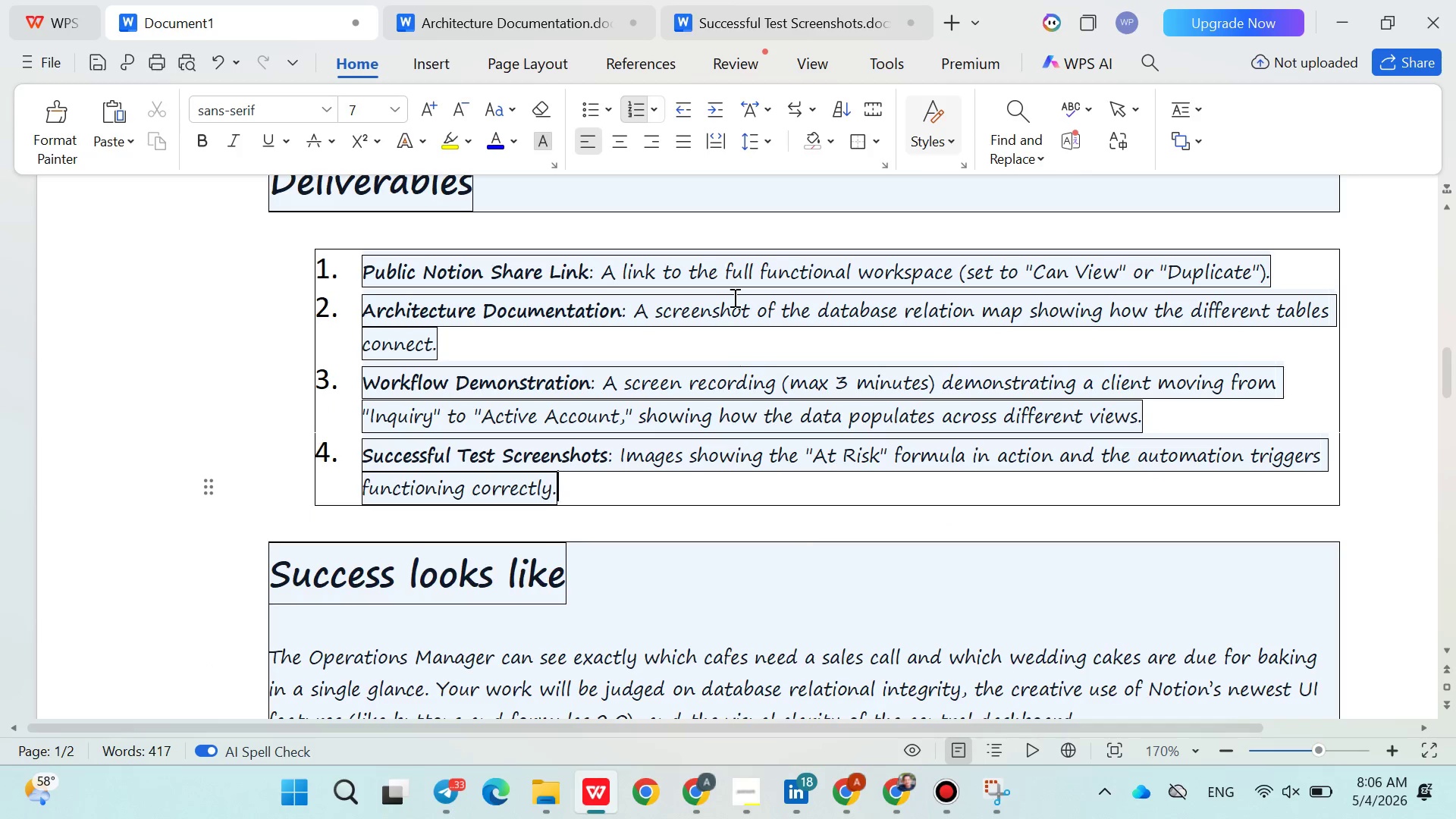 
left_click([717, 15])
 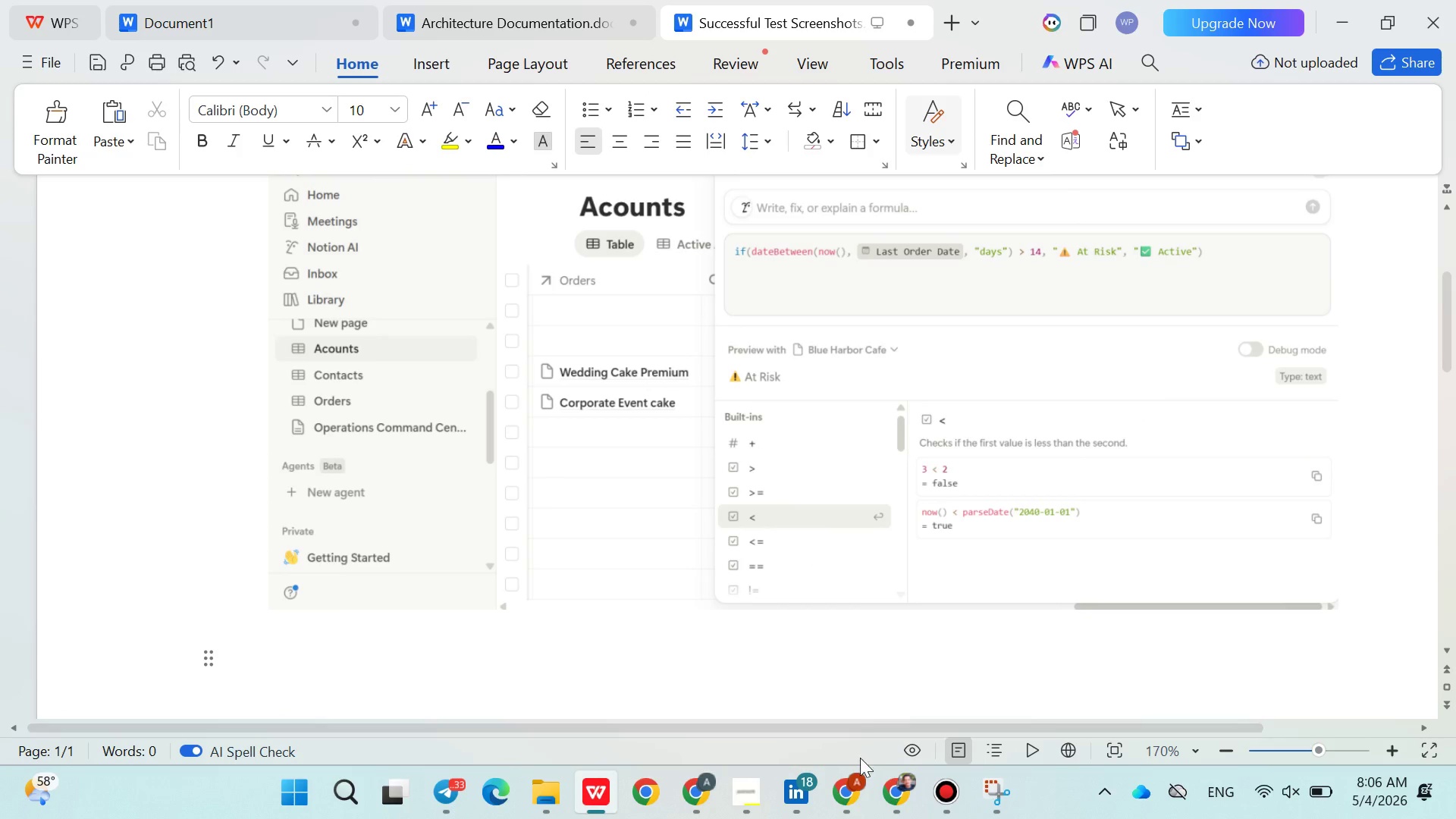 
left_click([846, 802])
 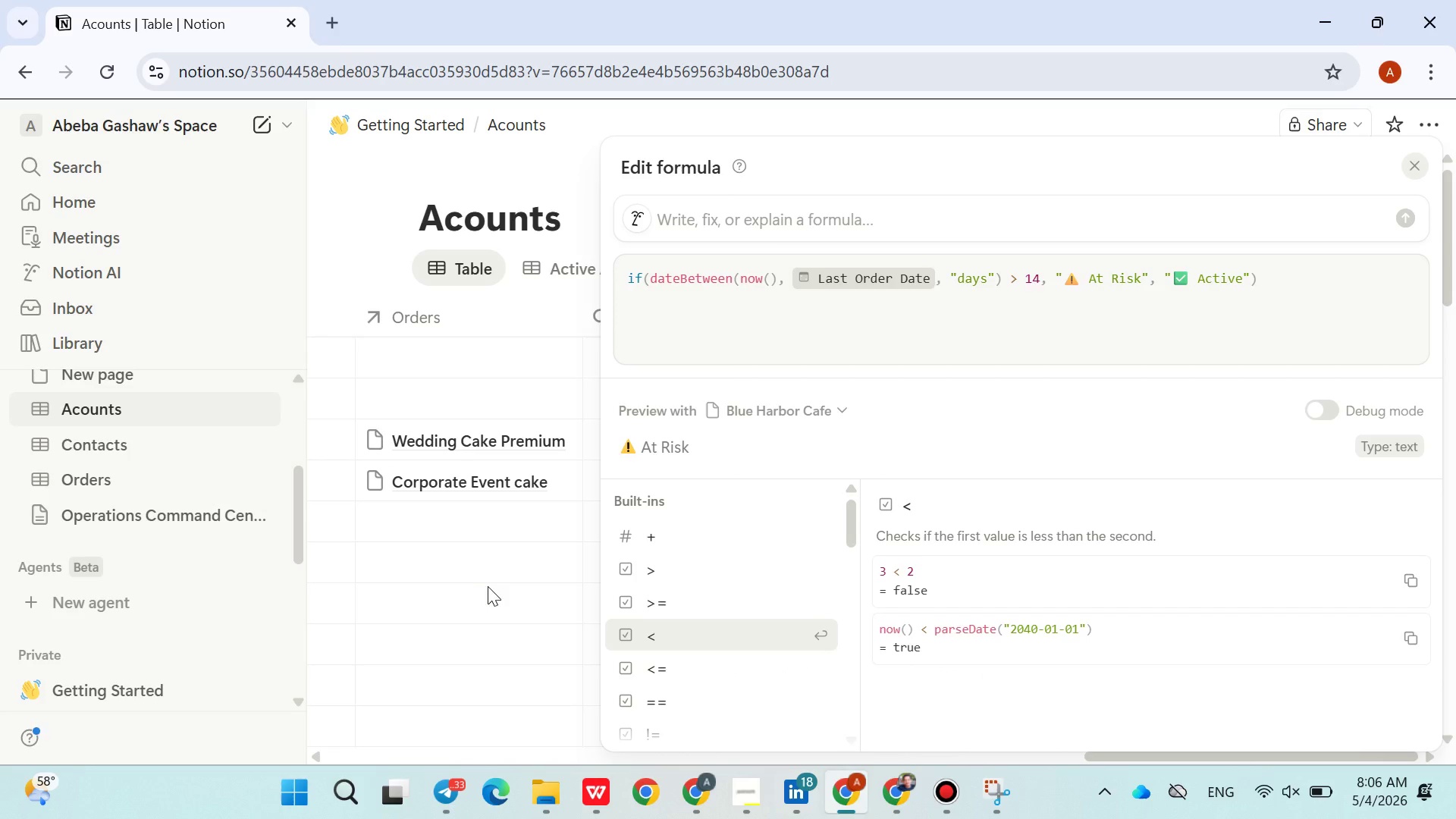 
left_click([459, 567])
 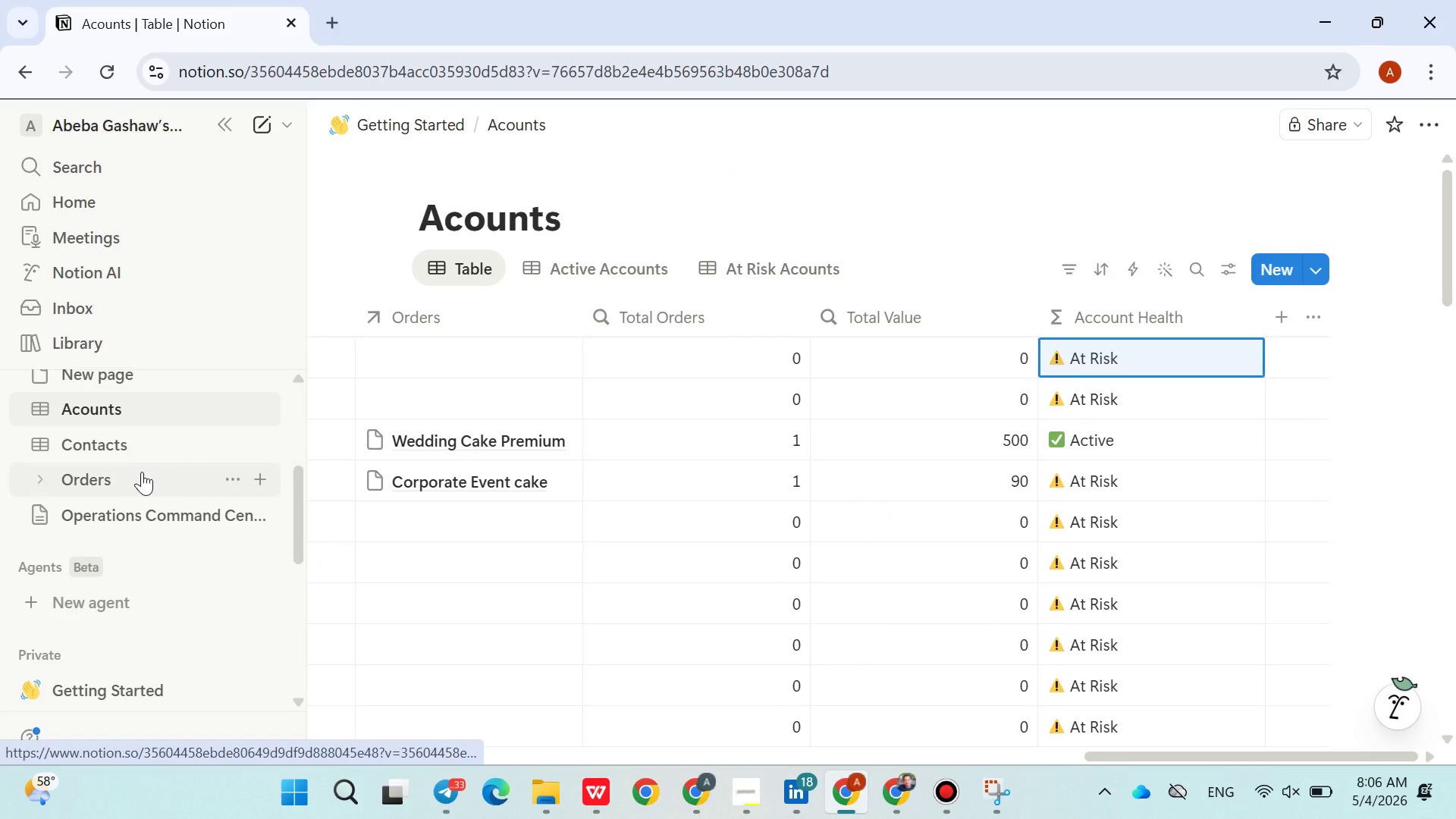 
left_click([140, 472])
 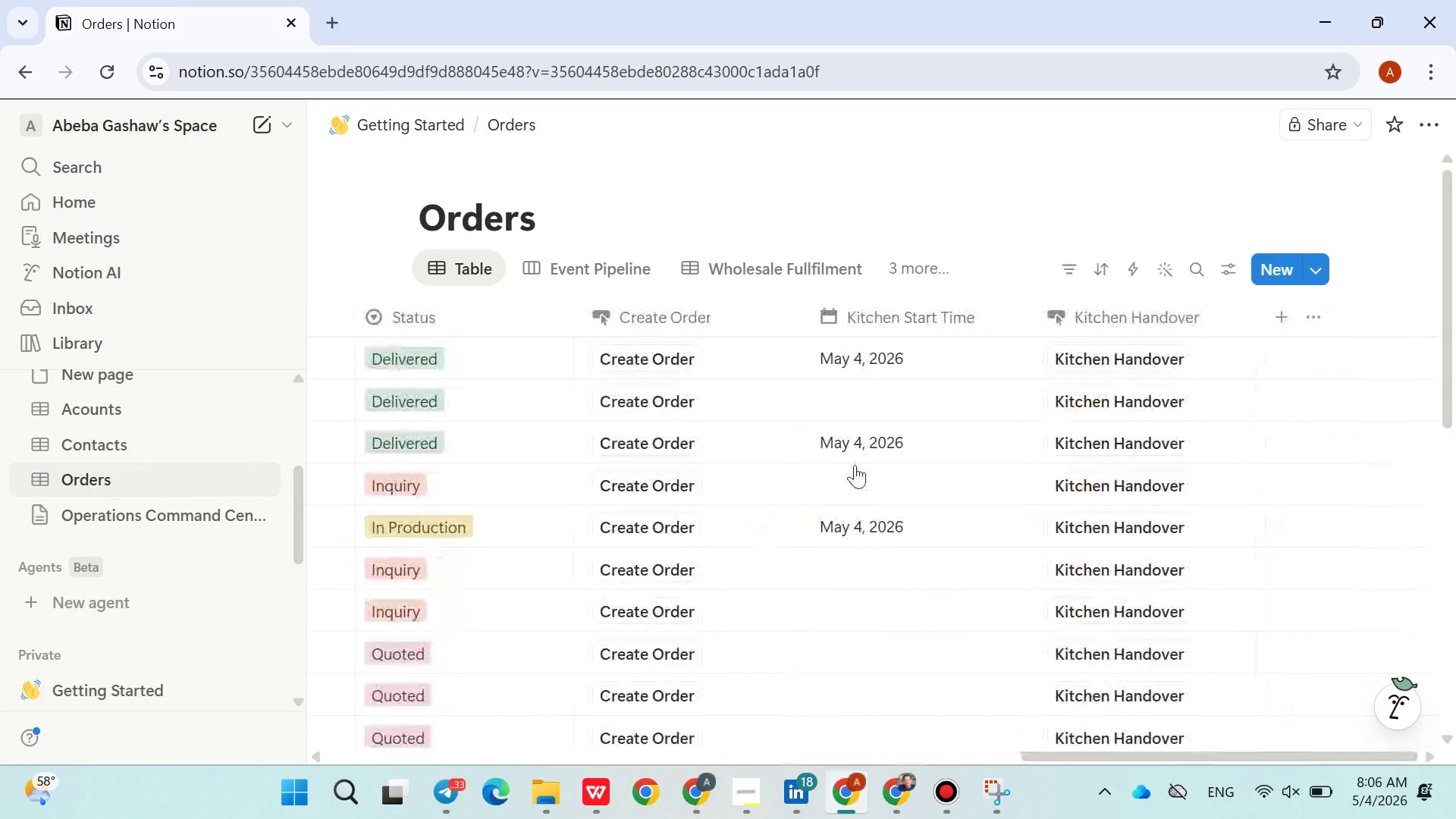 
wait(7.22)
 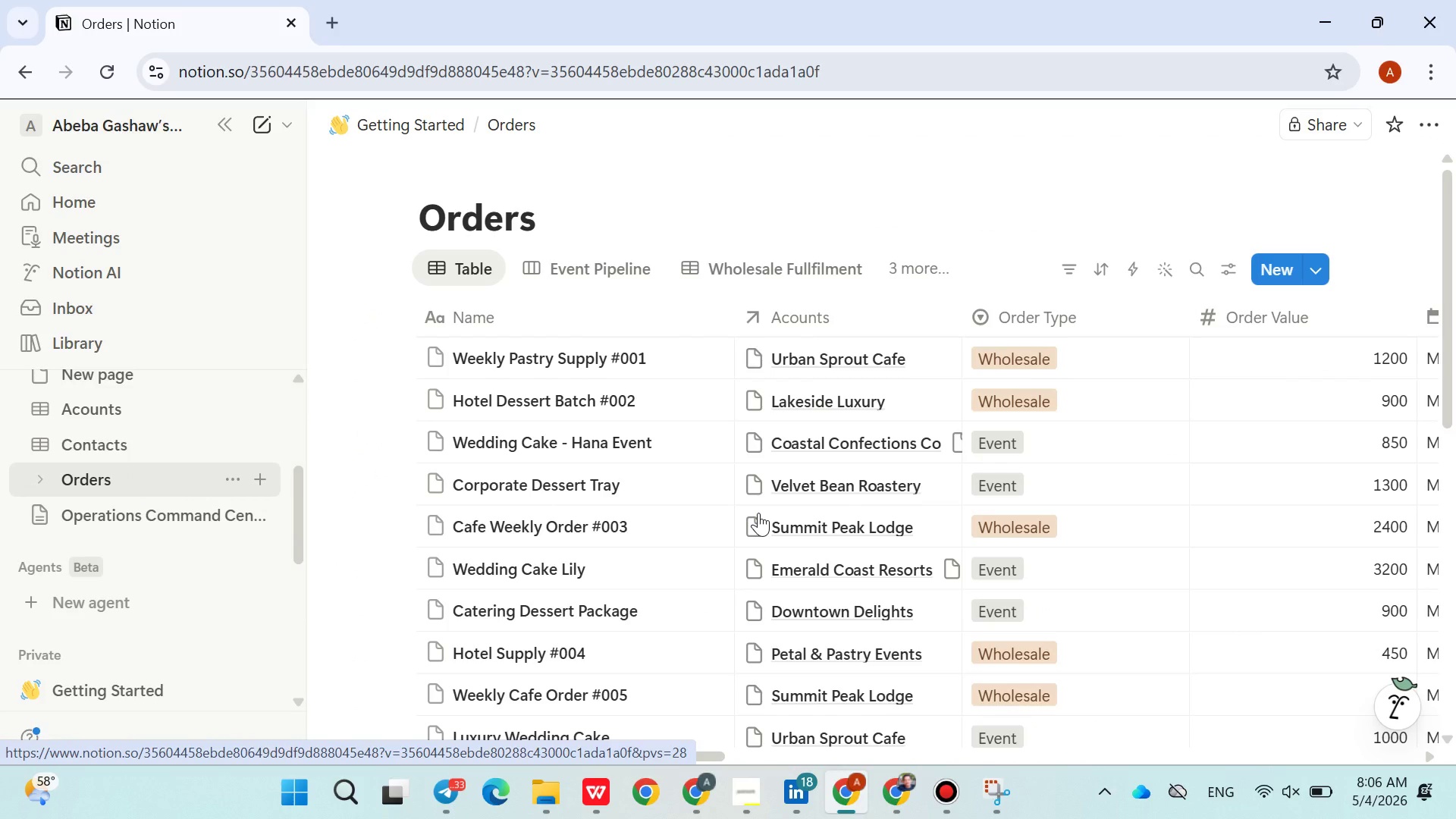 
right_click([1082, 360])
 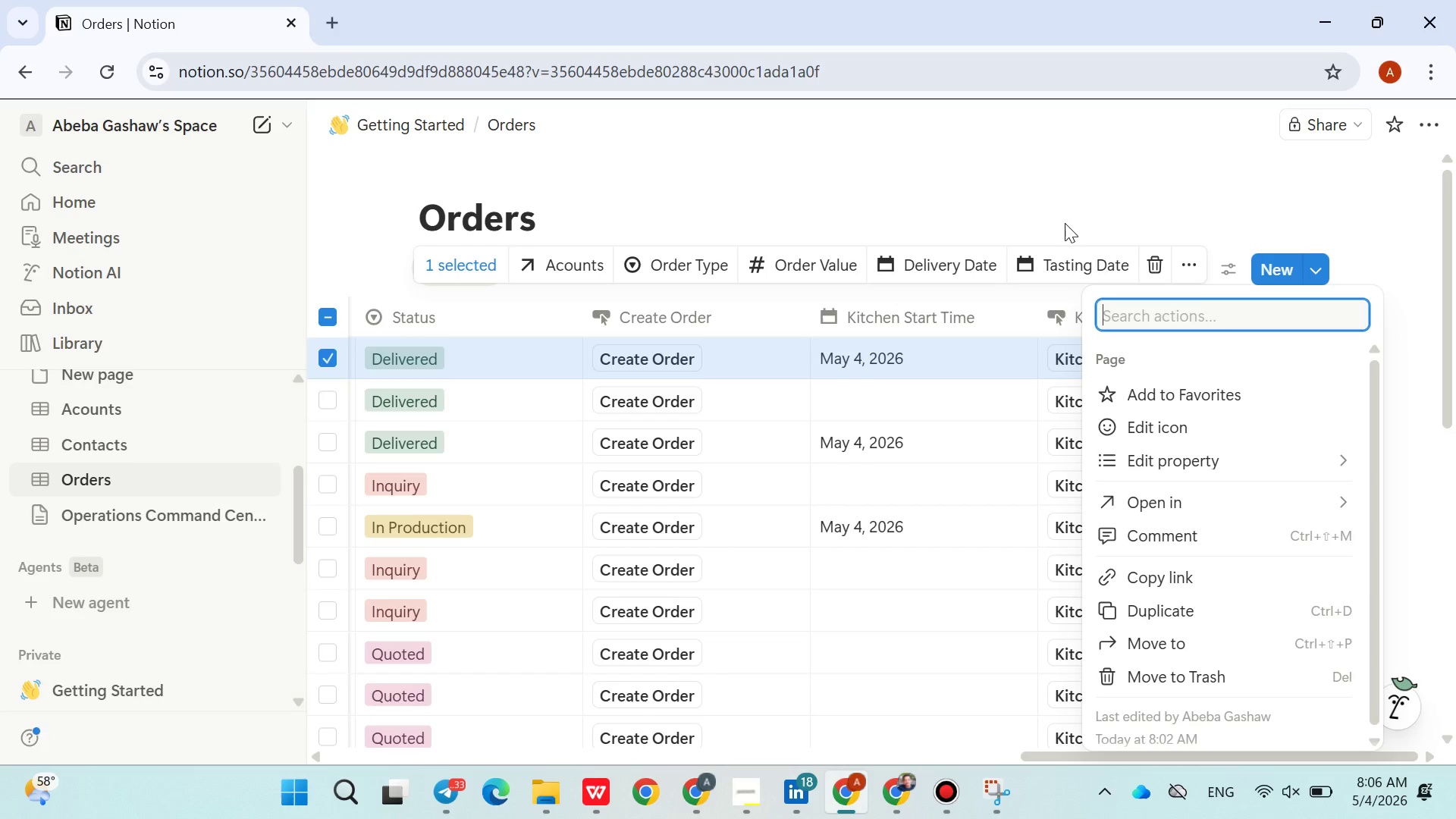 
left_click([1041, 155])
 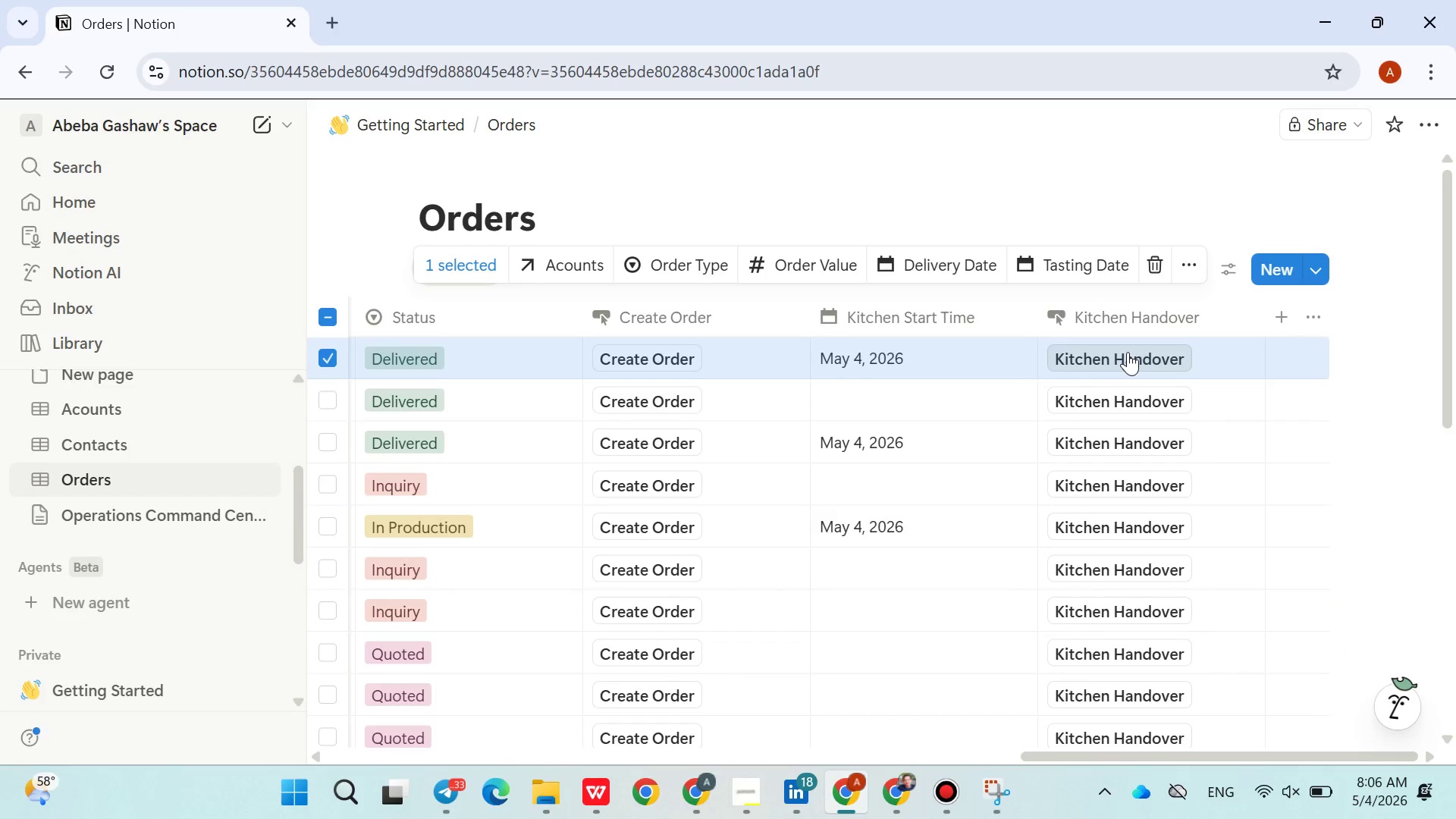 
left_click([1118, 322])
 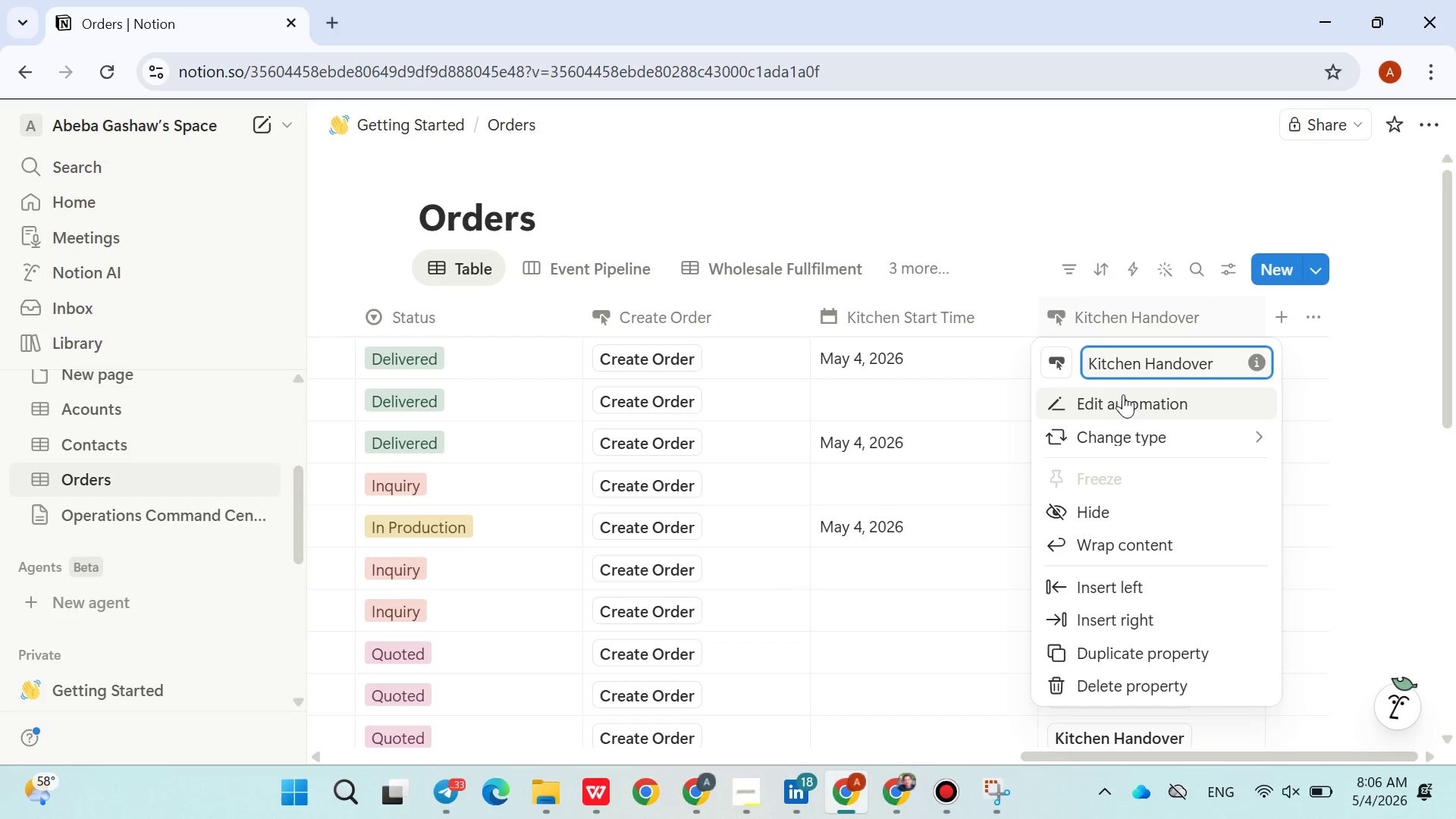 
left_click([1123, 400])
 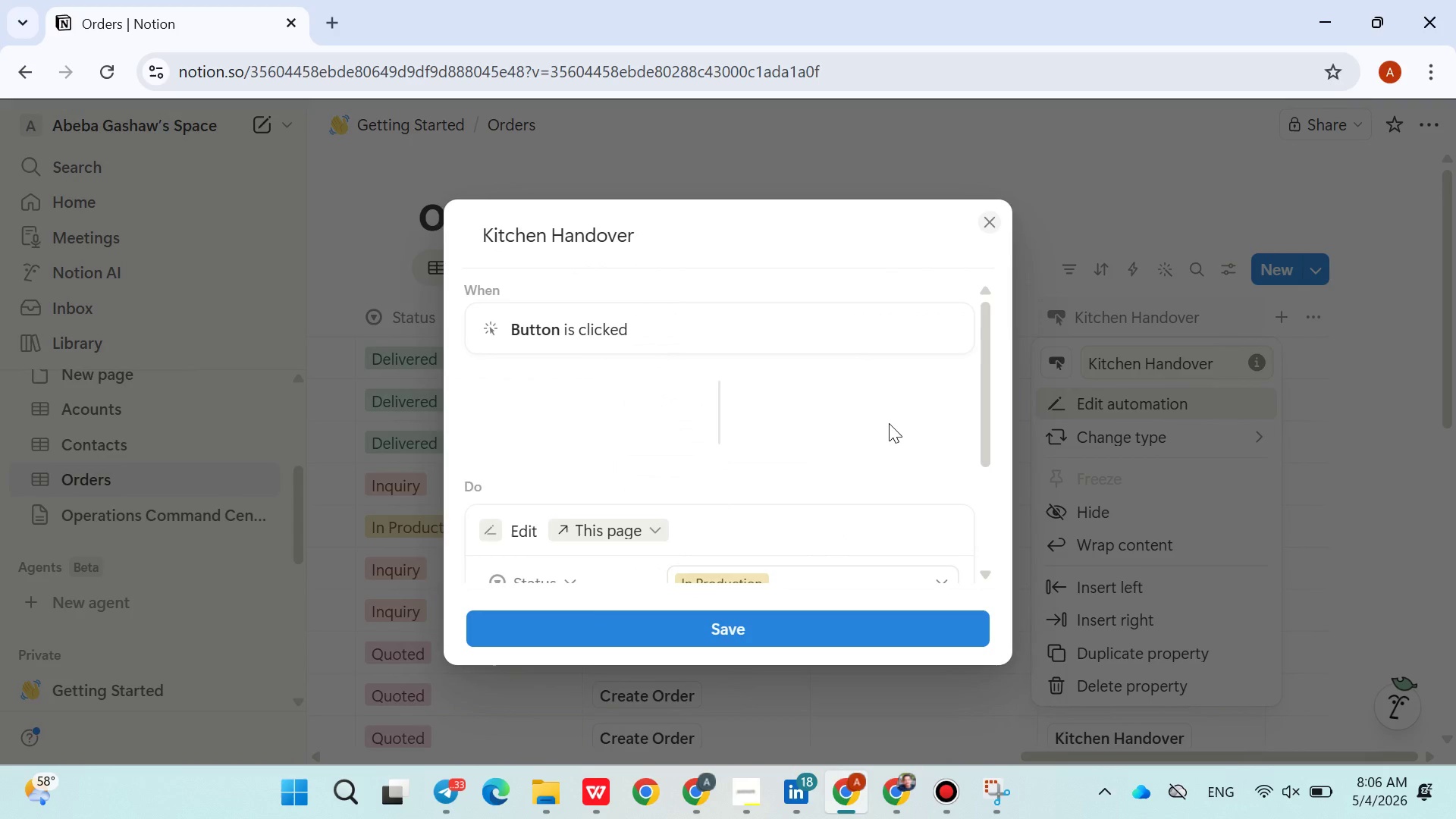 
mouse_move([891, 406])
 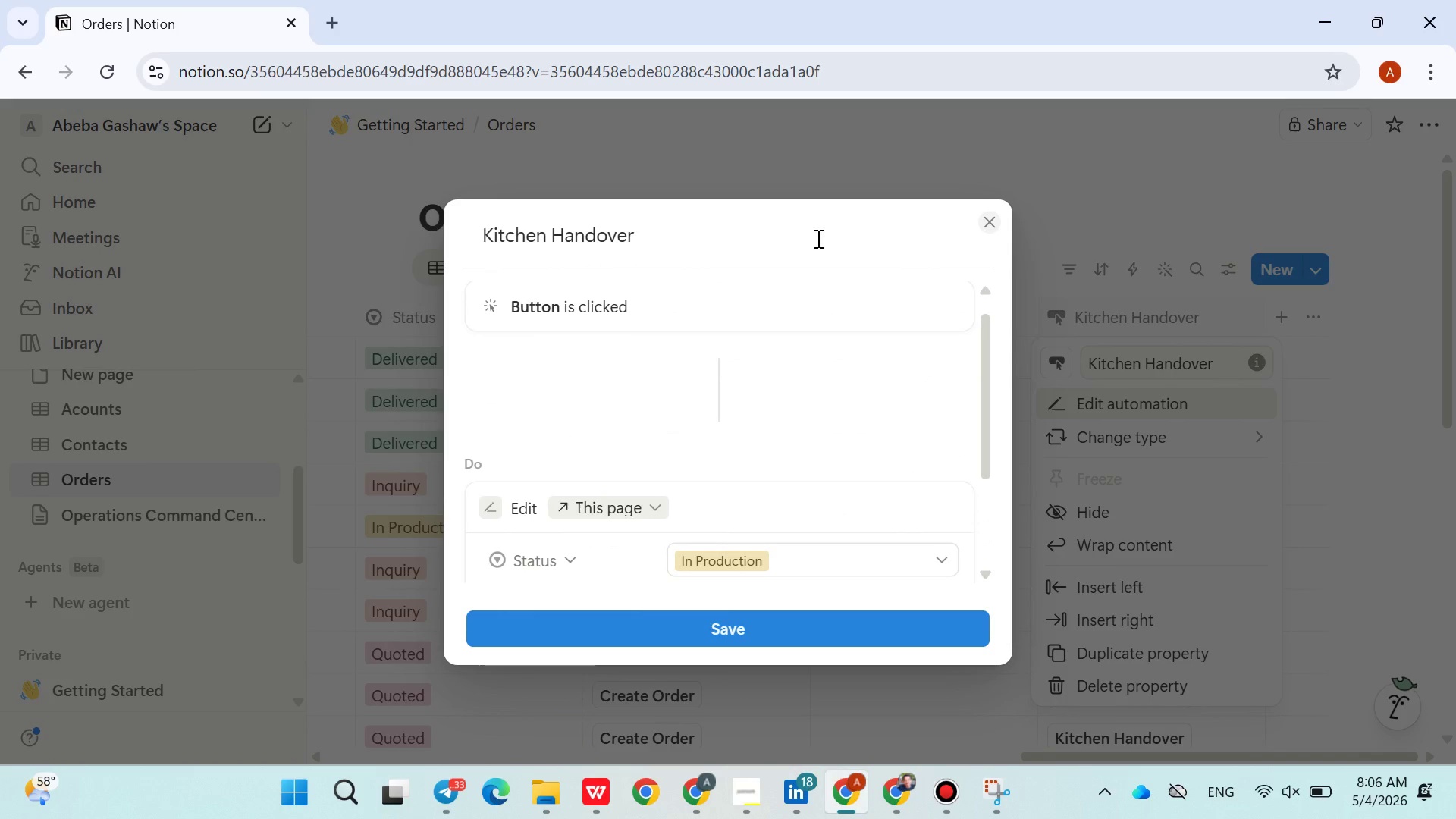 
mouse_move([863, 393])
 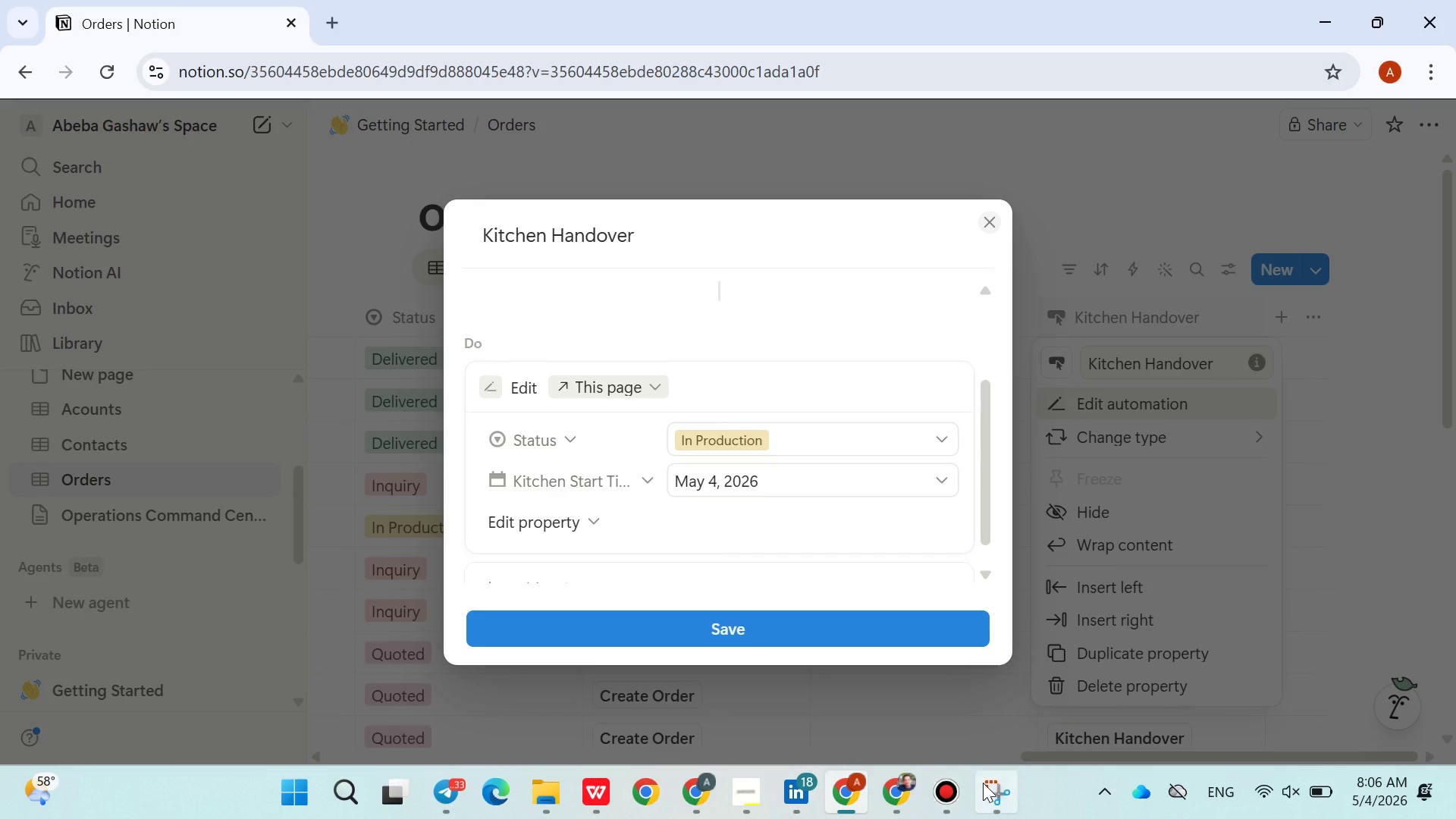 
left_click([985, 783])
 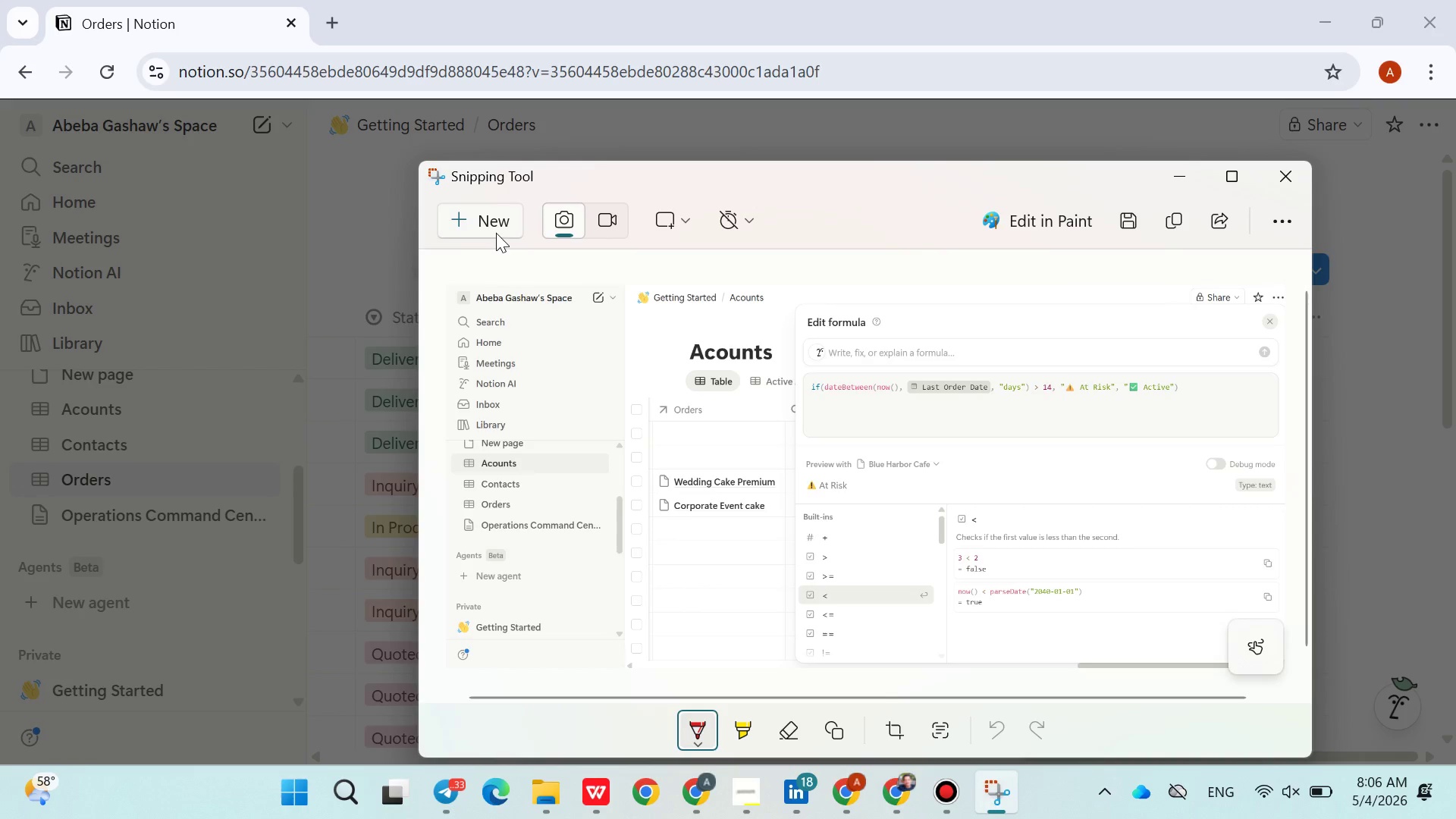 
left_click([494, 224])
 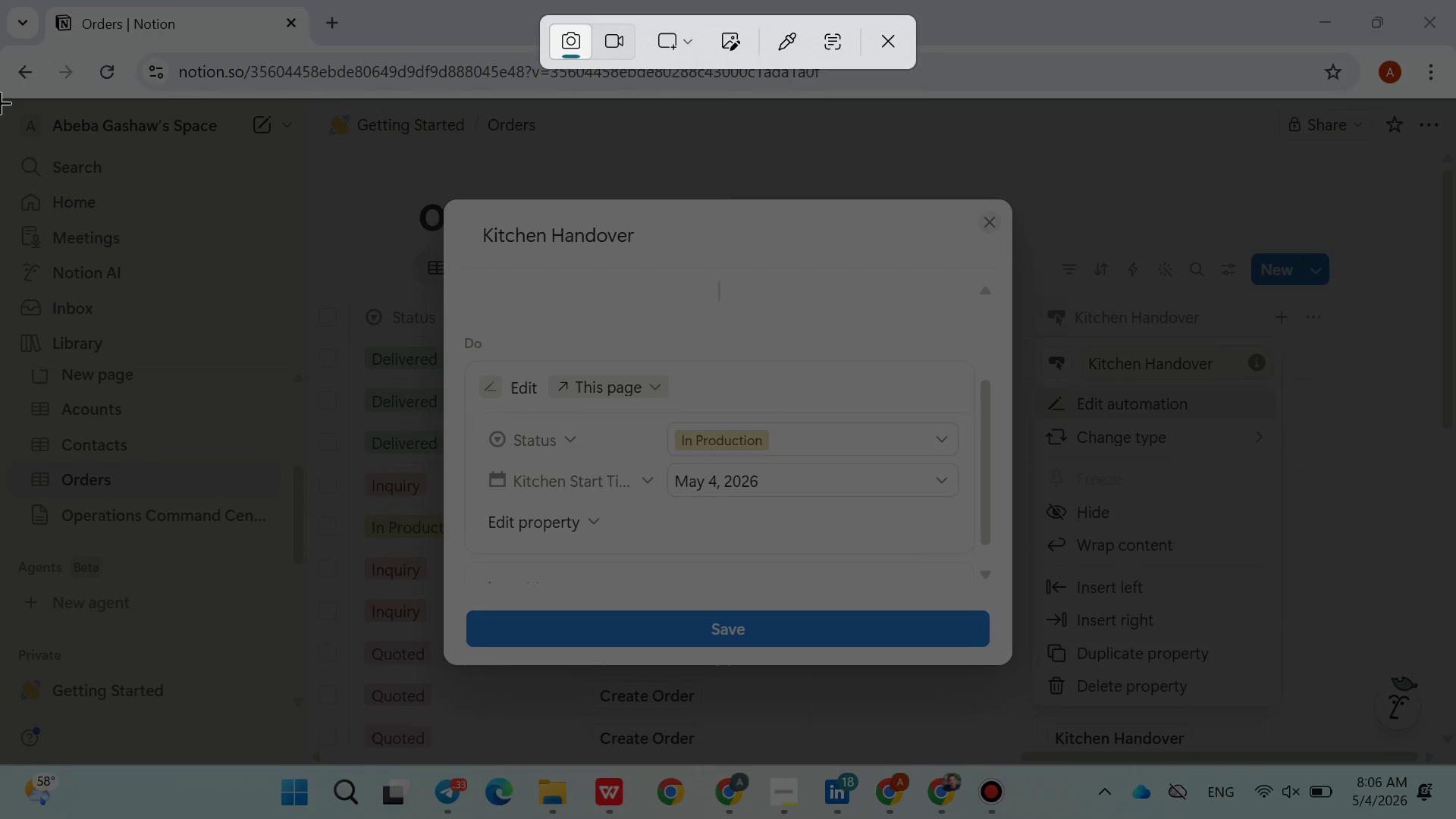 
left_click_drag(start_coordinate=[0, 102], to_coordinate=[1437, 725])
 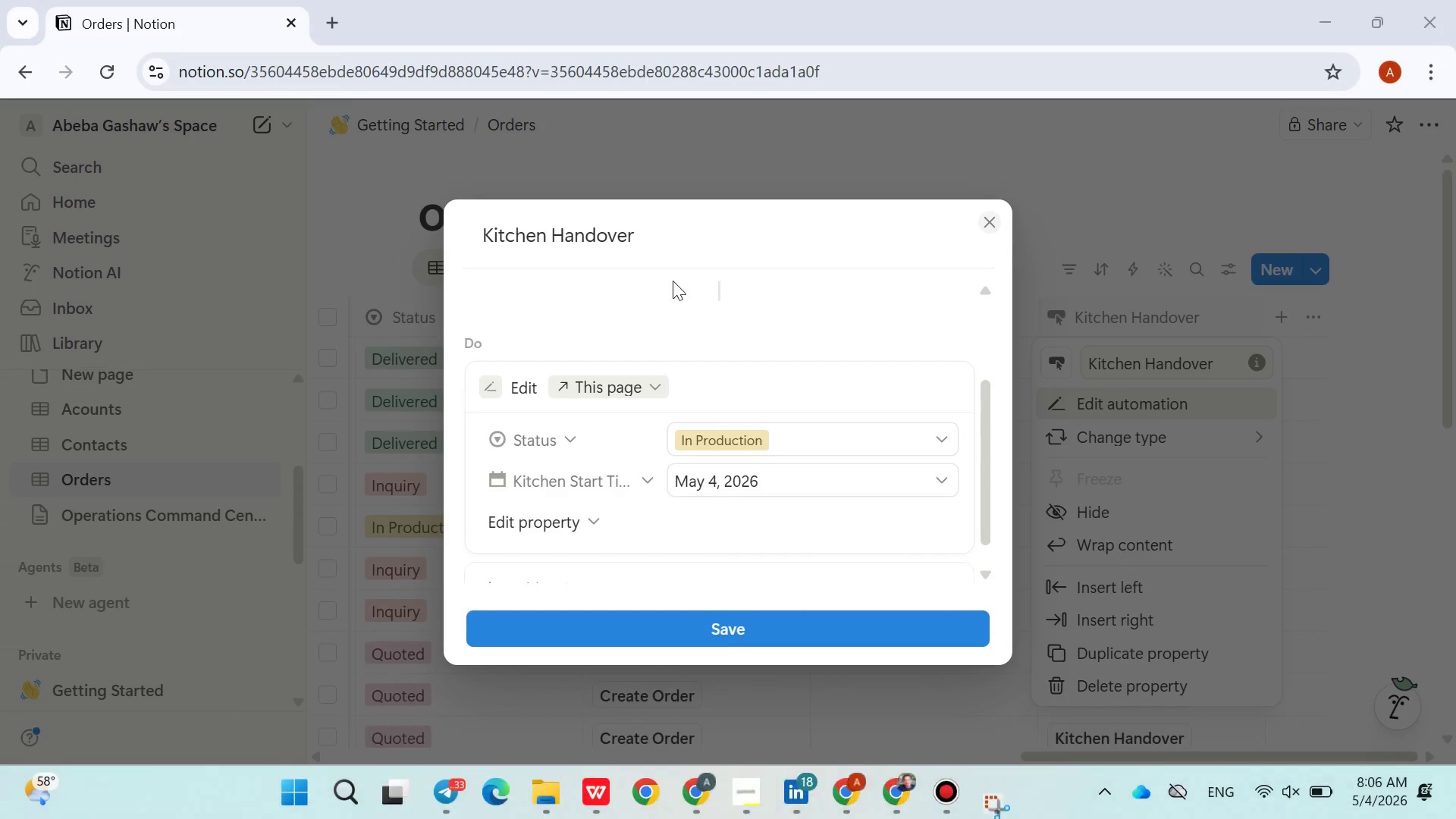 
mouse_move([657, 279])
 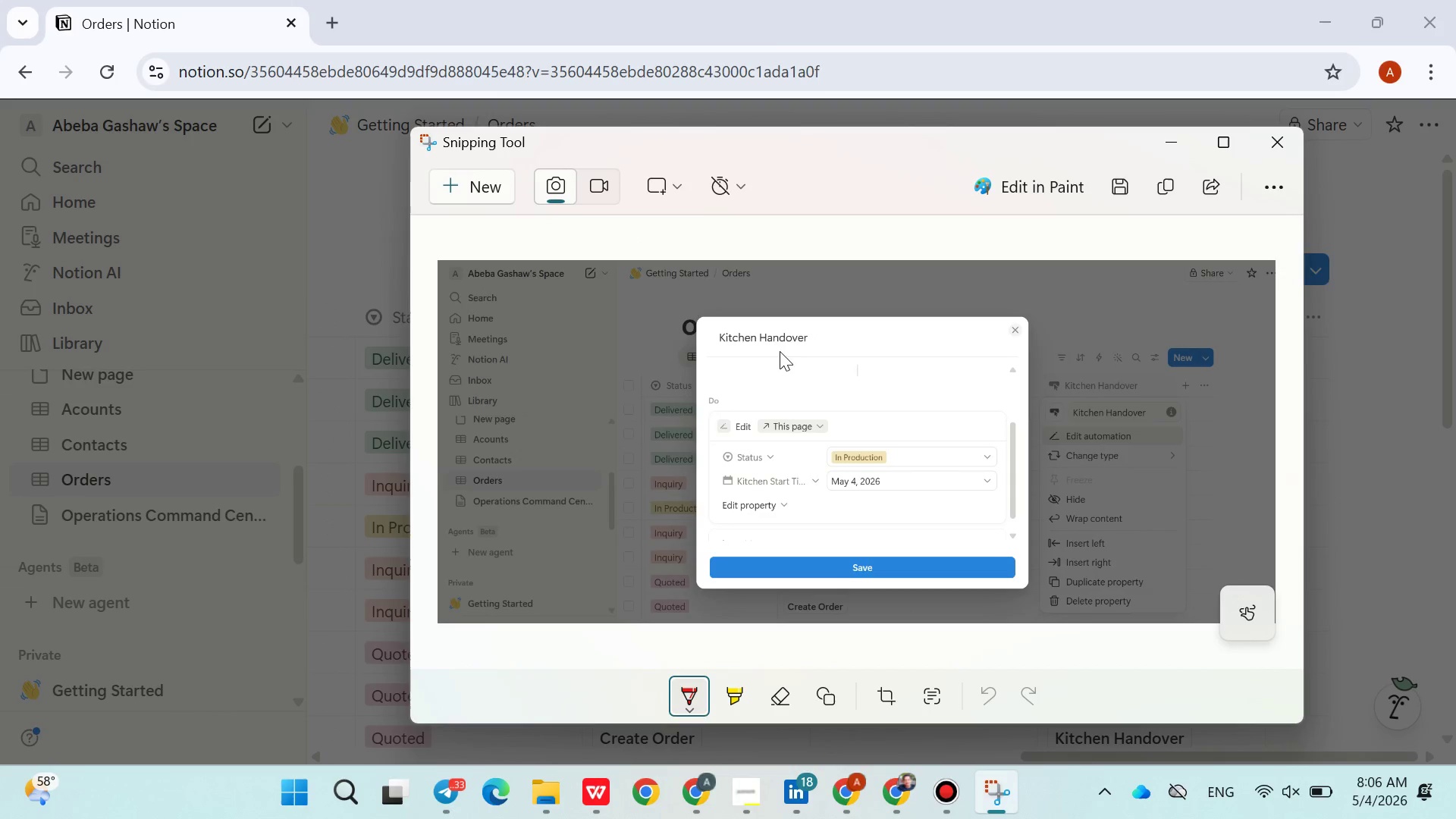 
left_click_drag(start_coordinate=[734, 352], to_coordinate=[718, 337])
 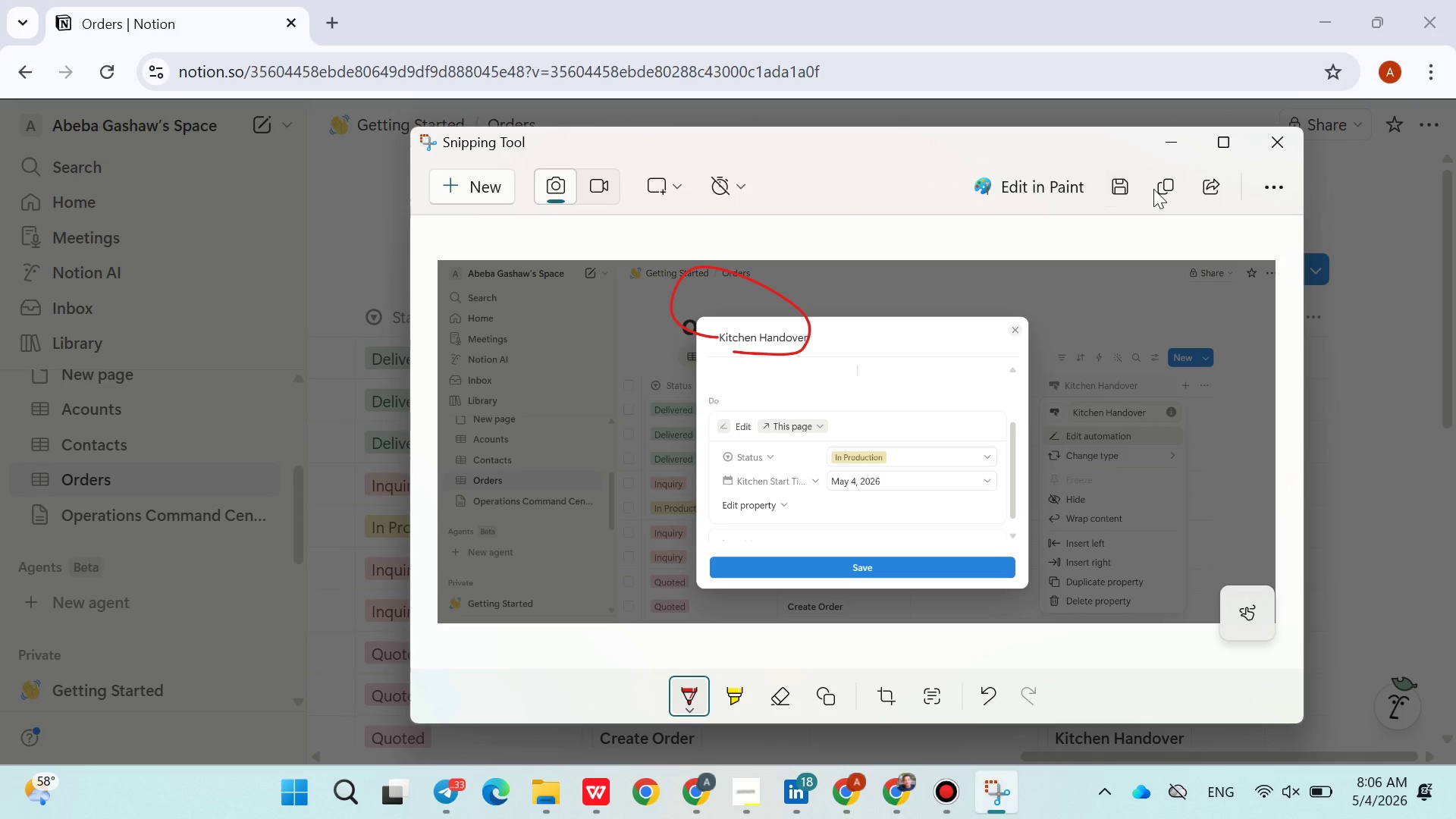 
left_click([1156, 189])
 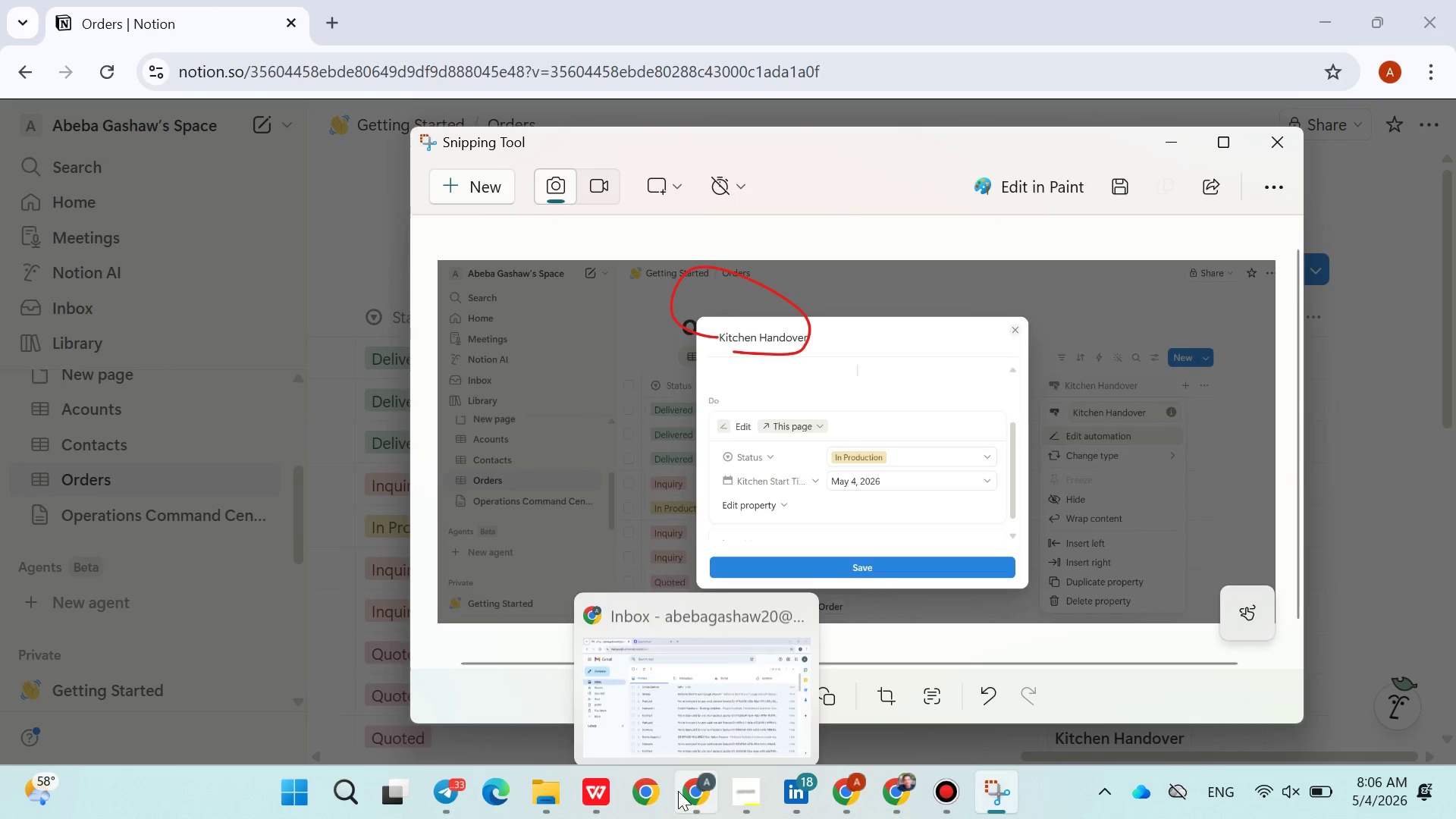 
left_click([603, 788])
 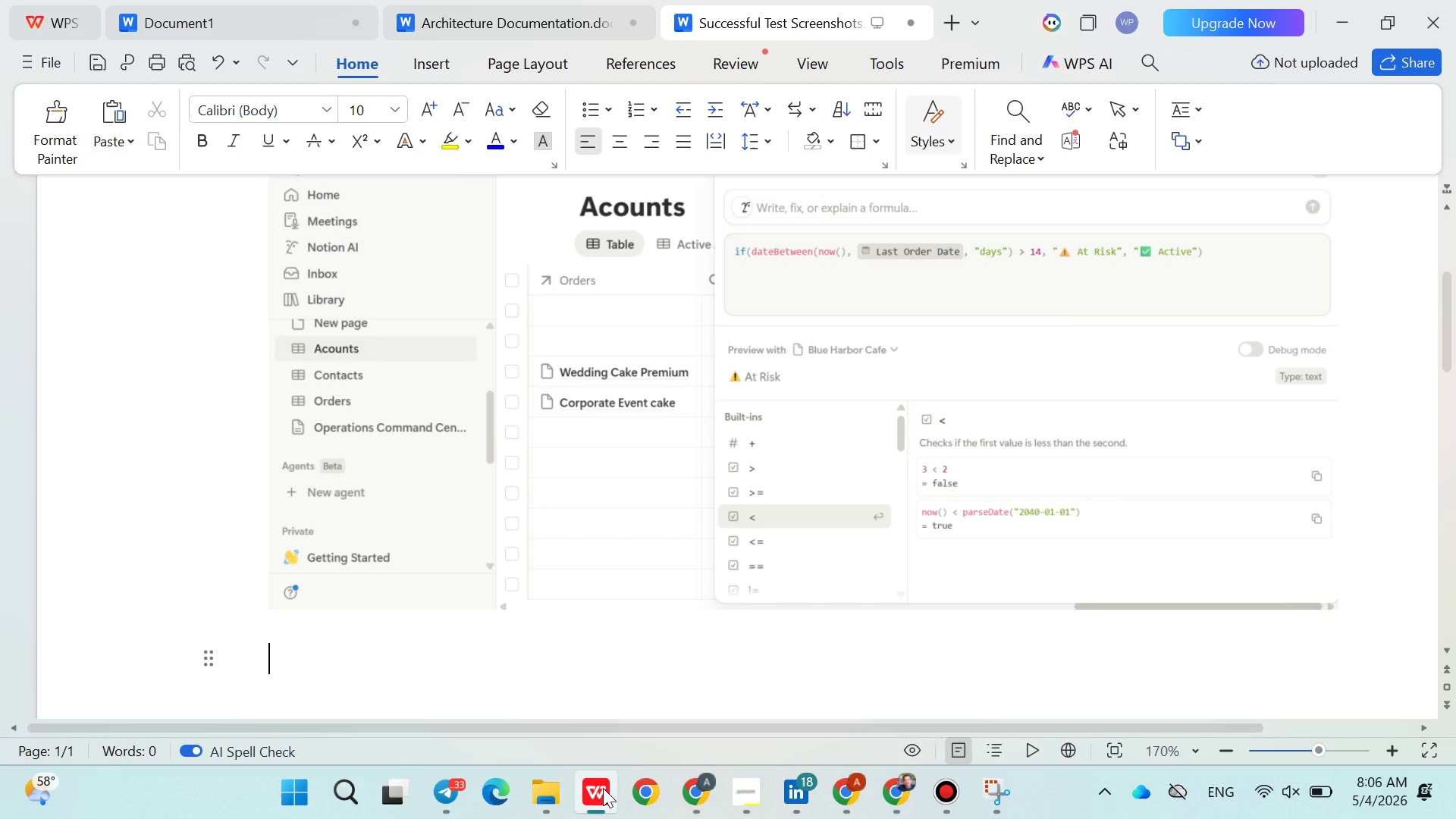 
key(Control+V)
 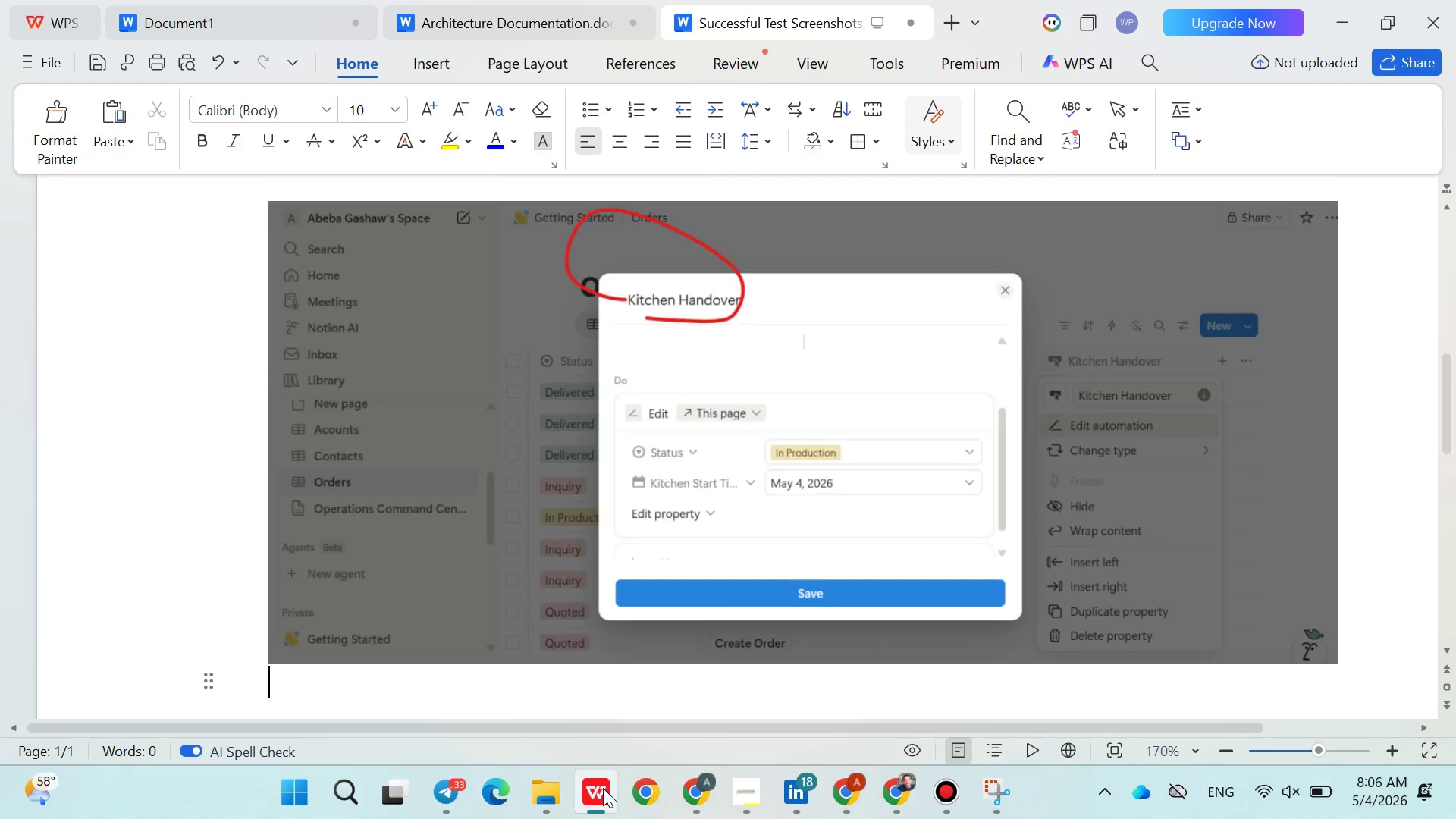 
key(Enter)
 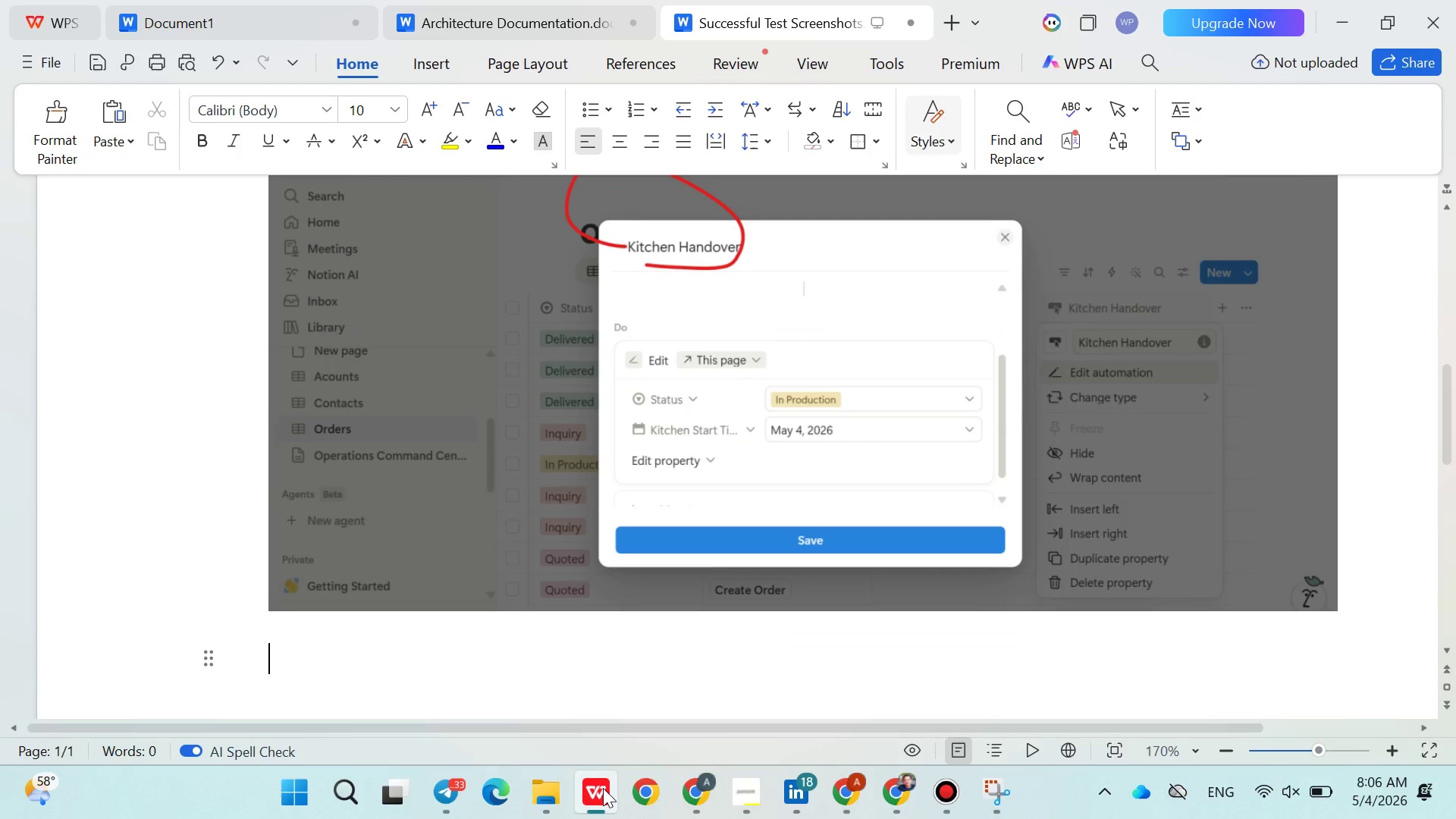 
key(Enter)
 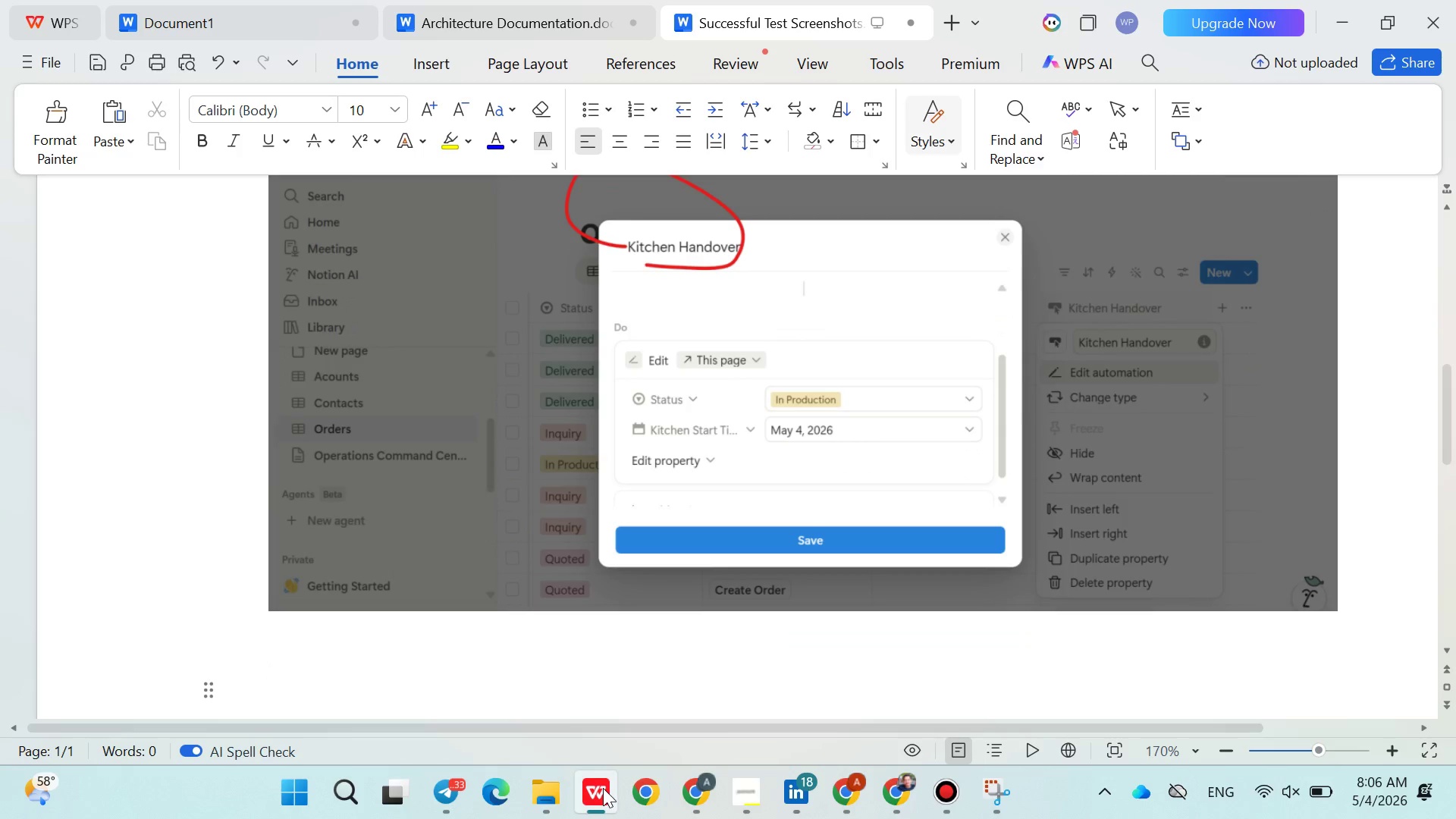 
key(Enter)
 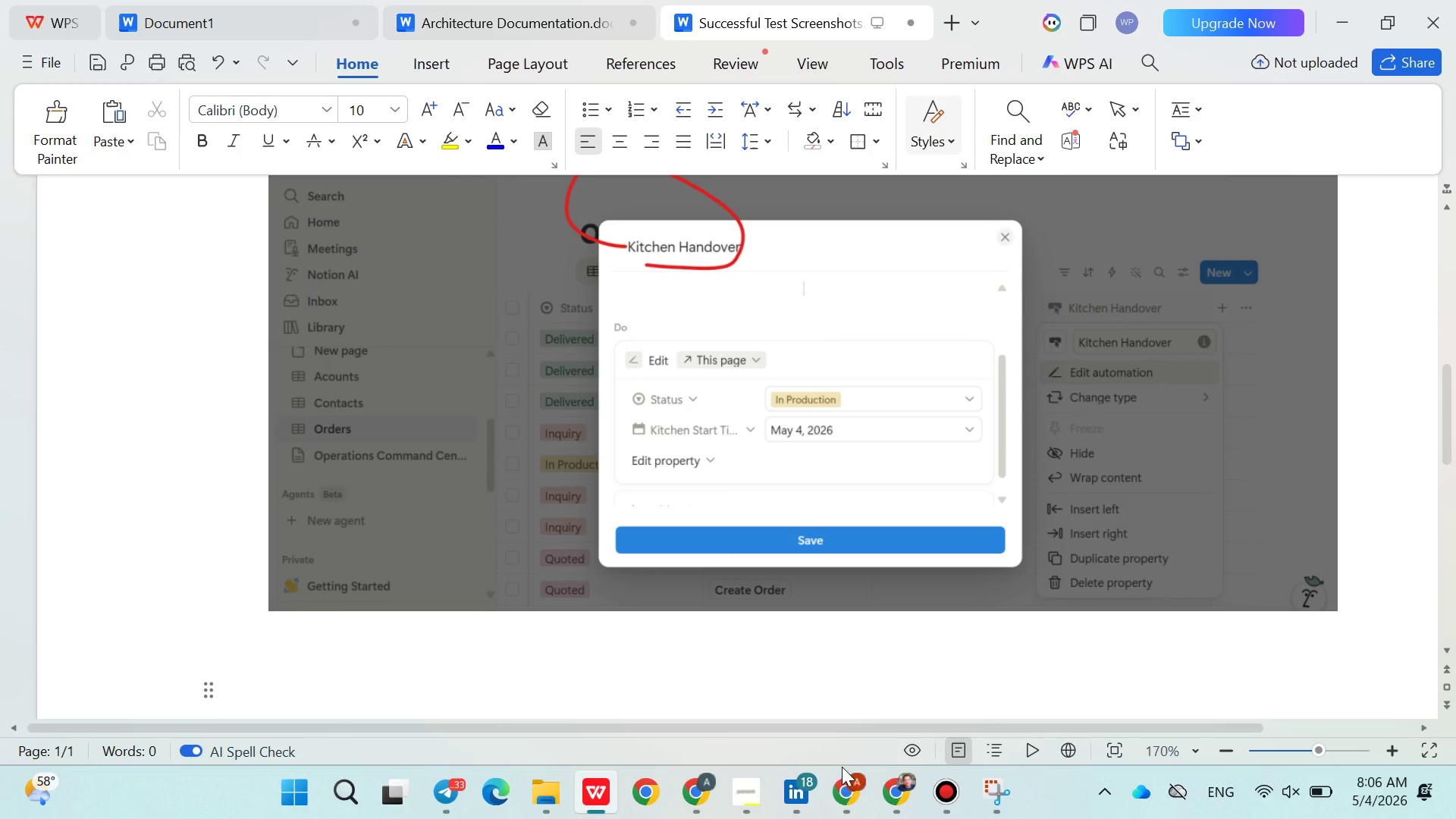 
left_click([852, 782])
 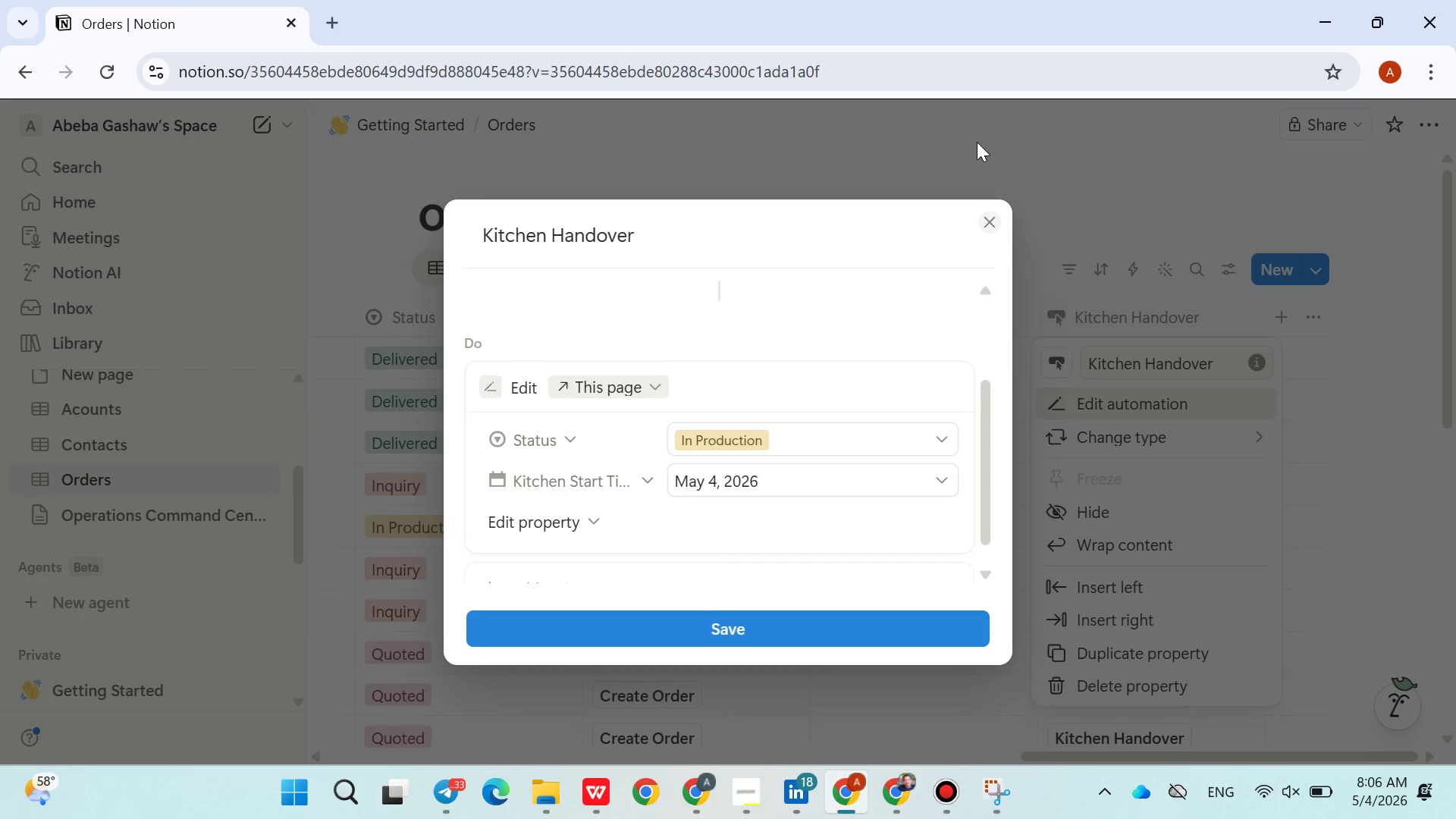 
left_click([980, 142])
 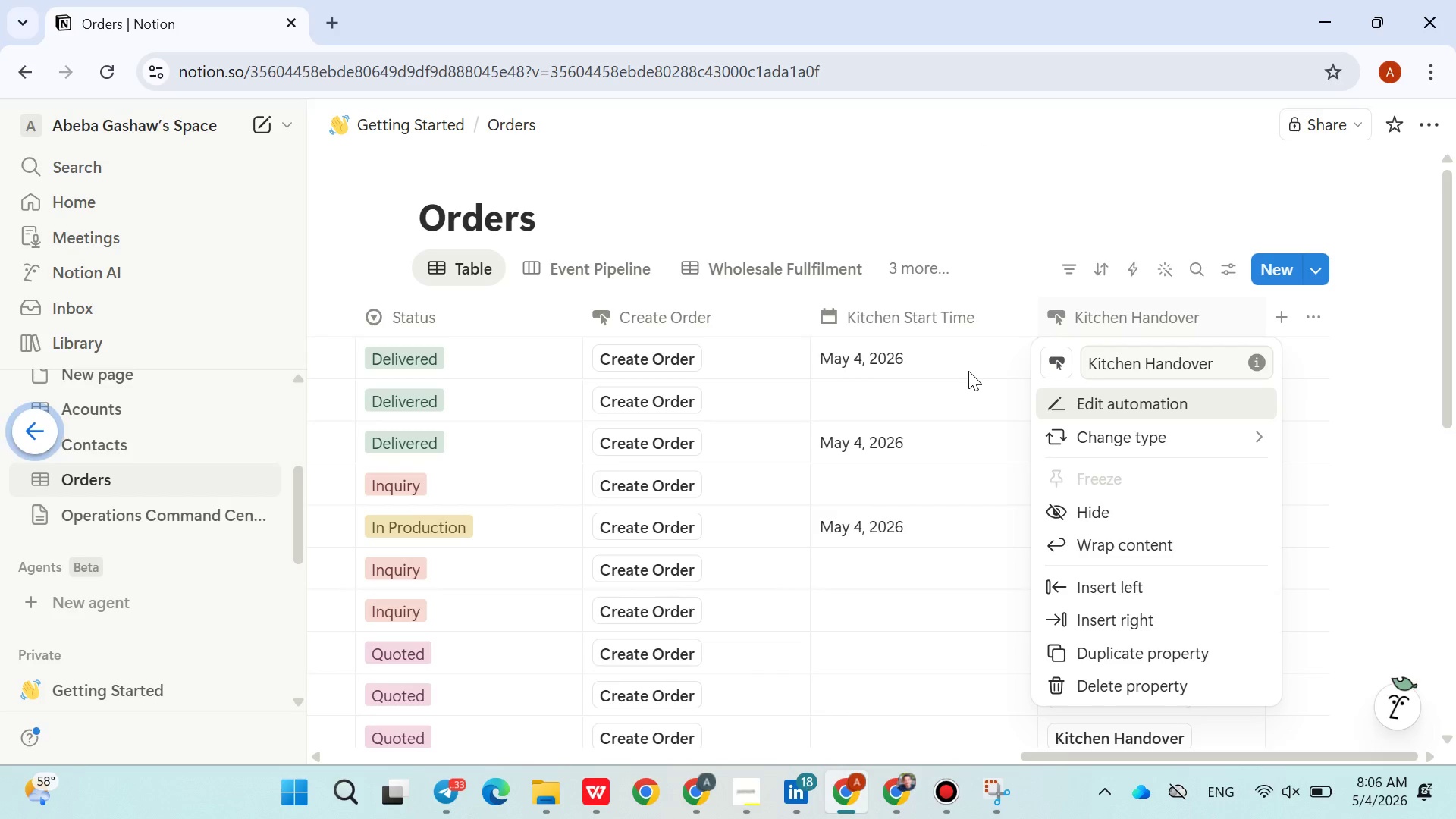 
right_click([968, 371])
 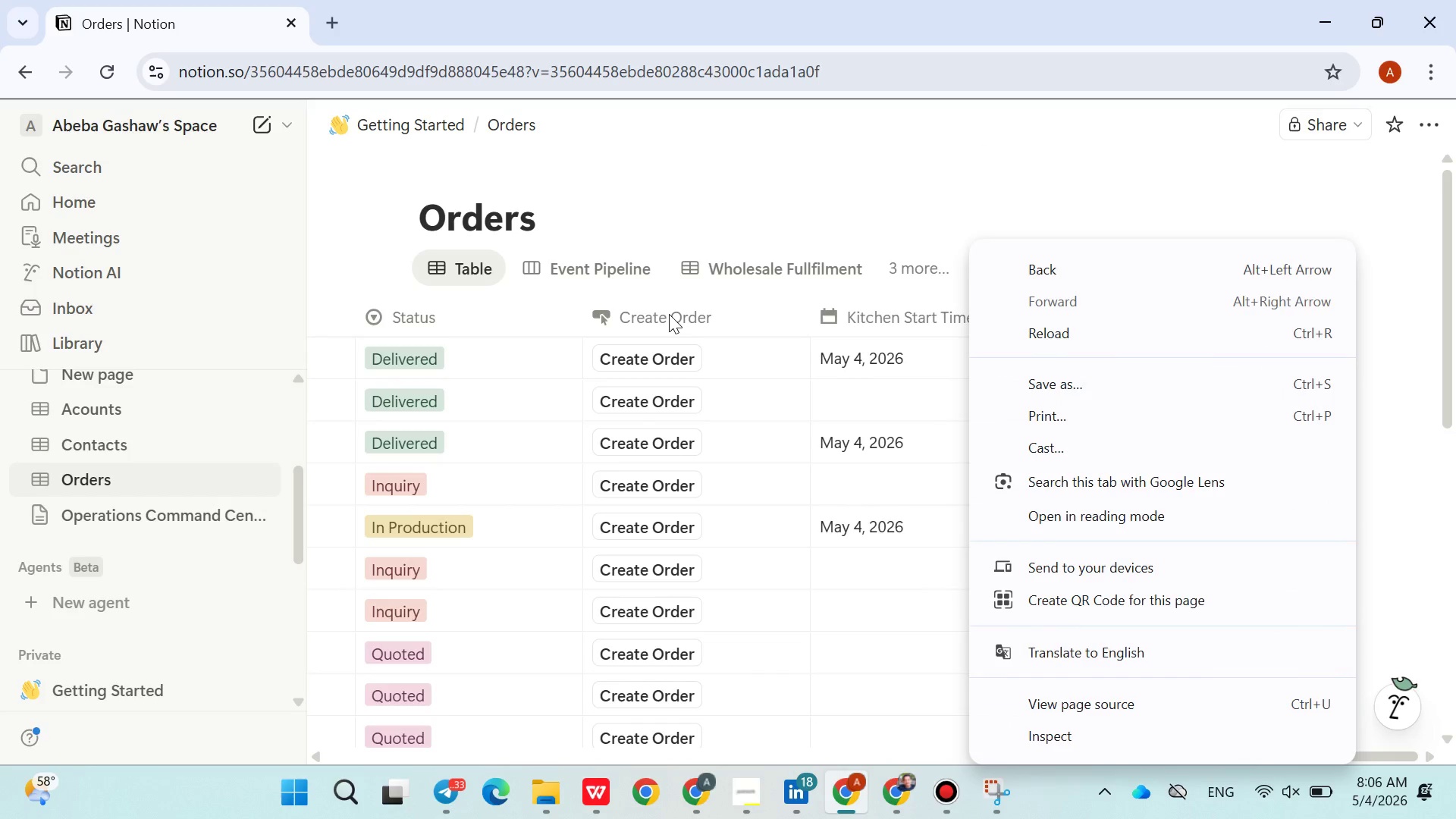 
left_click([668, 312])
 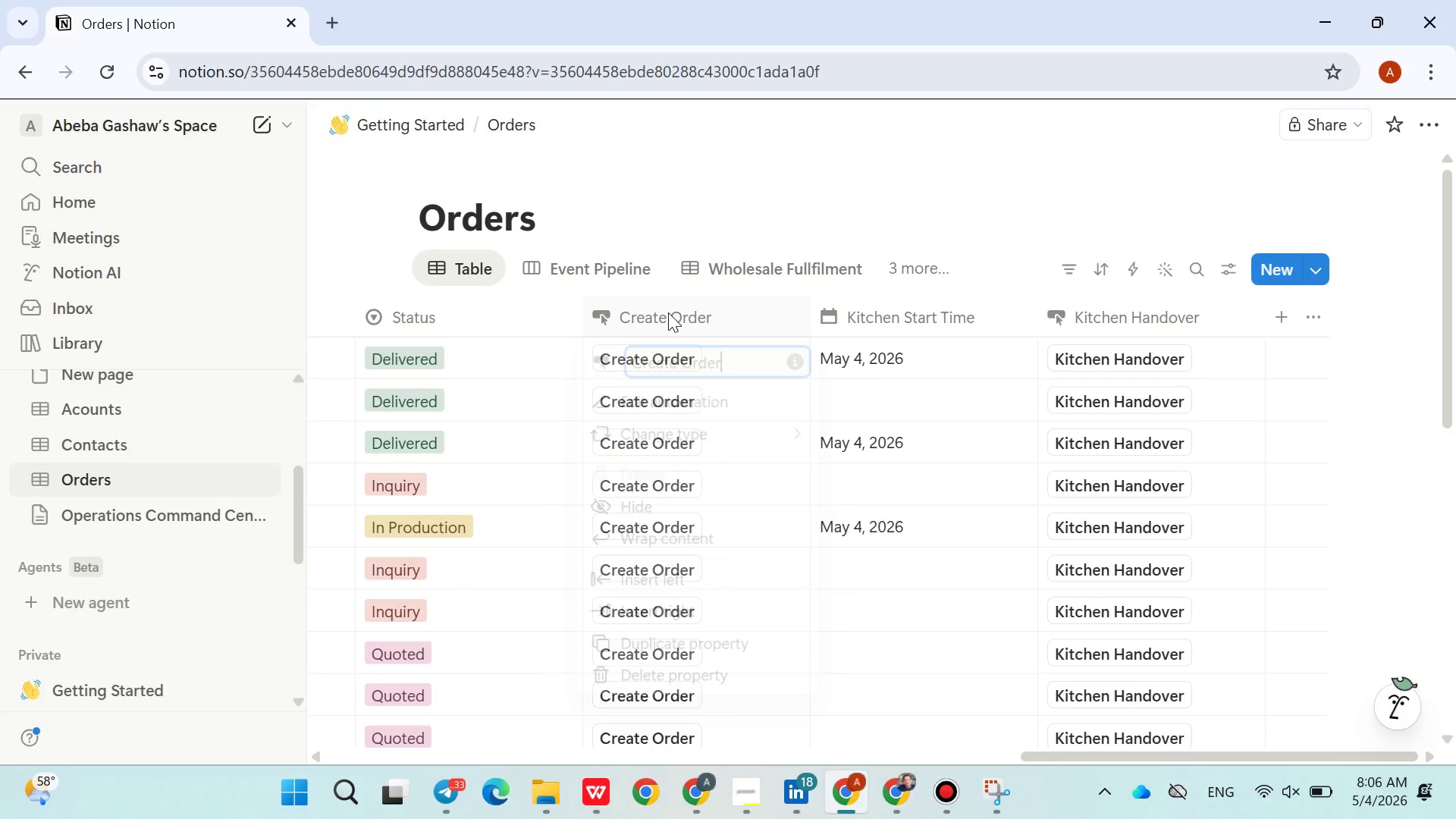 
right_click([668, 312])
 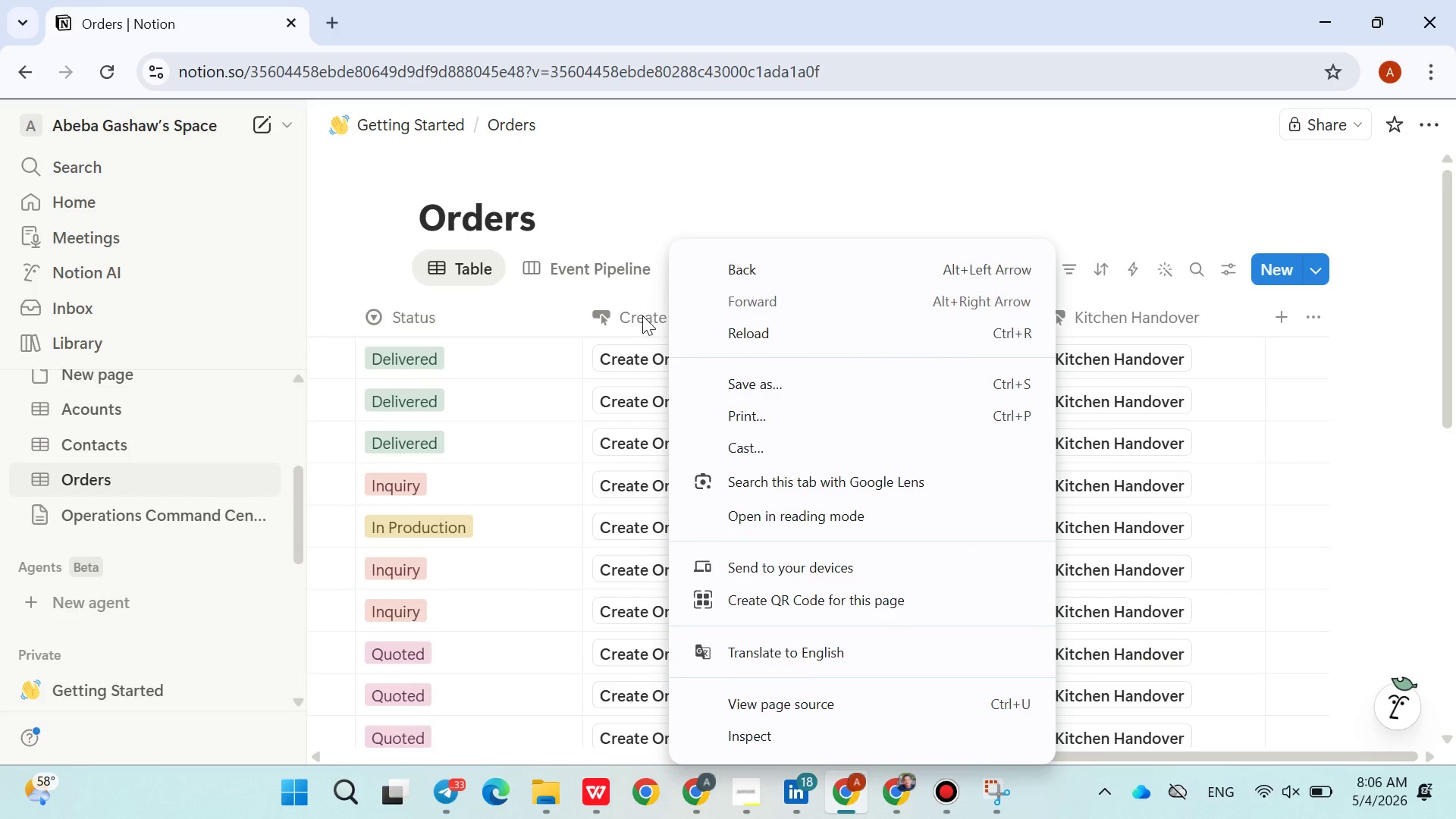 
left_click([642, 316])
 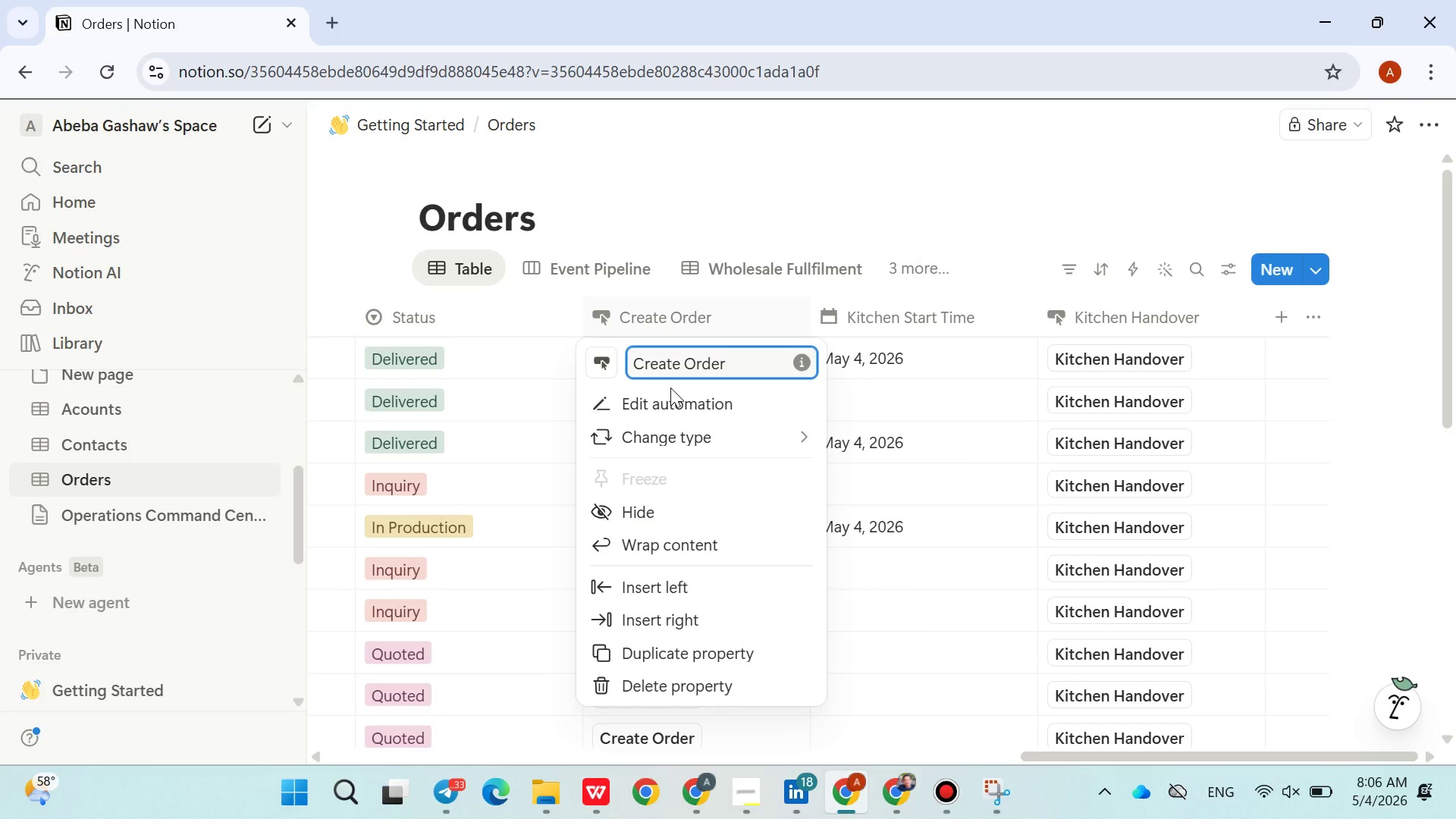 
left_click([673, 396])
 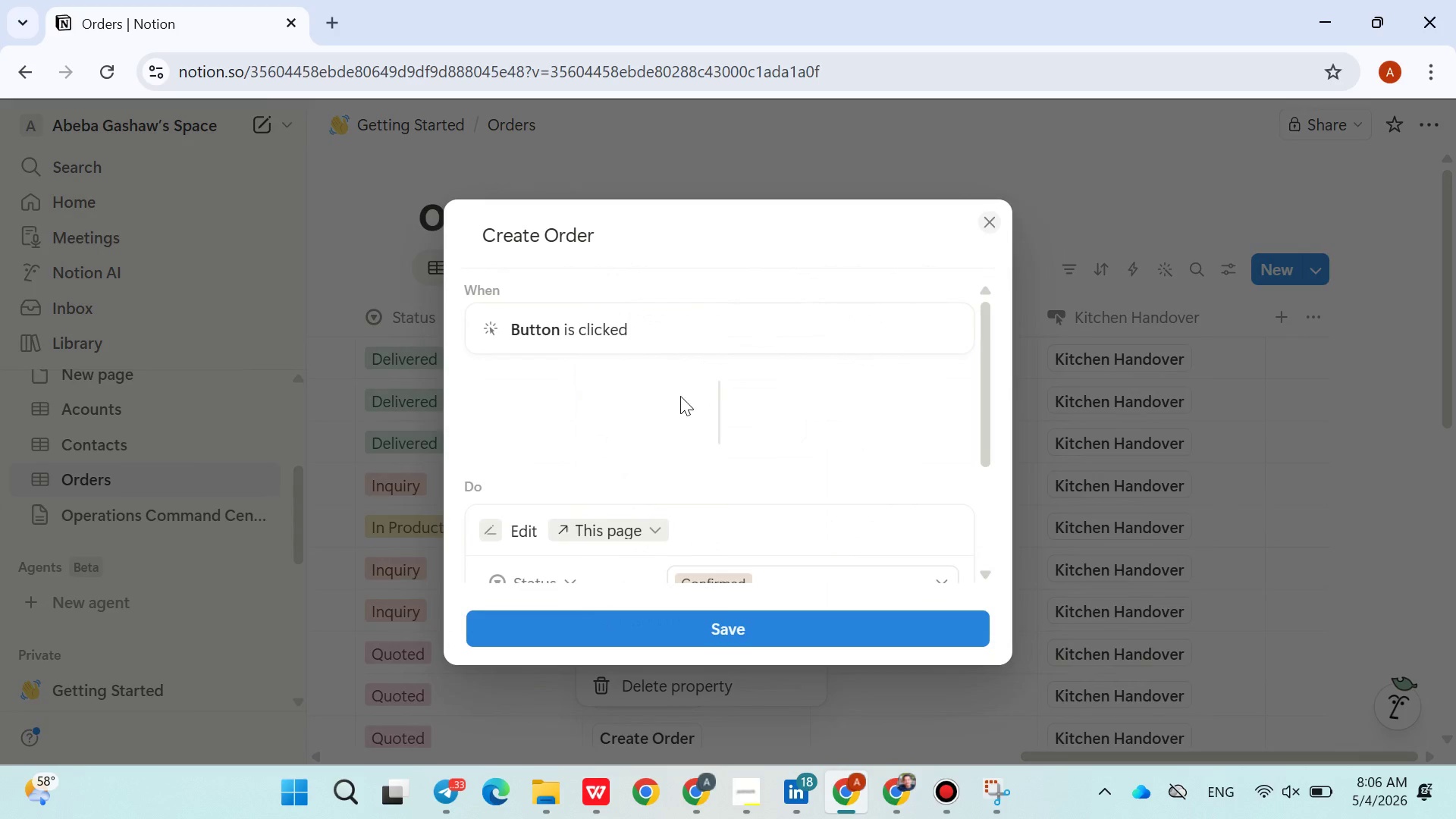 
mouse_move([772, 455])
 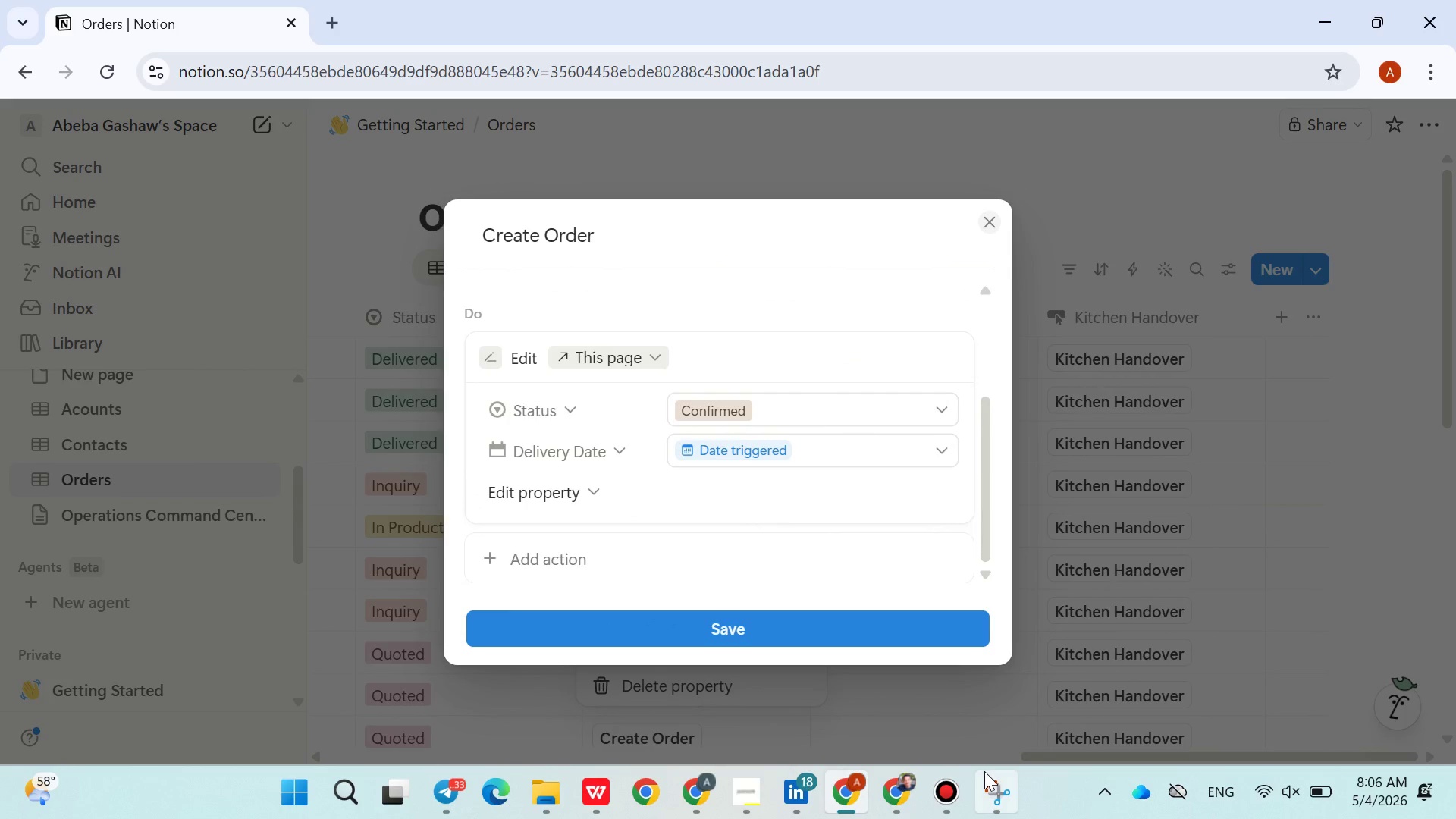 
left_click([985, 771])
 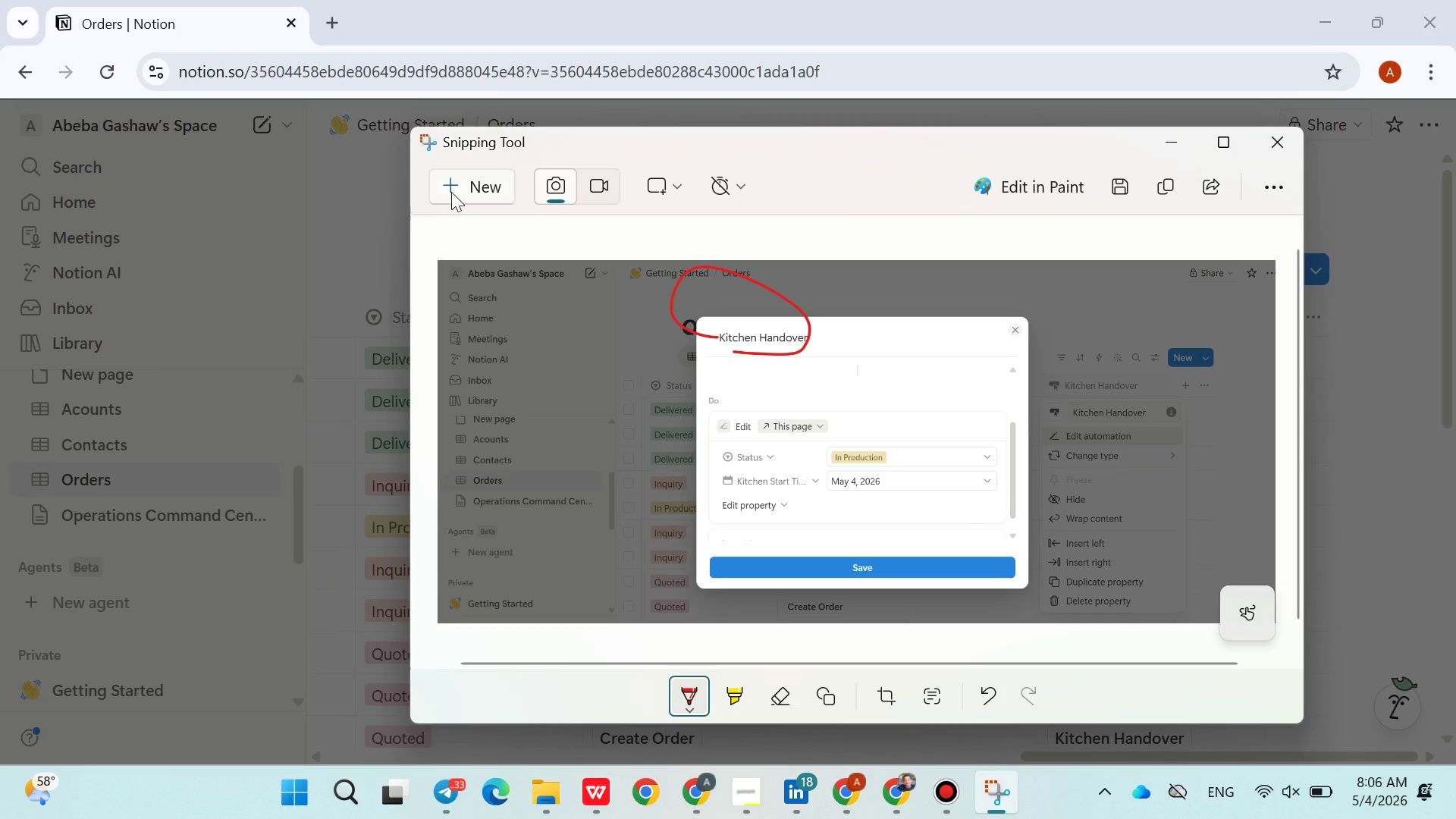 
left_click([457, 192])
 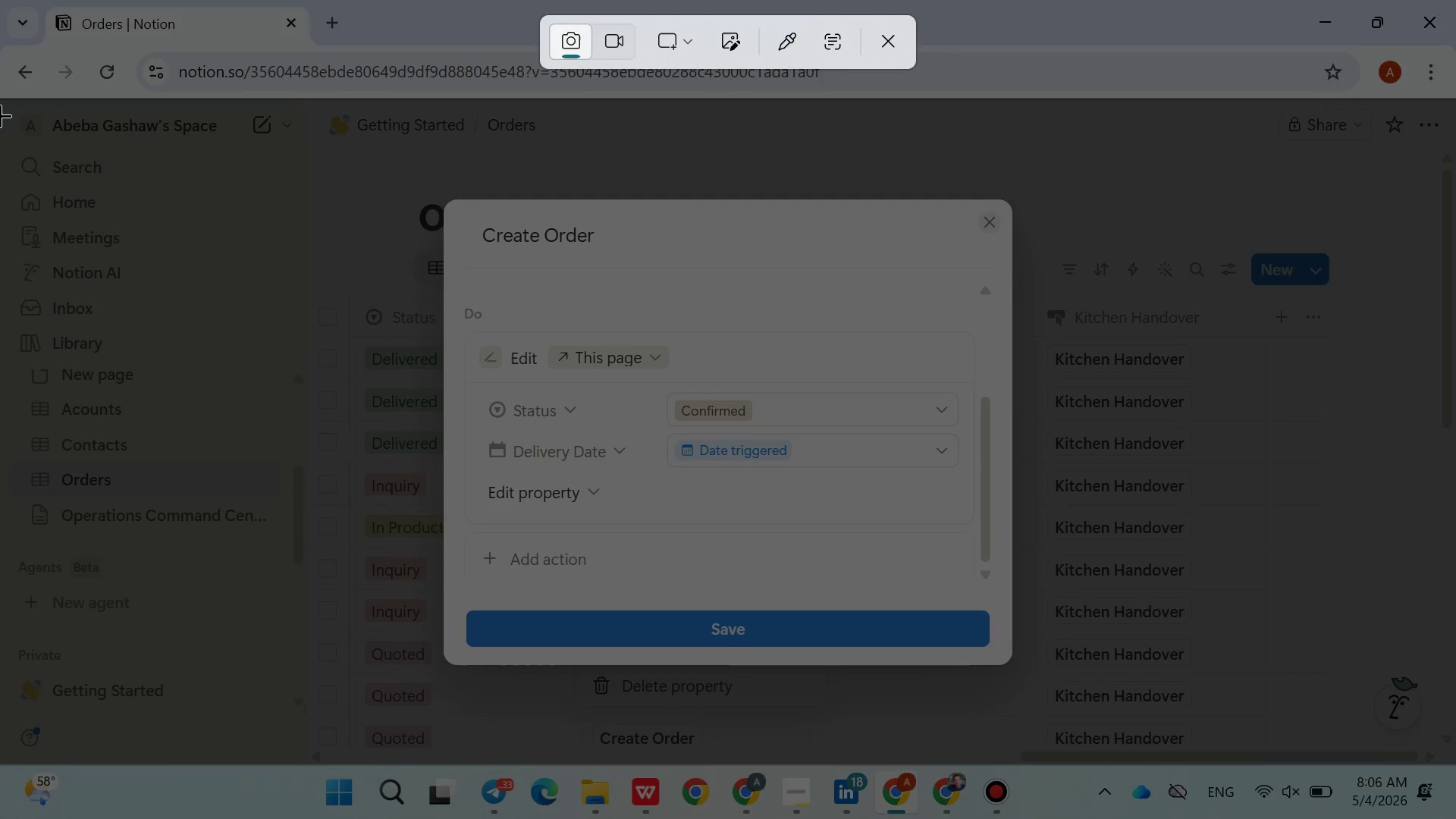 
left_click_drag(start_coordinate=[0, 108], to_coordinate=[1440, 742])
 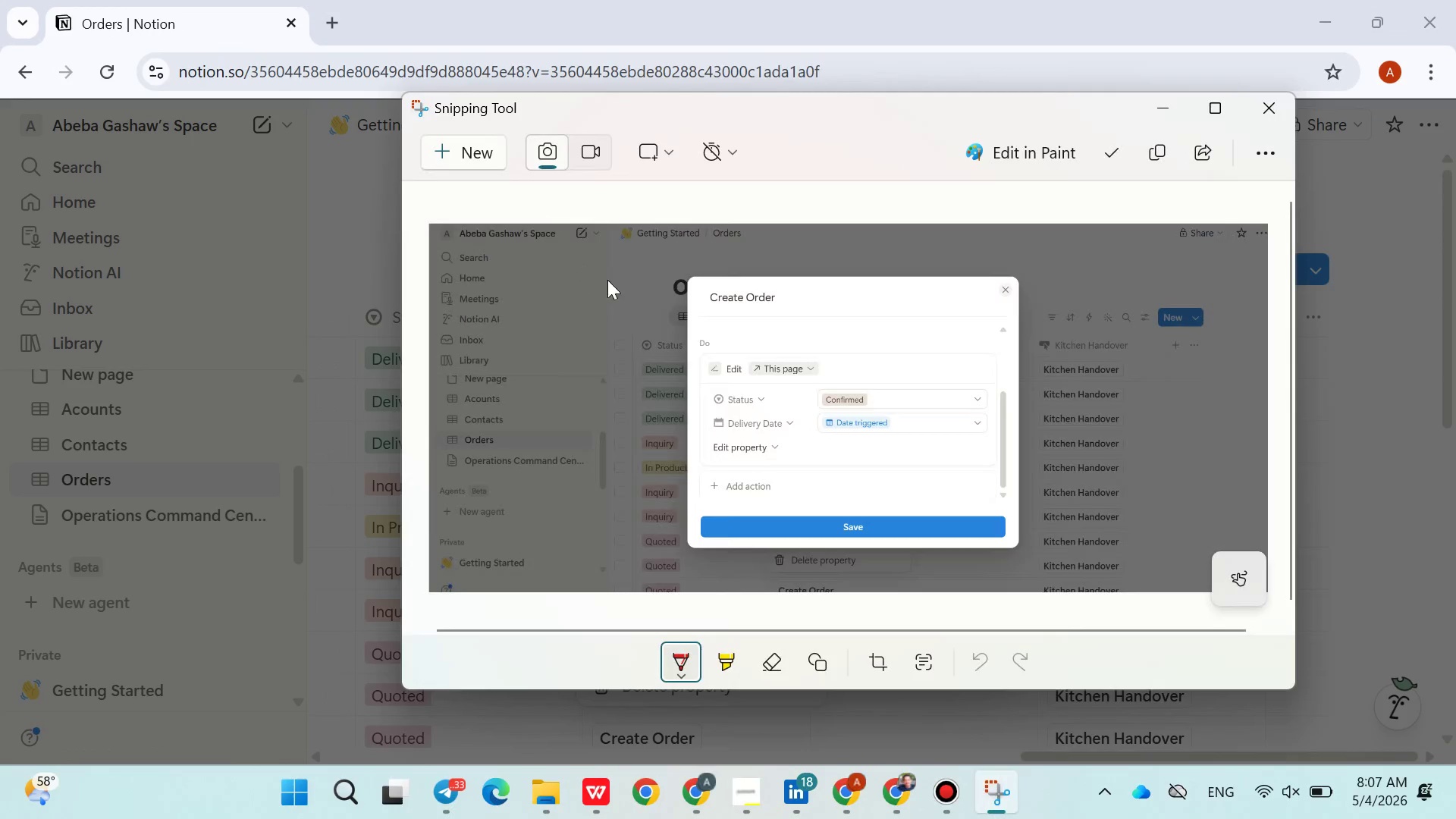 
left_click_drag(start_coordinate=[693, 312], to_coordinate=[691, 281])
 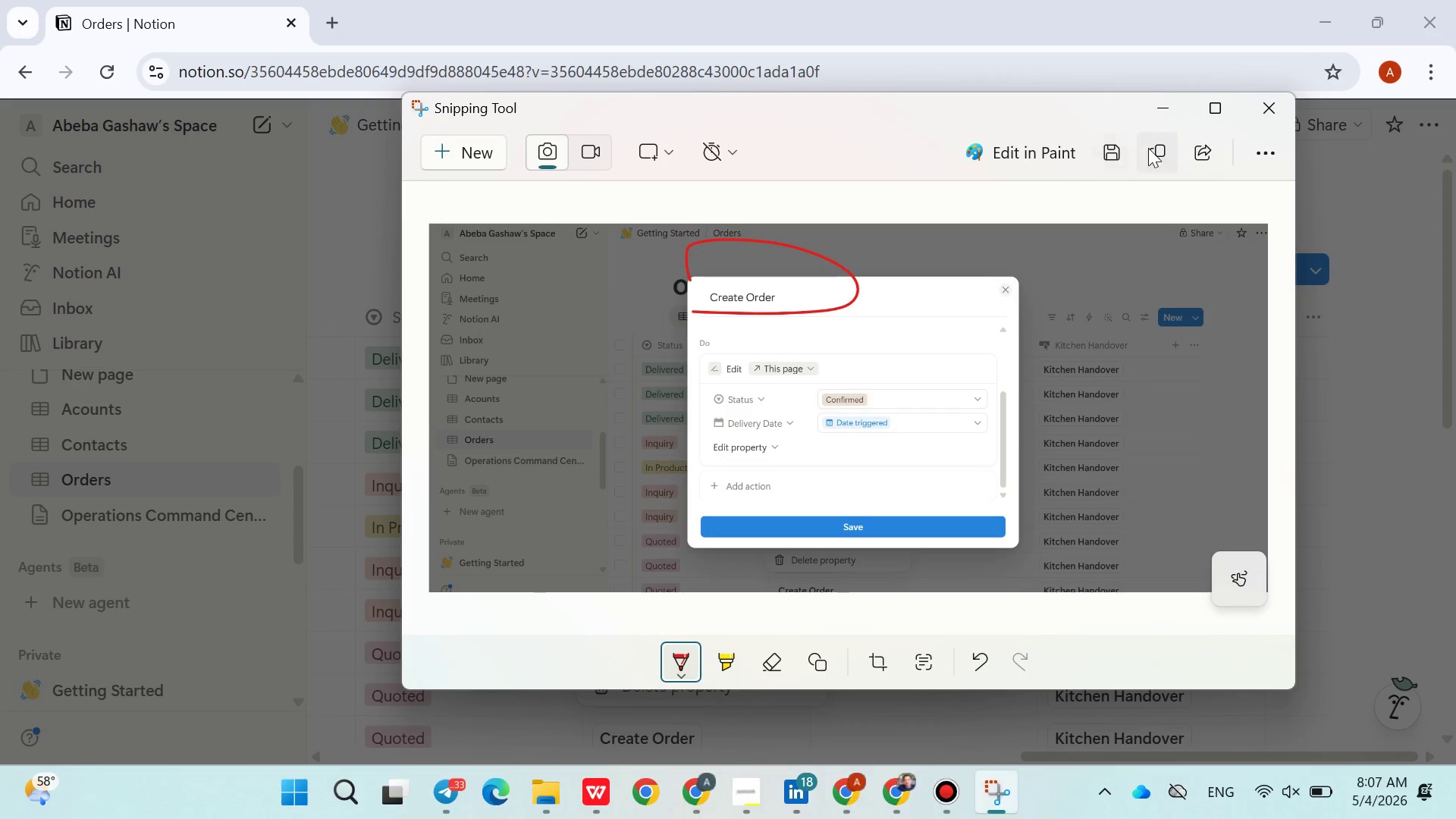 
left_click([1149, 148])
 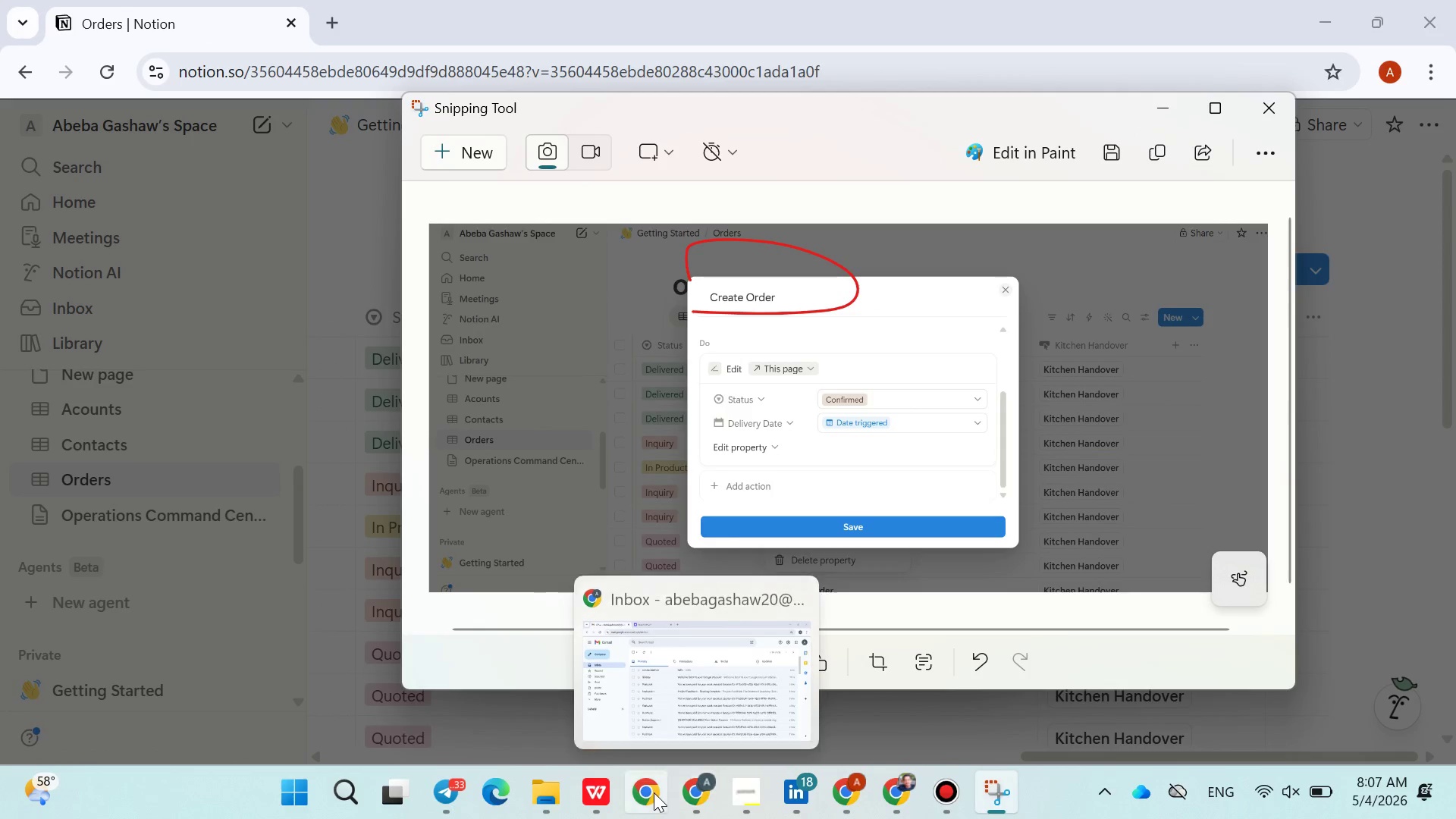 
left_click([598, 790])
 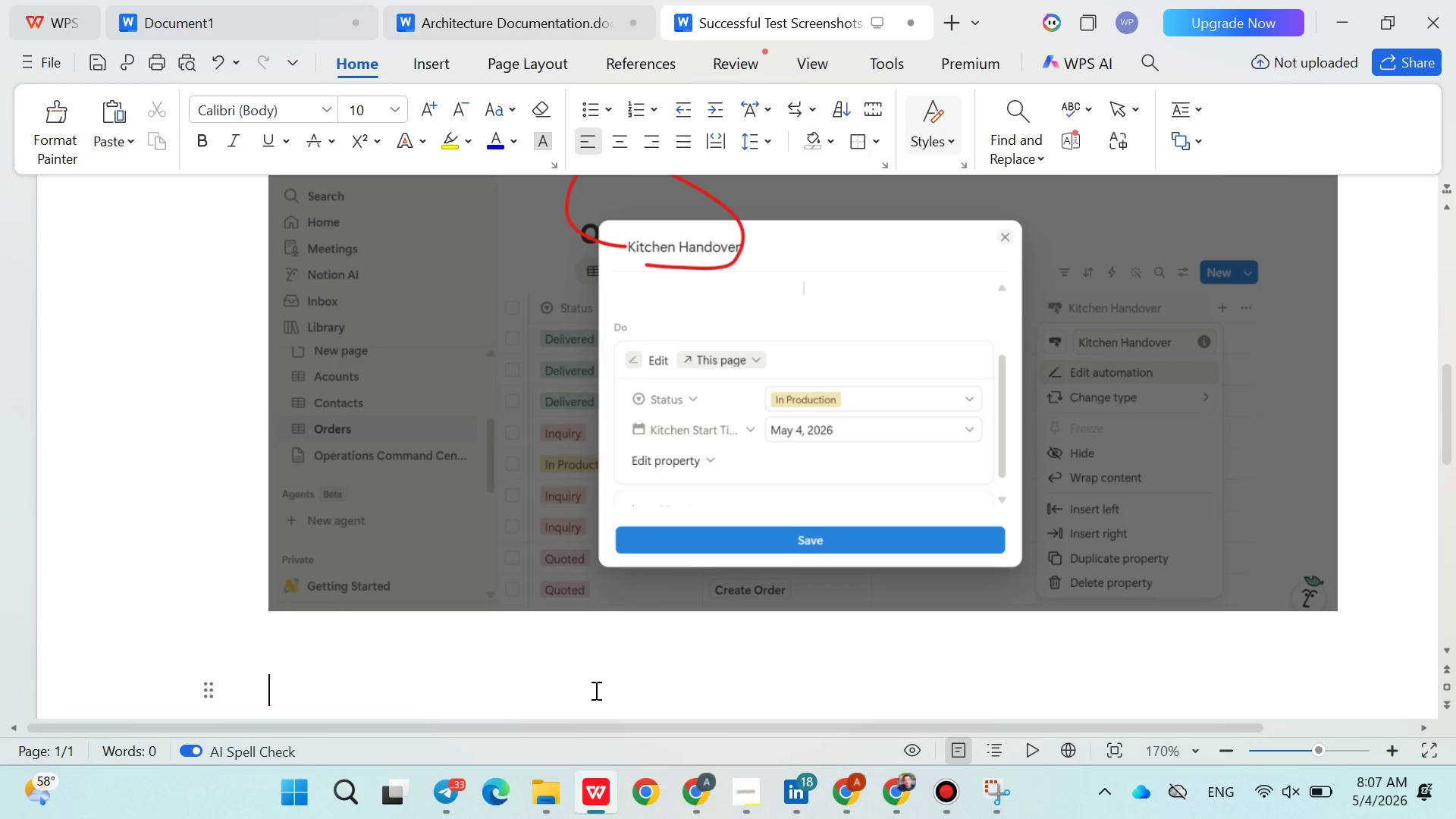 
key(Control+V)
 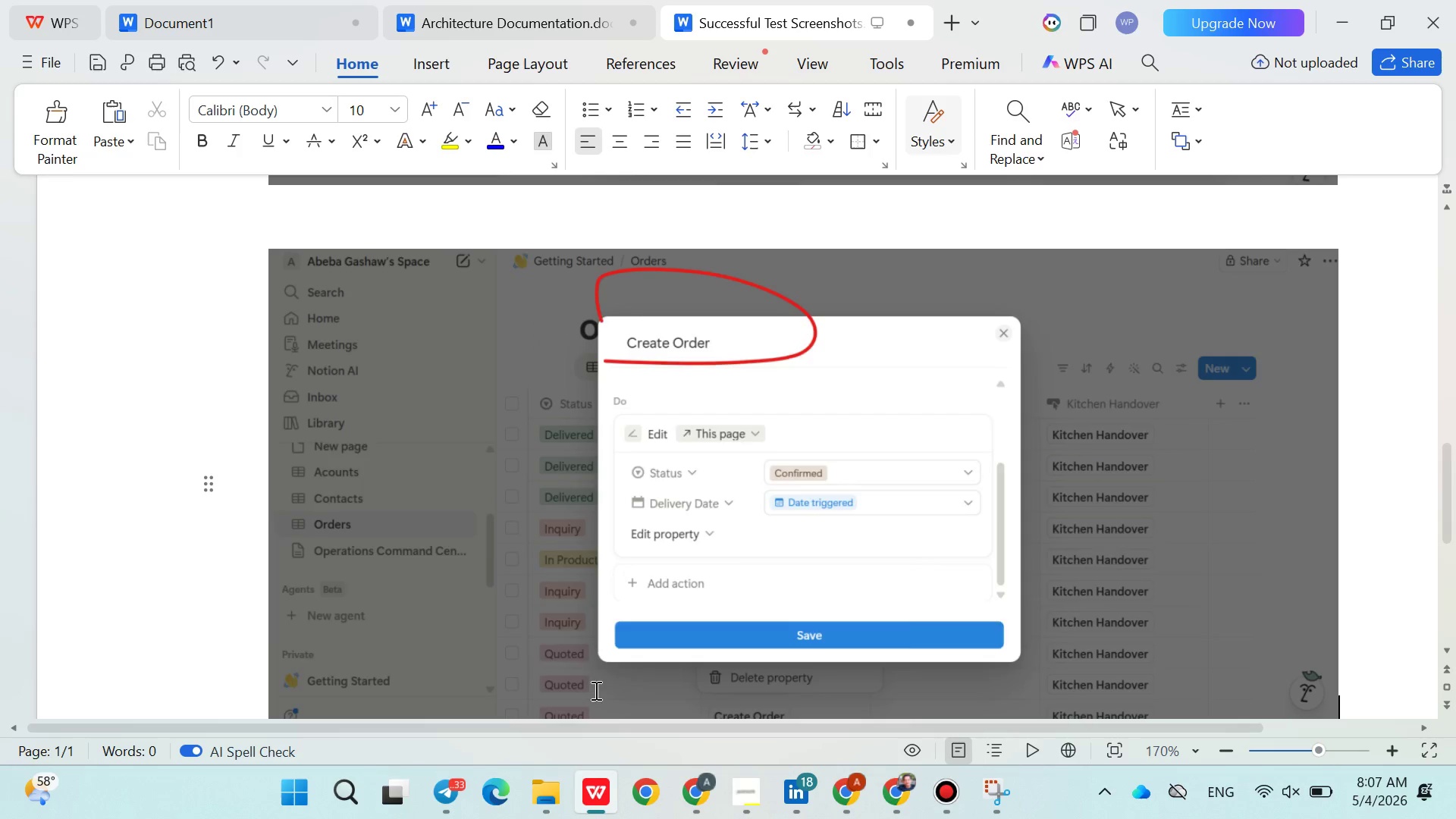 
key(Enter)
 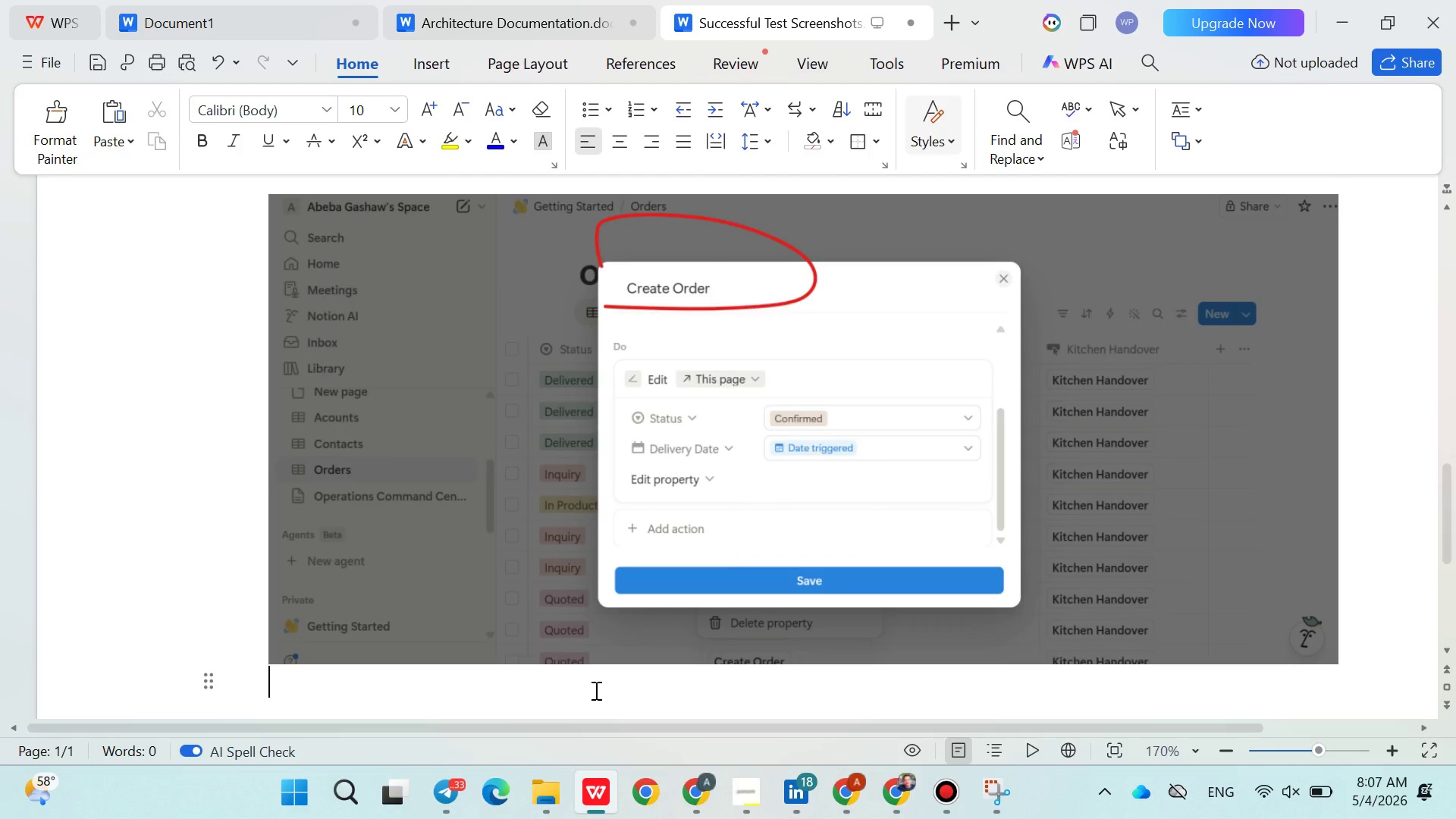 
key(Enter)
 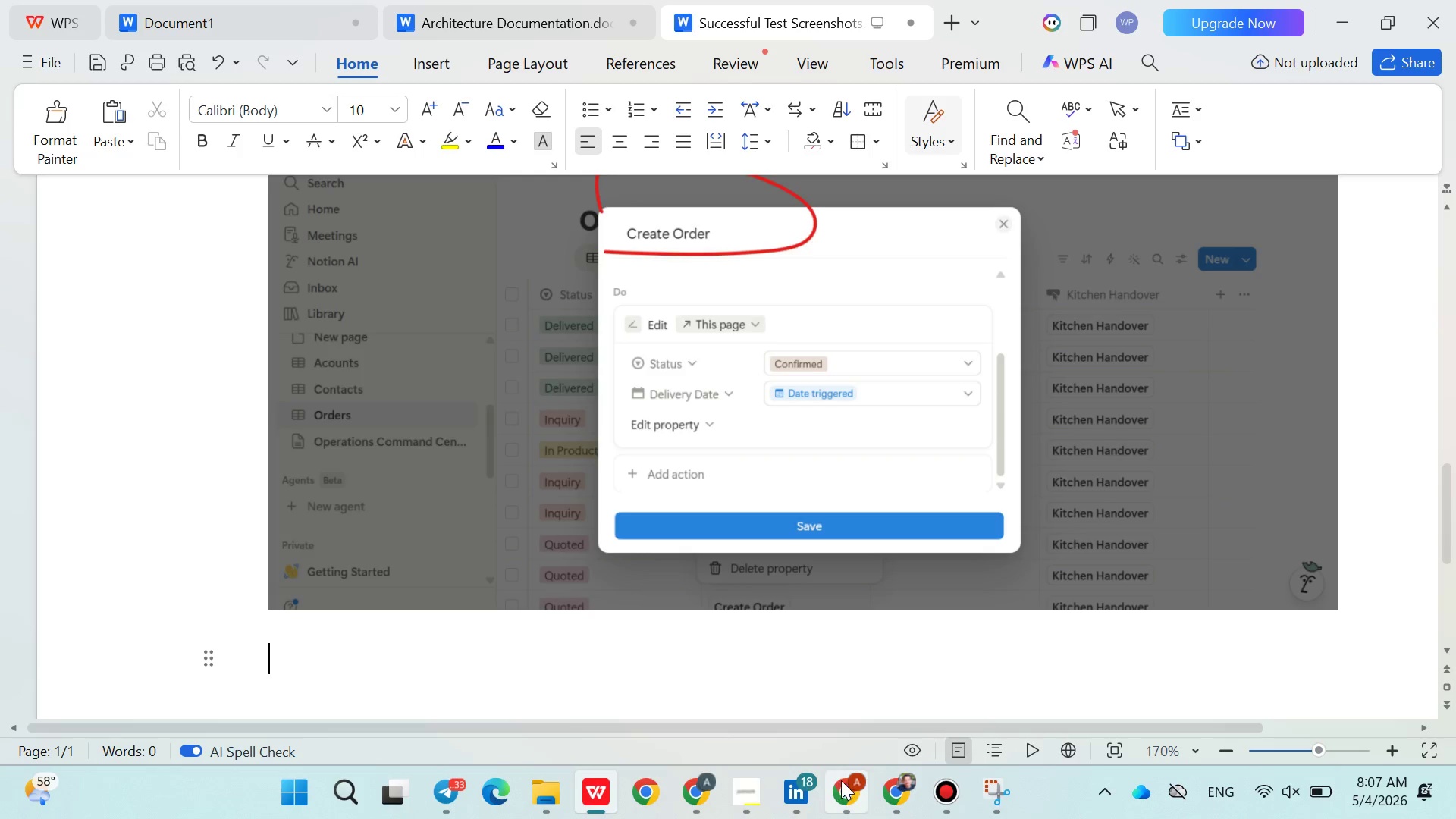 
left_click([846, 780])
 